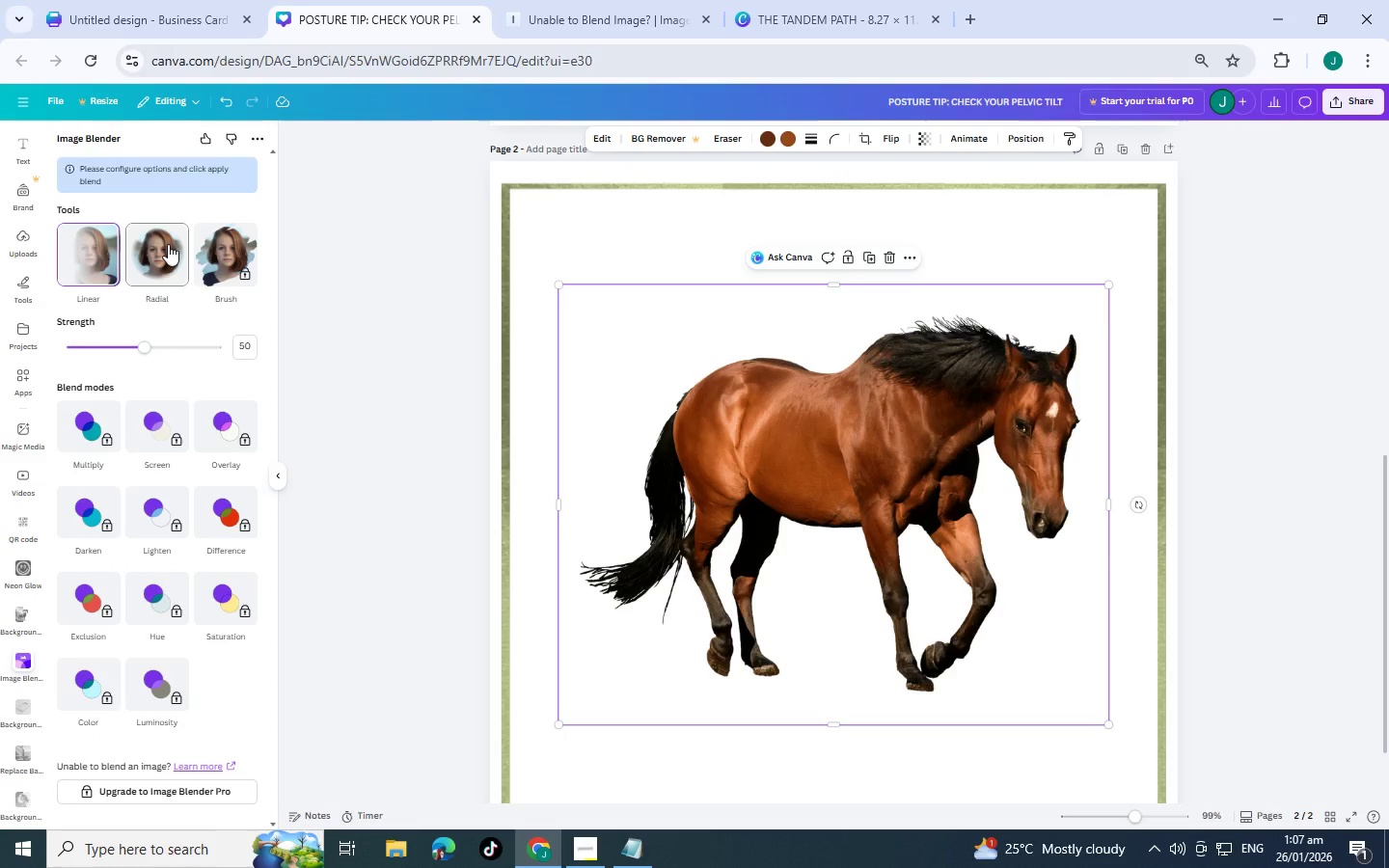 
left_click([168, 244])
 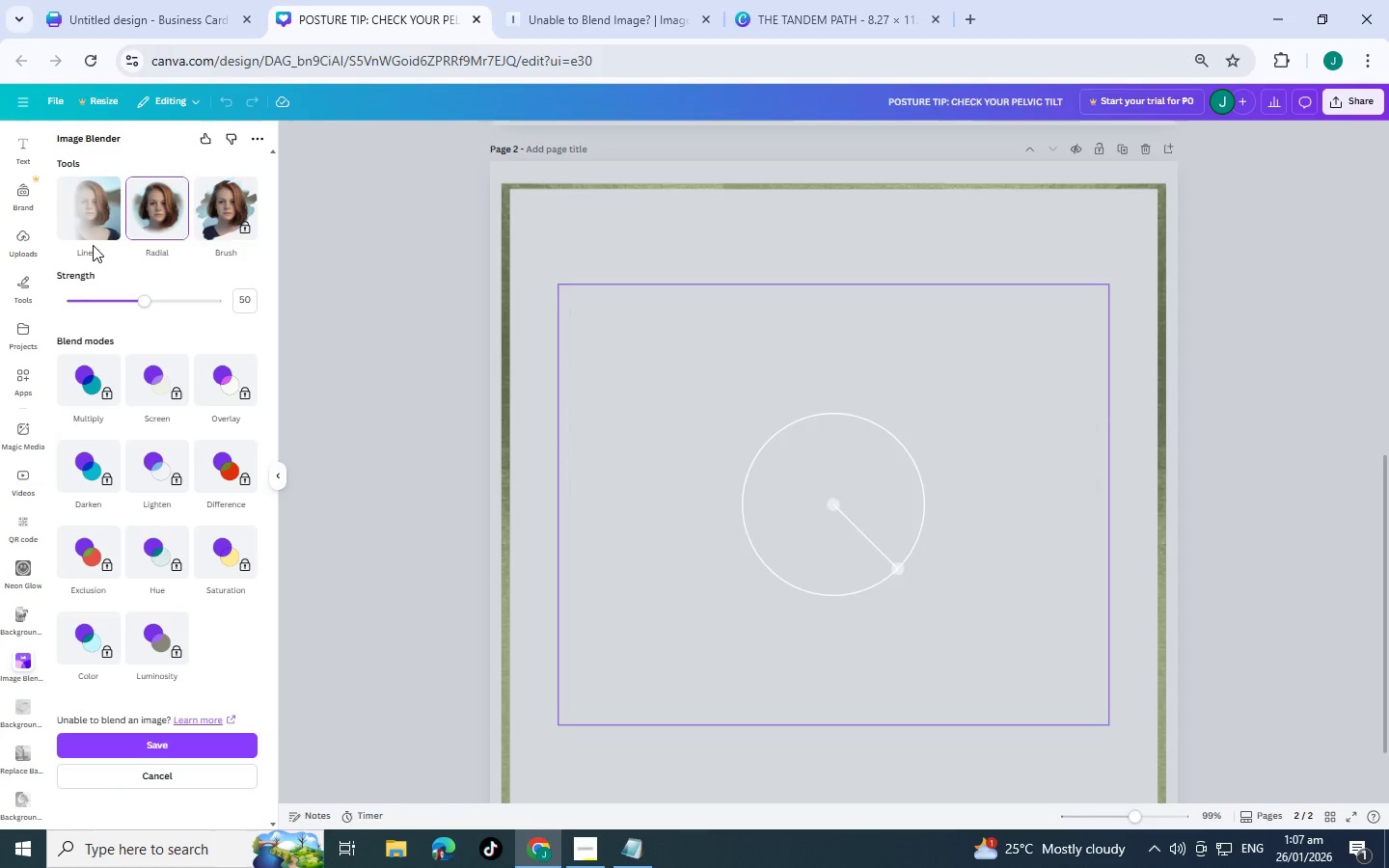 
left_click([90, 220])
 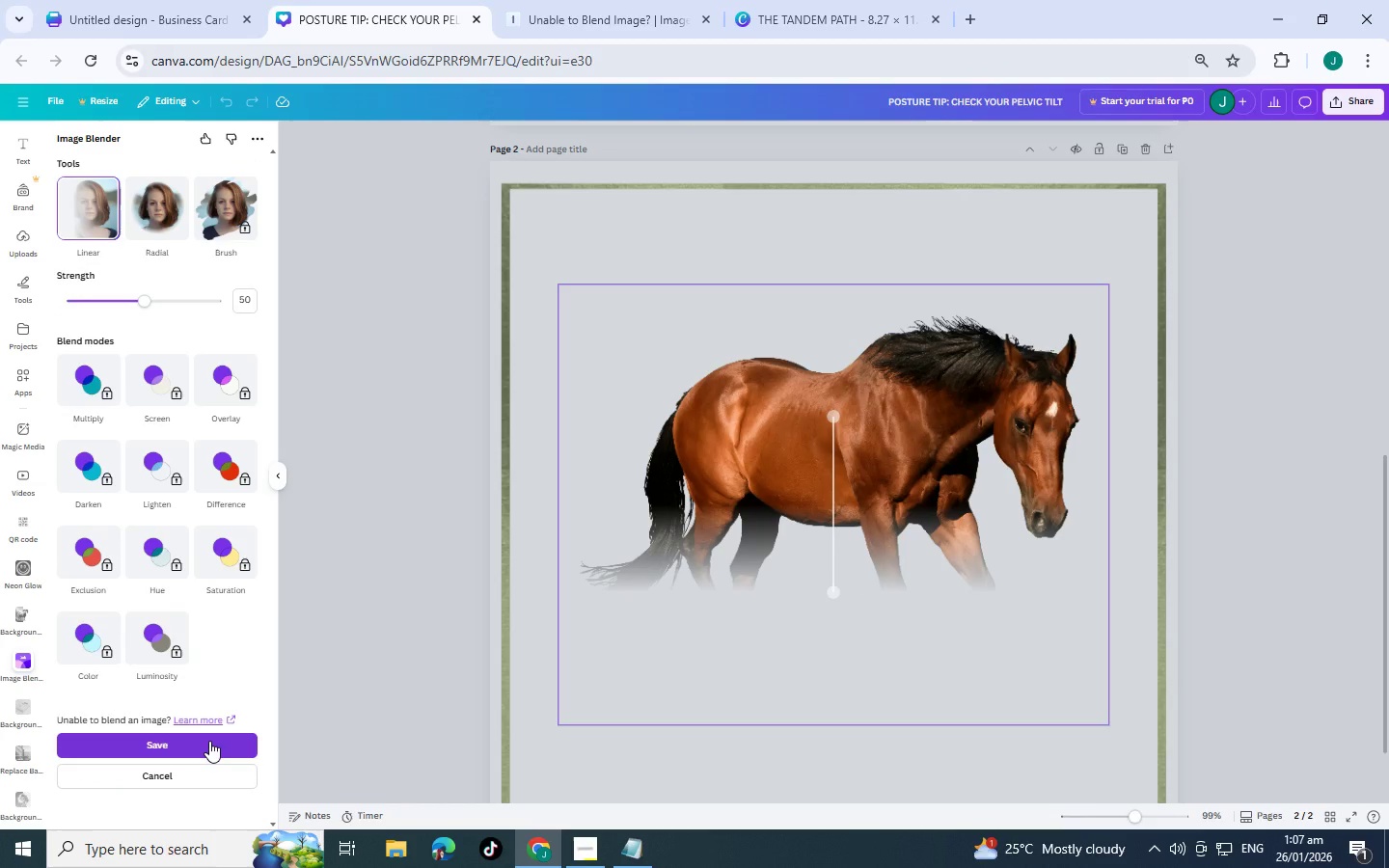 
left_click([209, 741])
 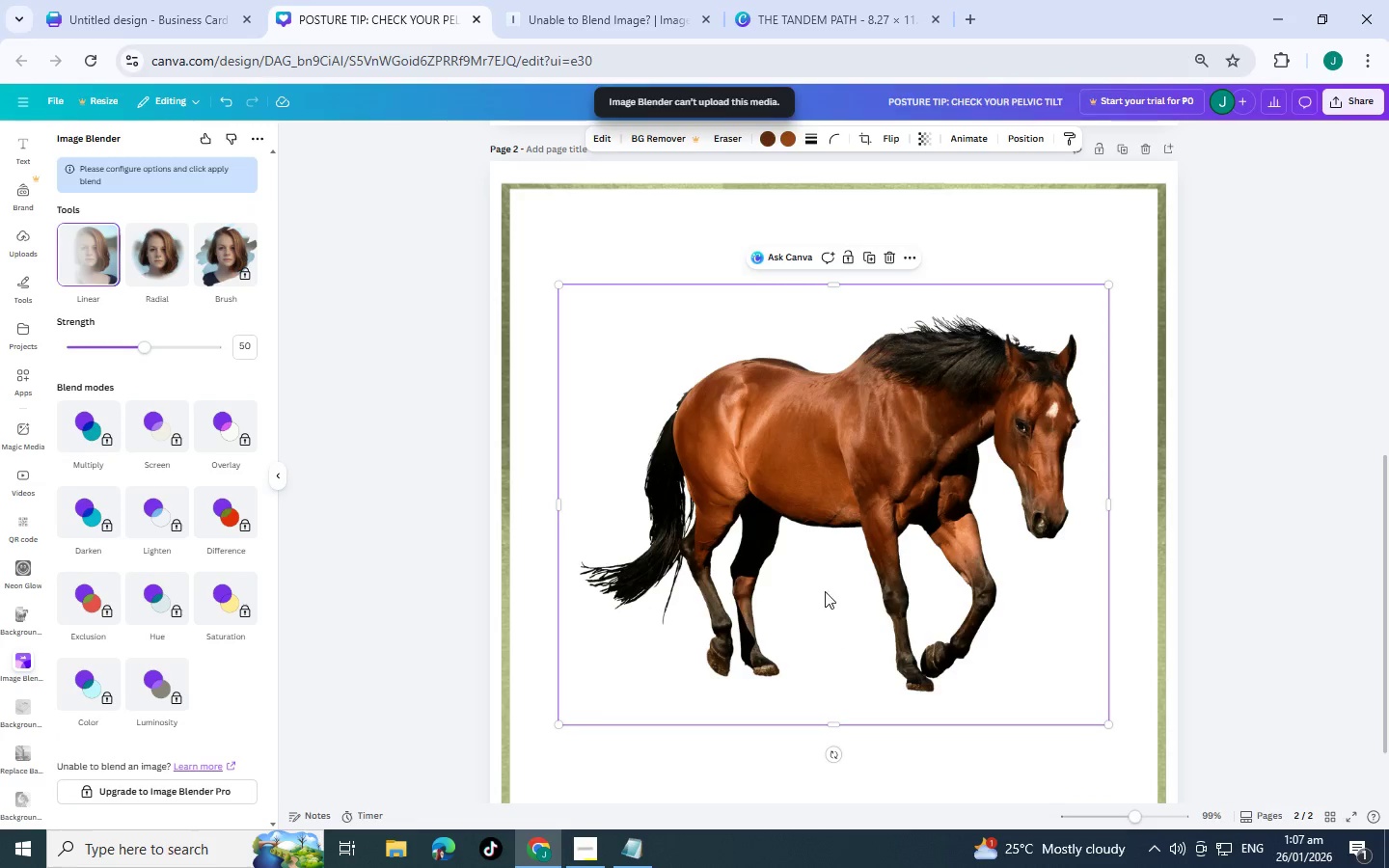 
scroll: coordinate [381, 587], scroll_direction: down, amount: 3.0
 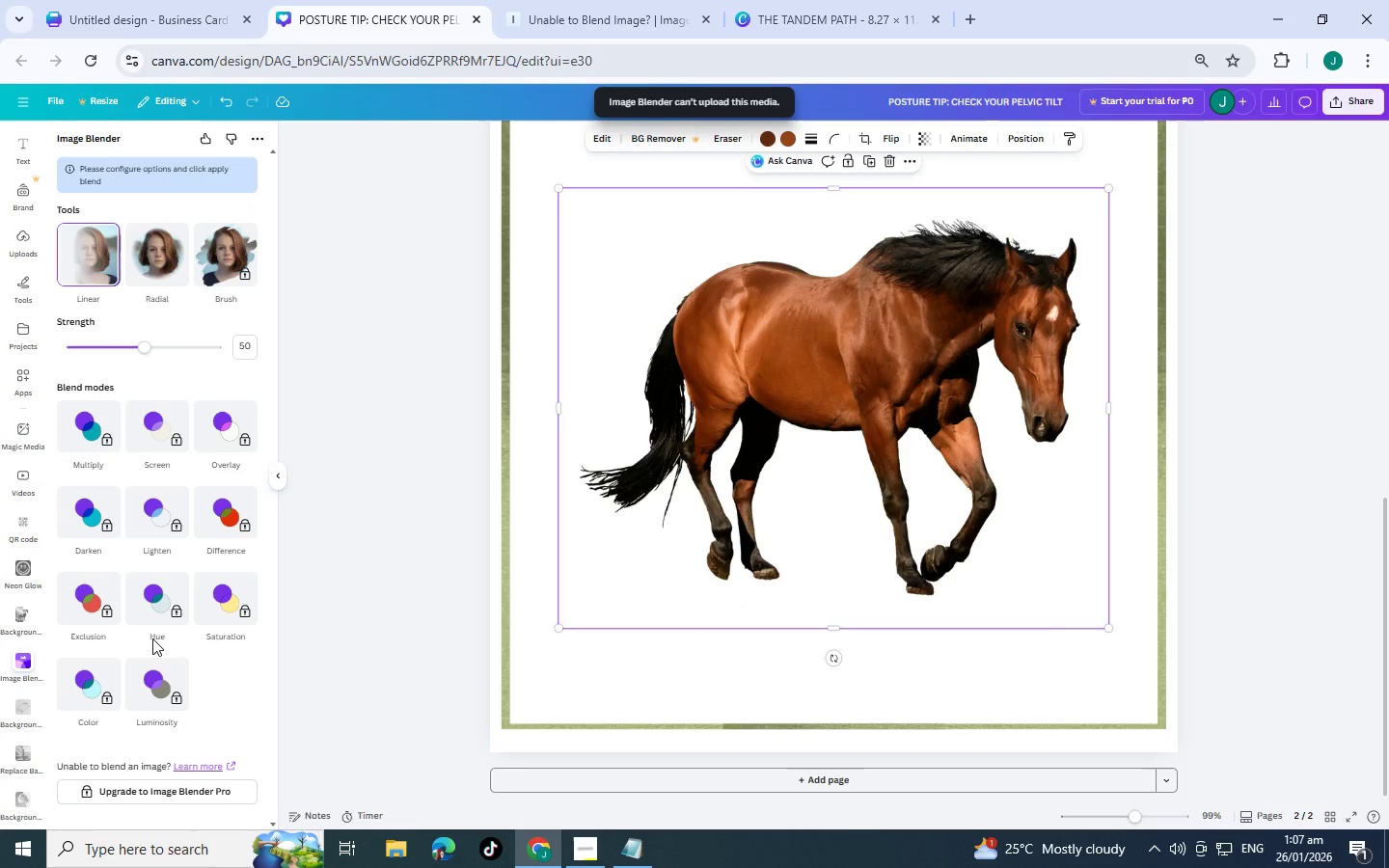 
scroll: coordinate [30, 258], scroll_direction: up, amount: 6.0
 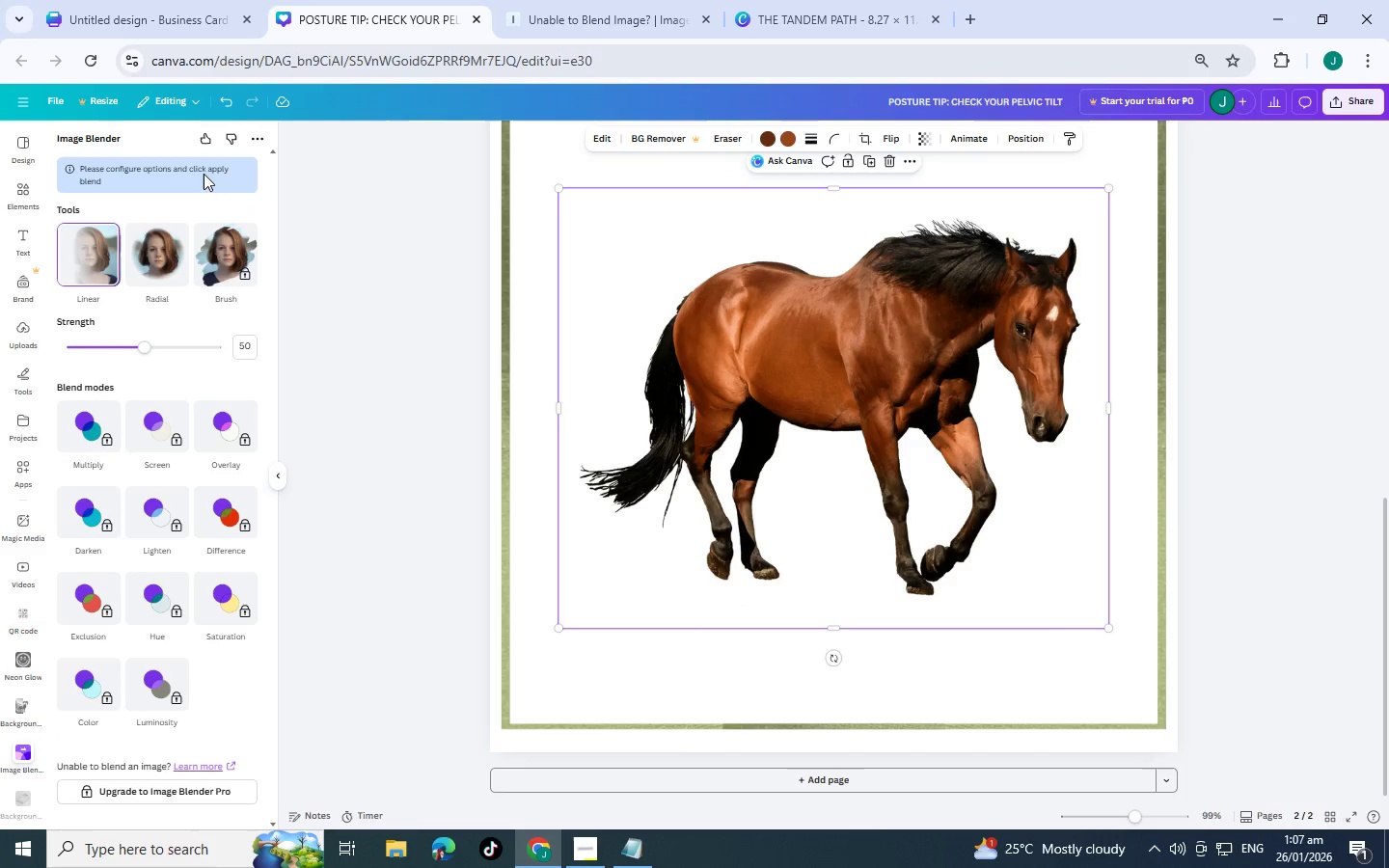 
left_click_drag(start_coordinate=[149, 351], to_coordinate=[142, 363])
 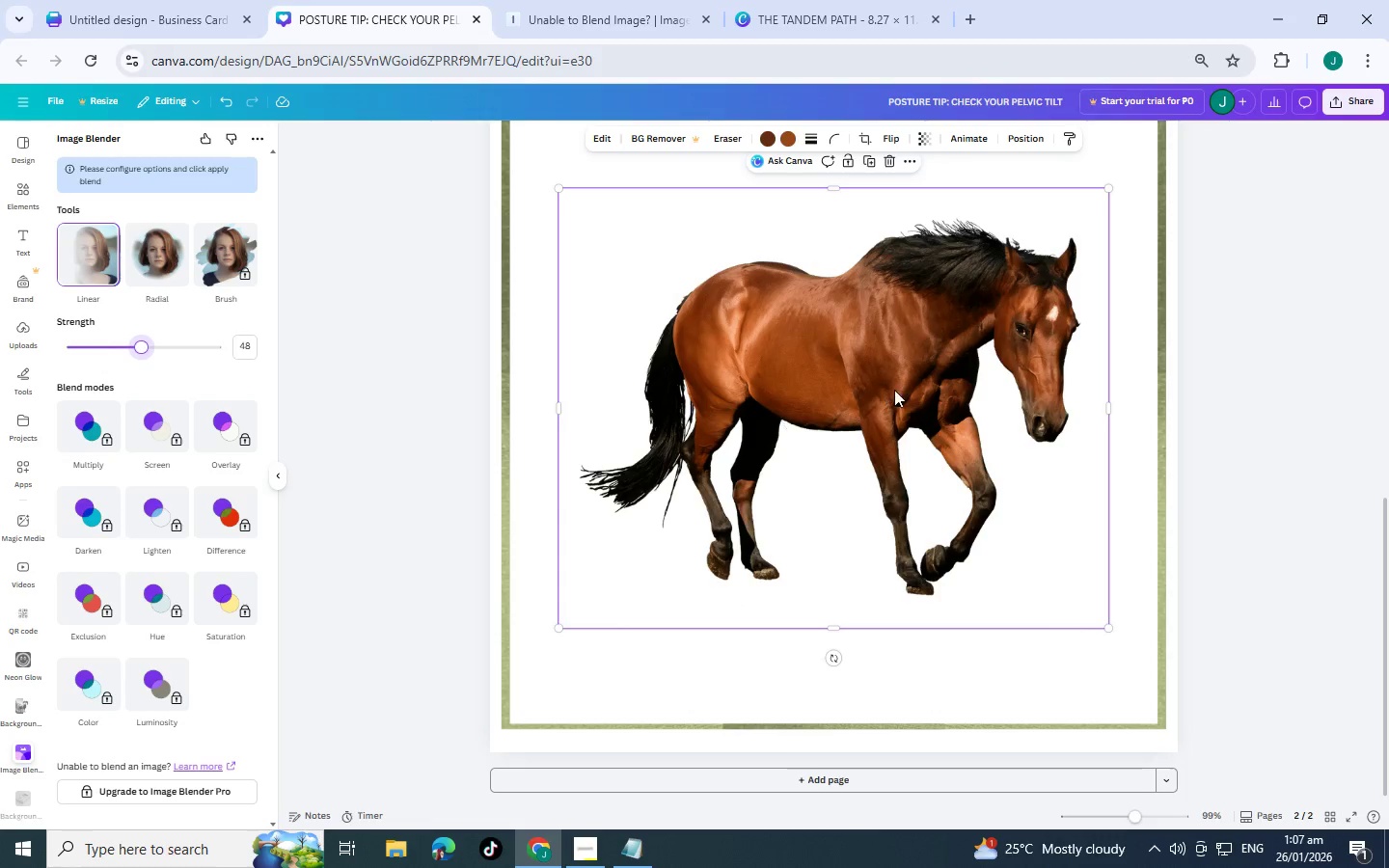 
left_click([894, 390])
 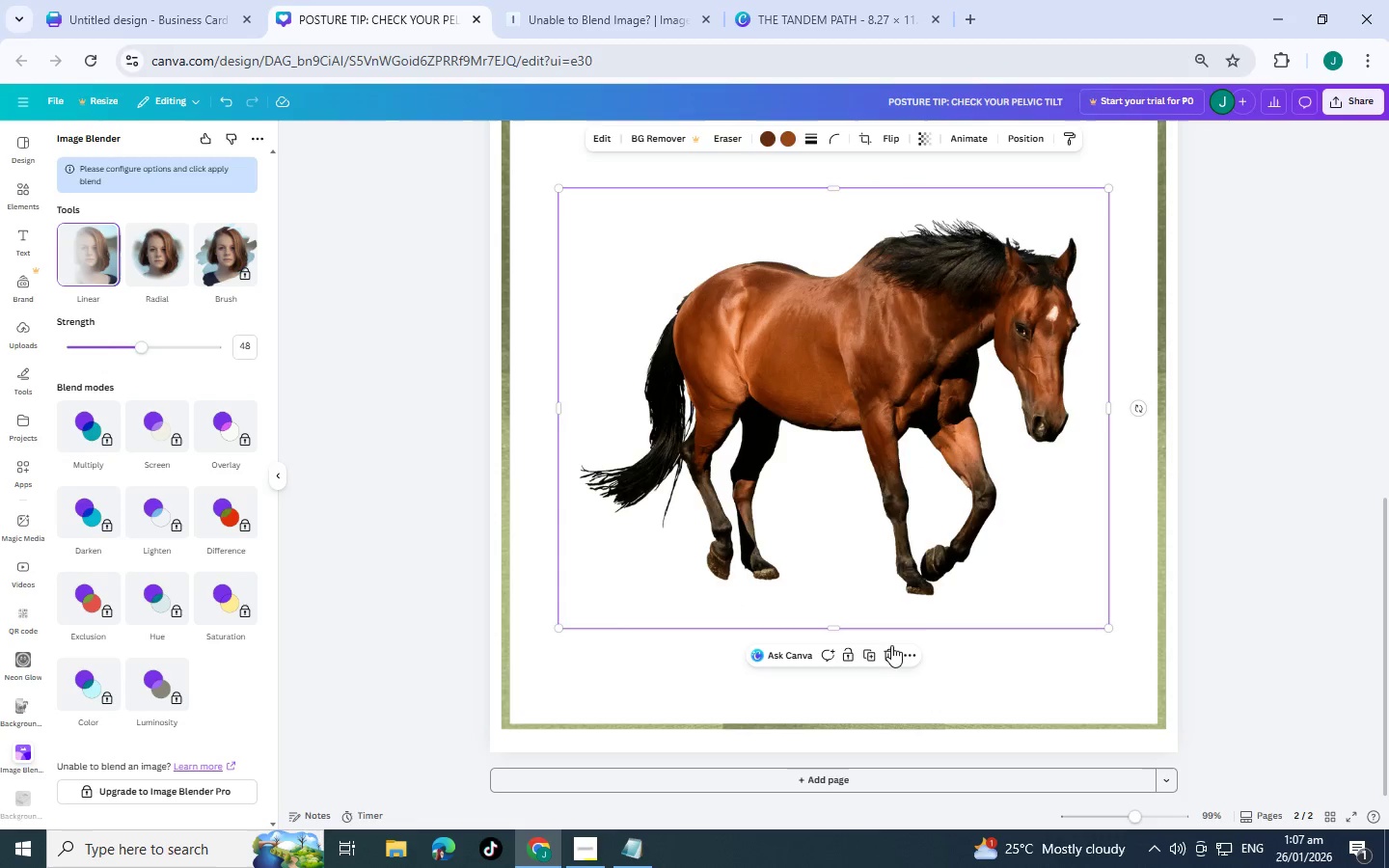 
left_click([891, 651])
 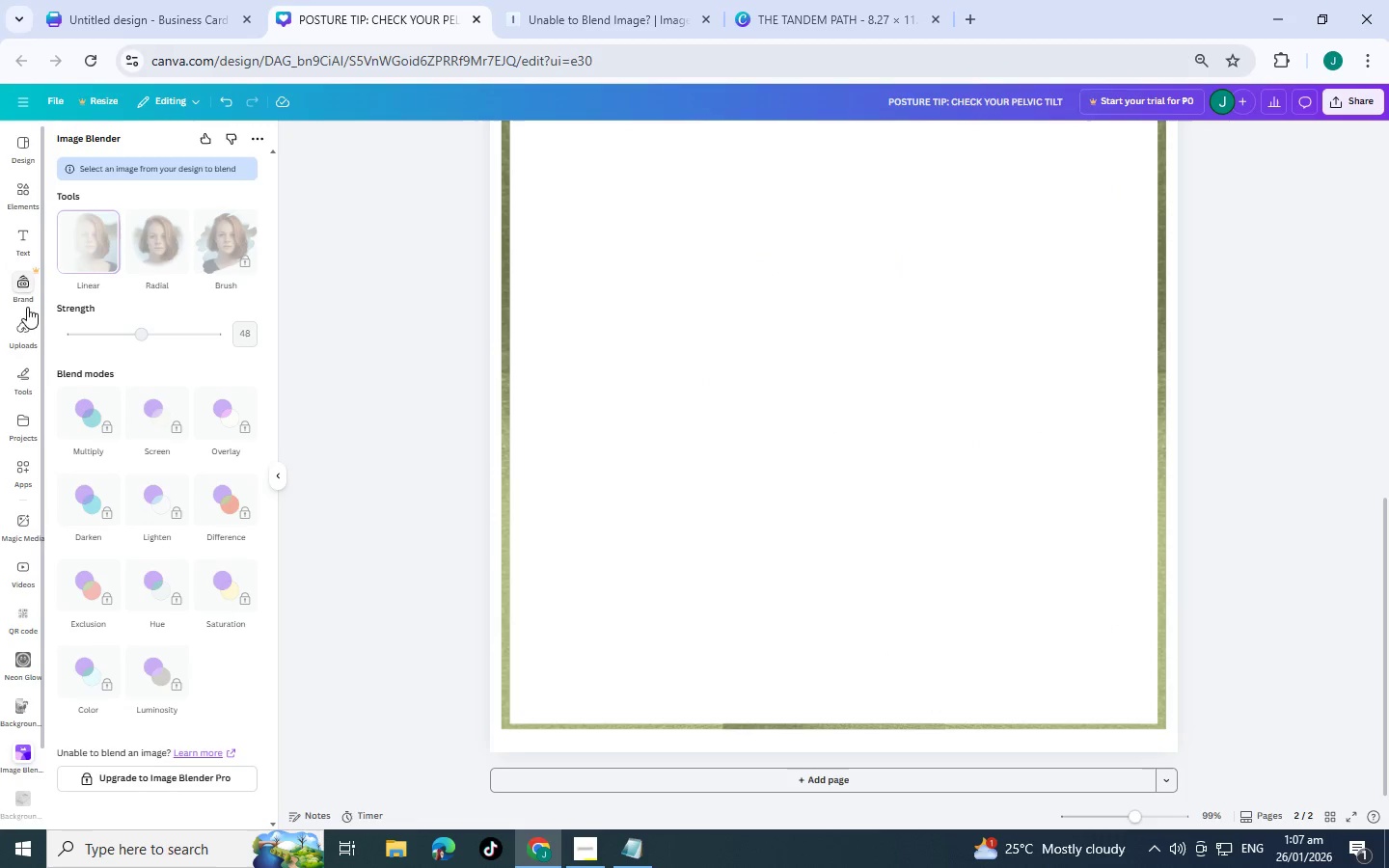 
left_click([19, 353])
 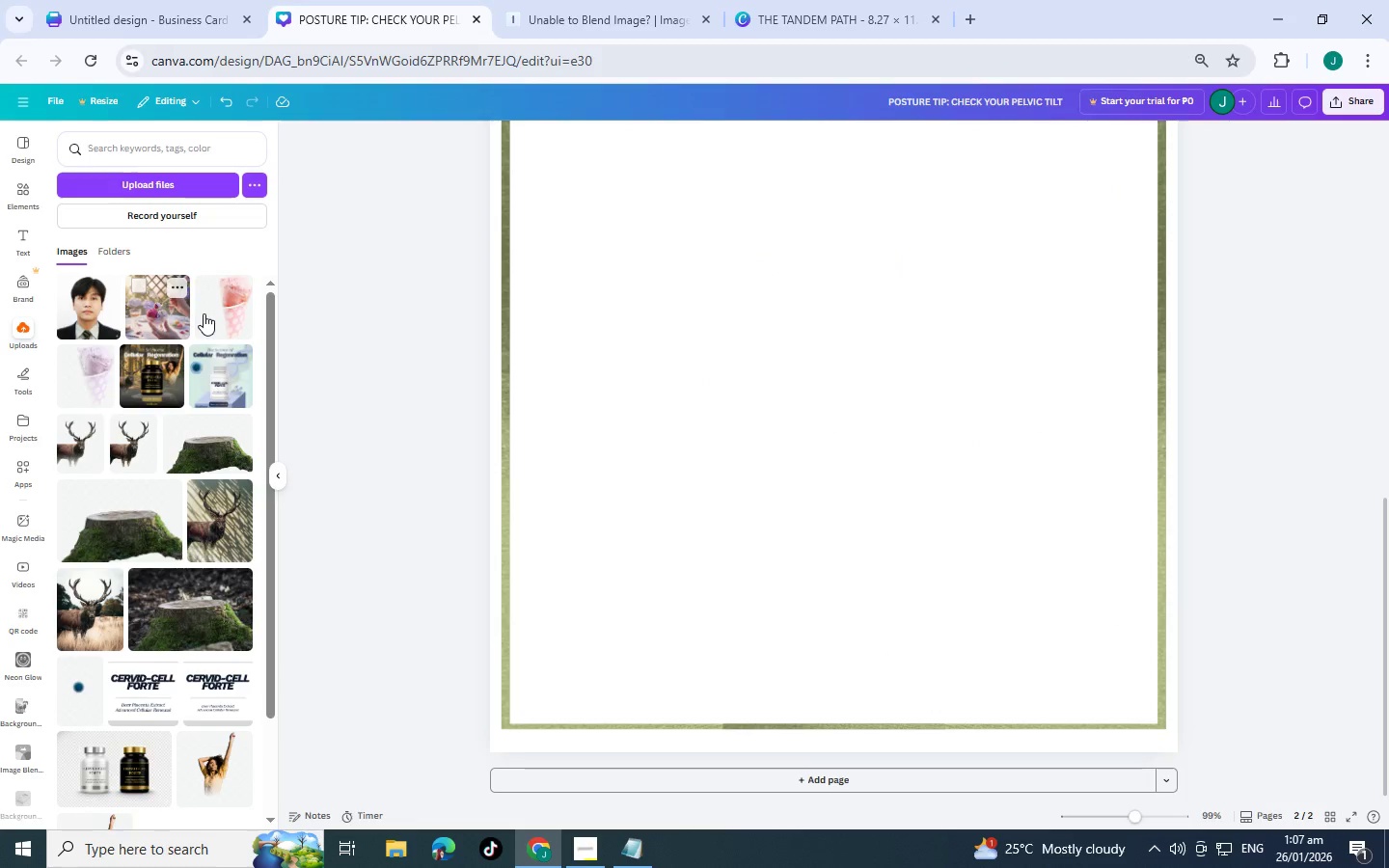 
left_click([137, 448])
 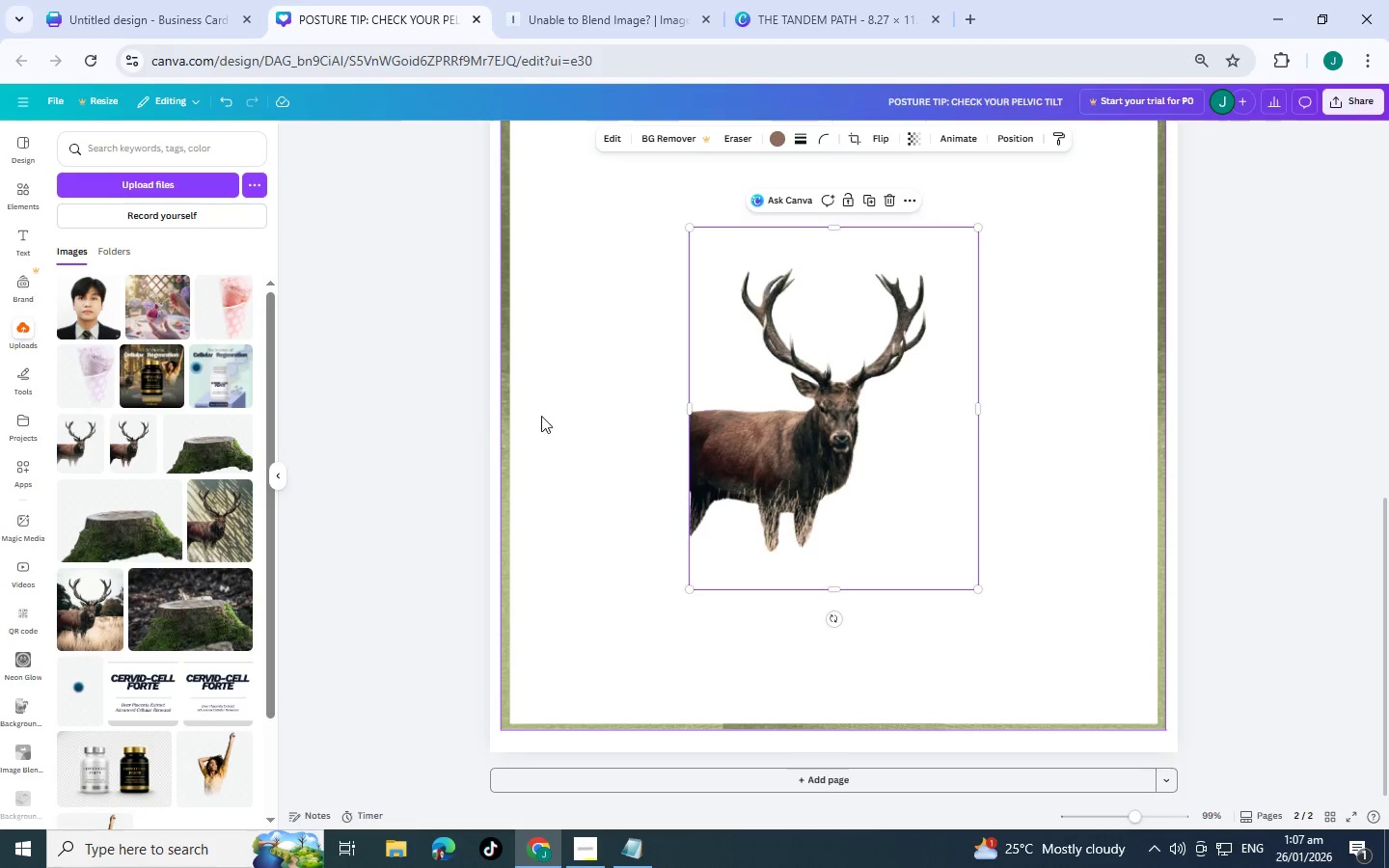 
scroll: coordinate [19, 605], scroll_direction: down, amount: 4.0
 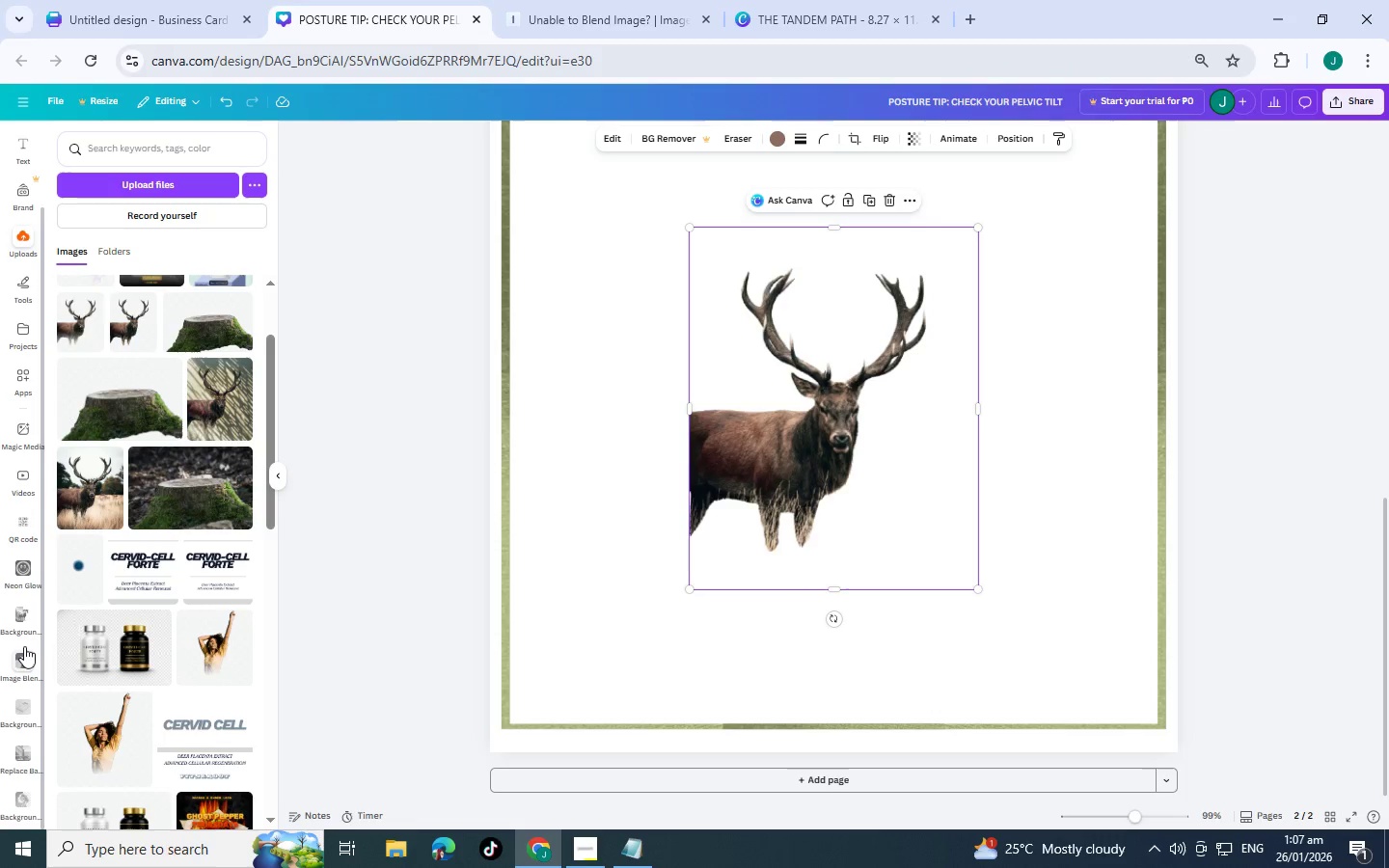 
left_click([24, 648])
 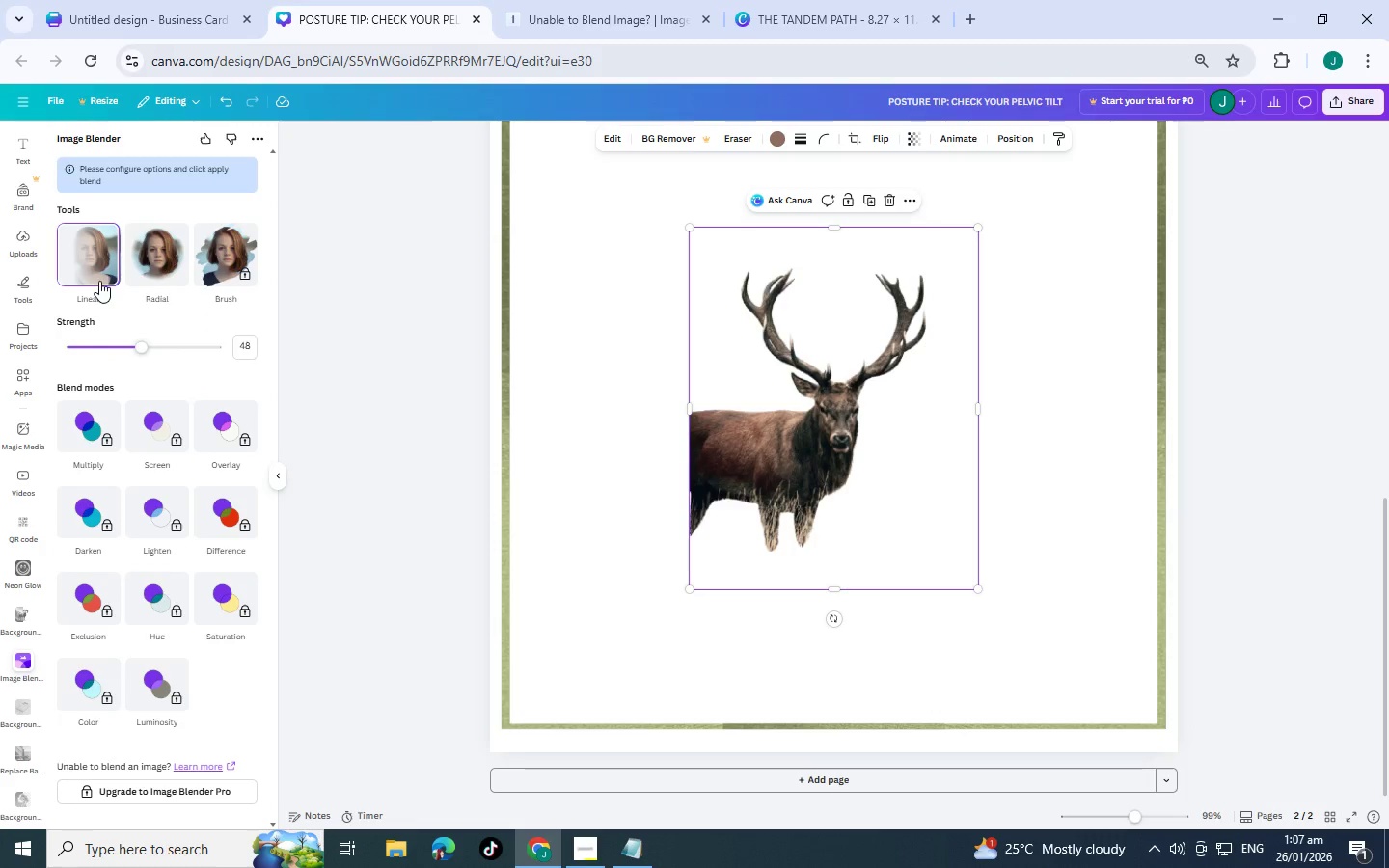 
left_click([89, 250])
 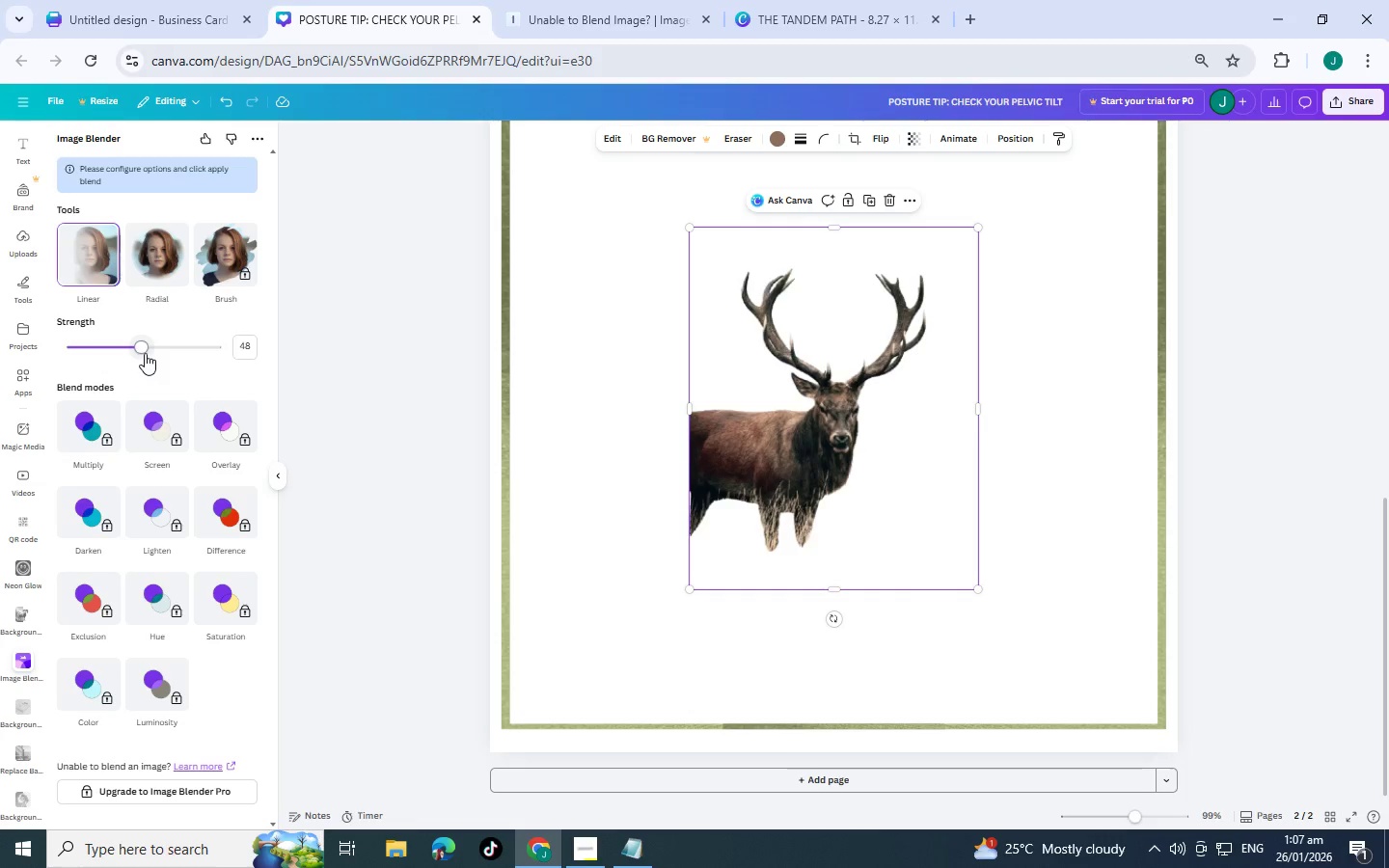 
left_click_drag(start_coordinate=[144, 350], to_coordinate=[133, 349])
 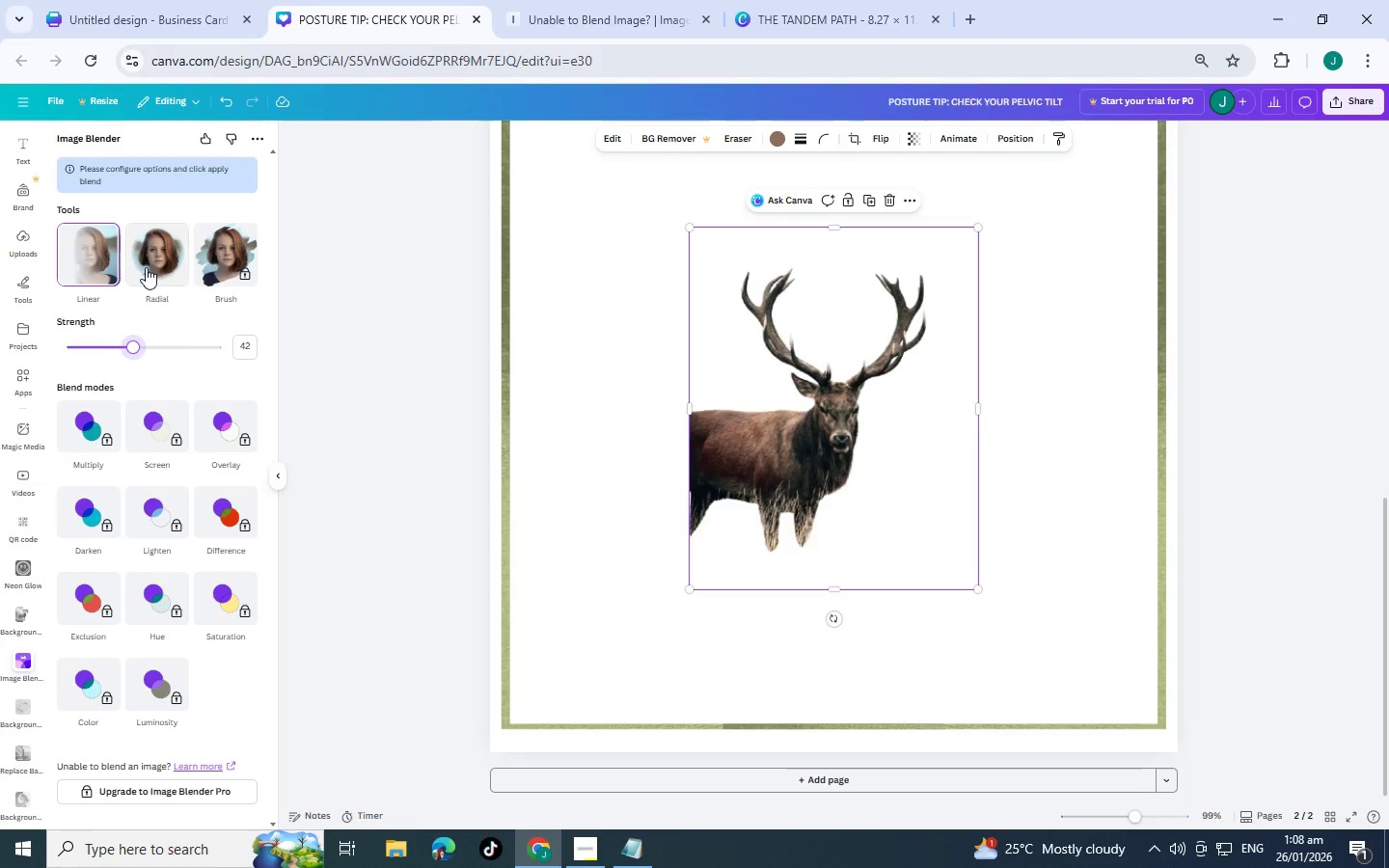 
left_click([159, 266])
 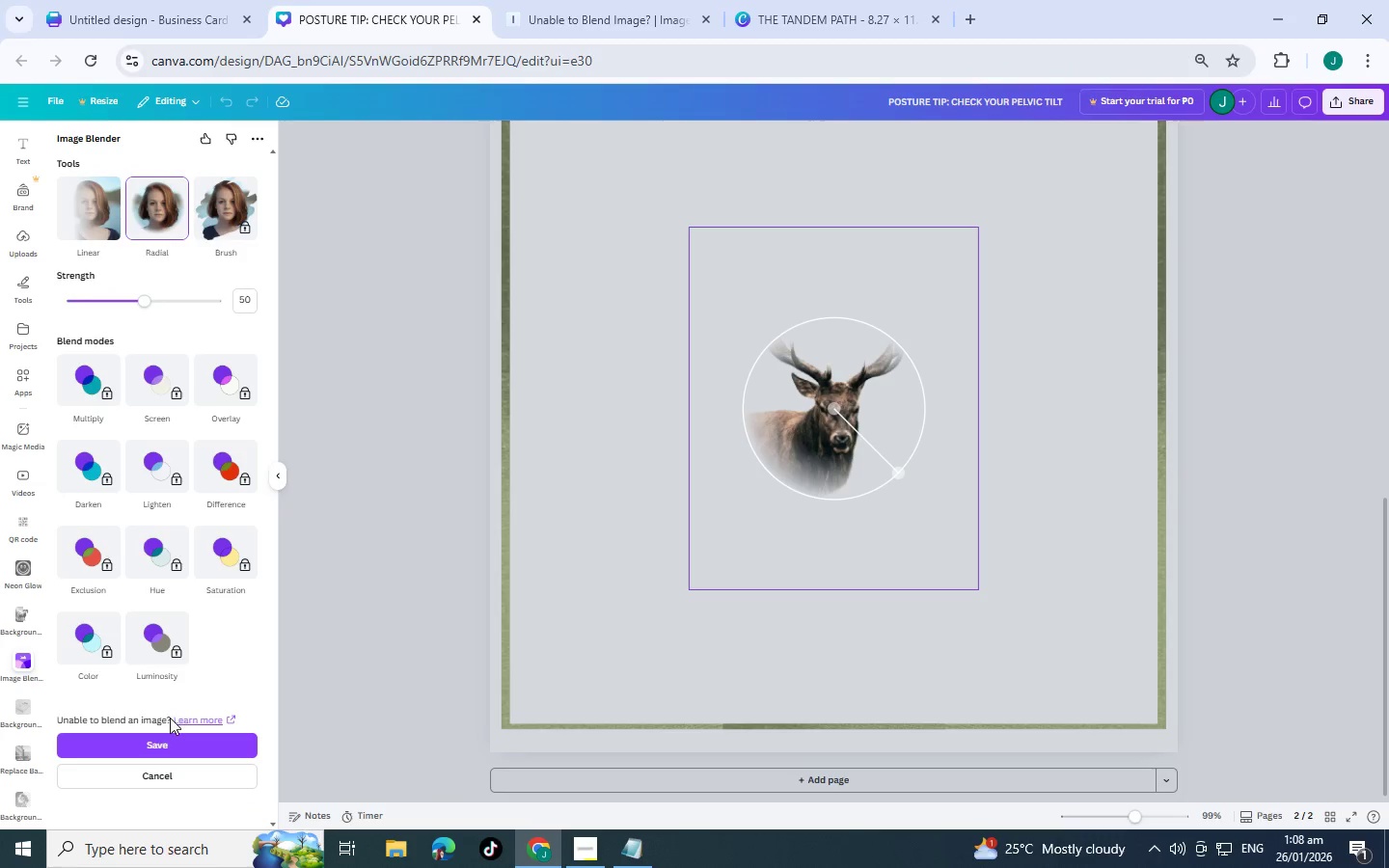 
left_click([158, 753])
 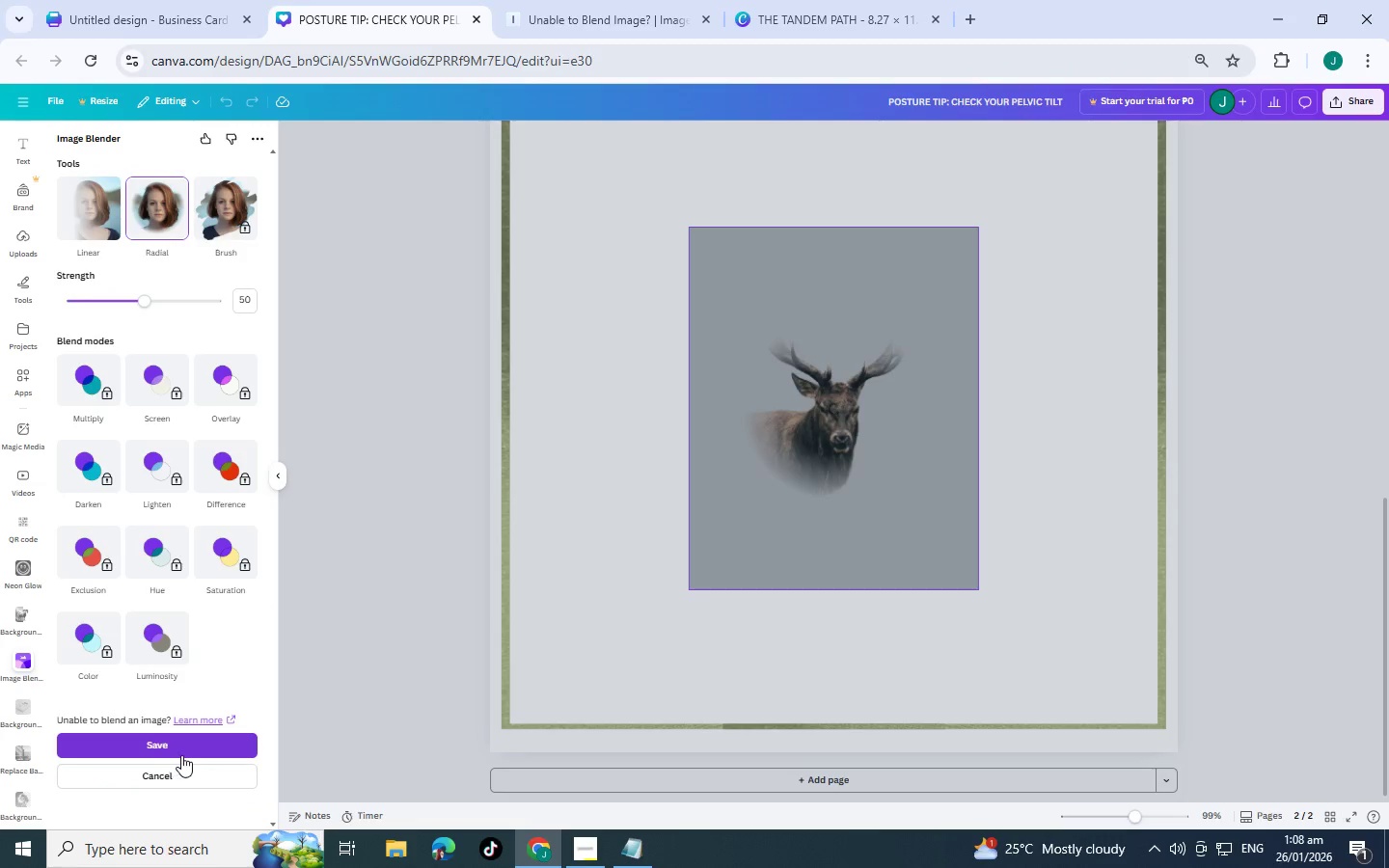 
mouse_move([251, 744])
 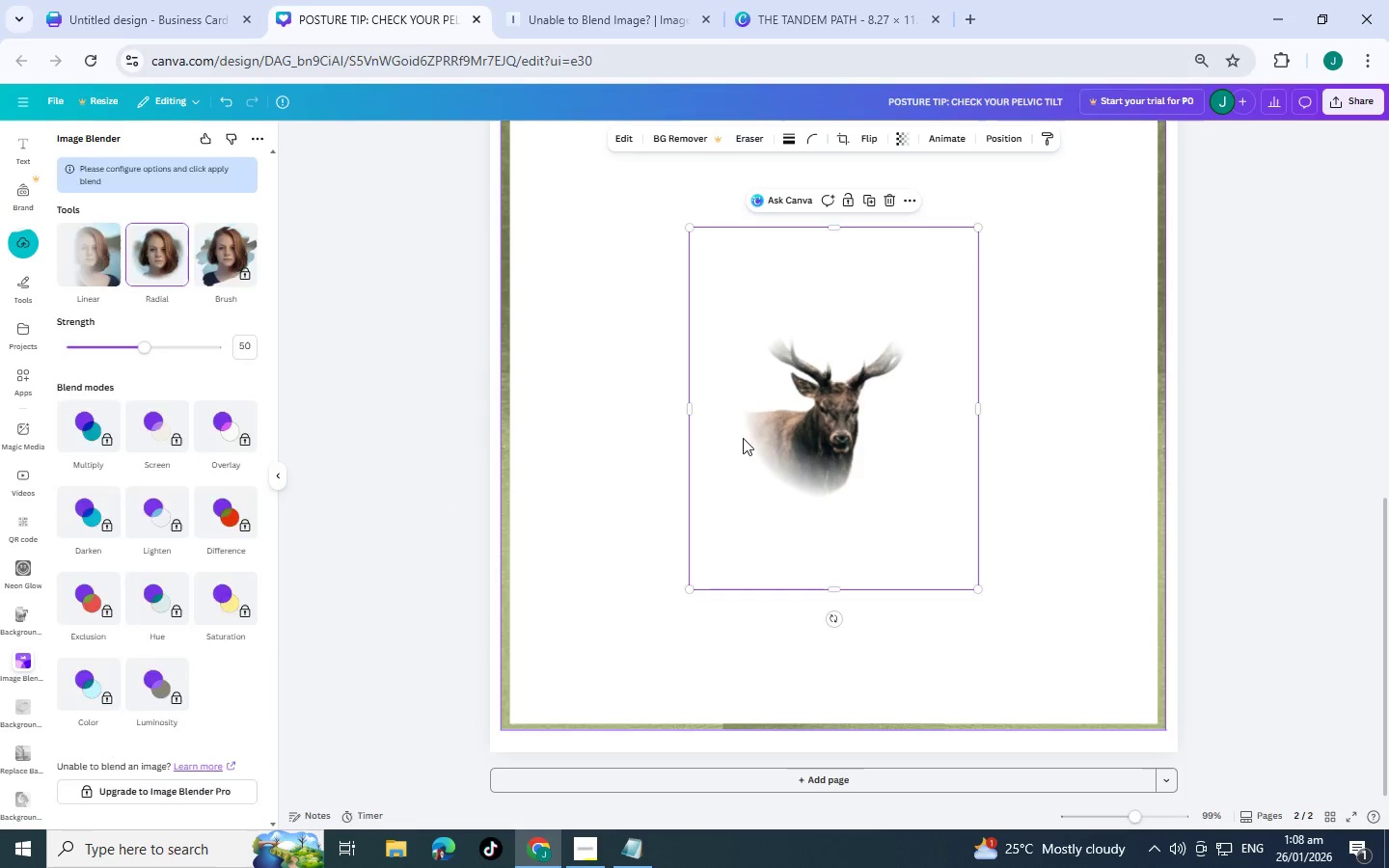 
left_click_drag(start_coordinate=[898, 417], to_coordinate=[822, 418])
 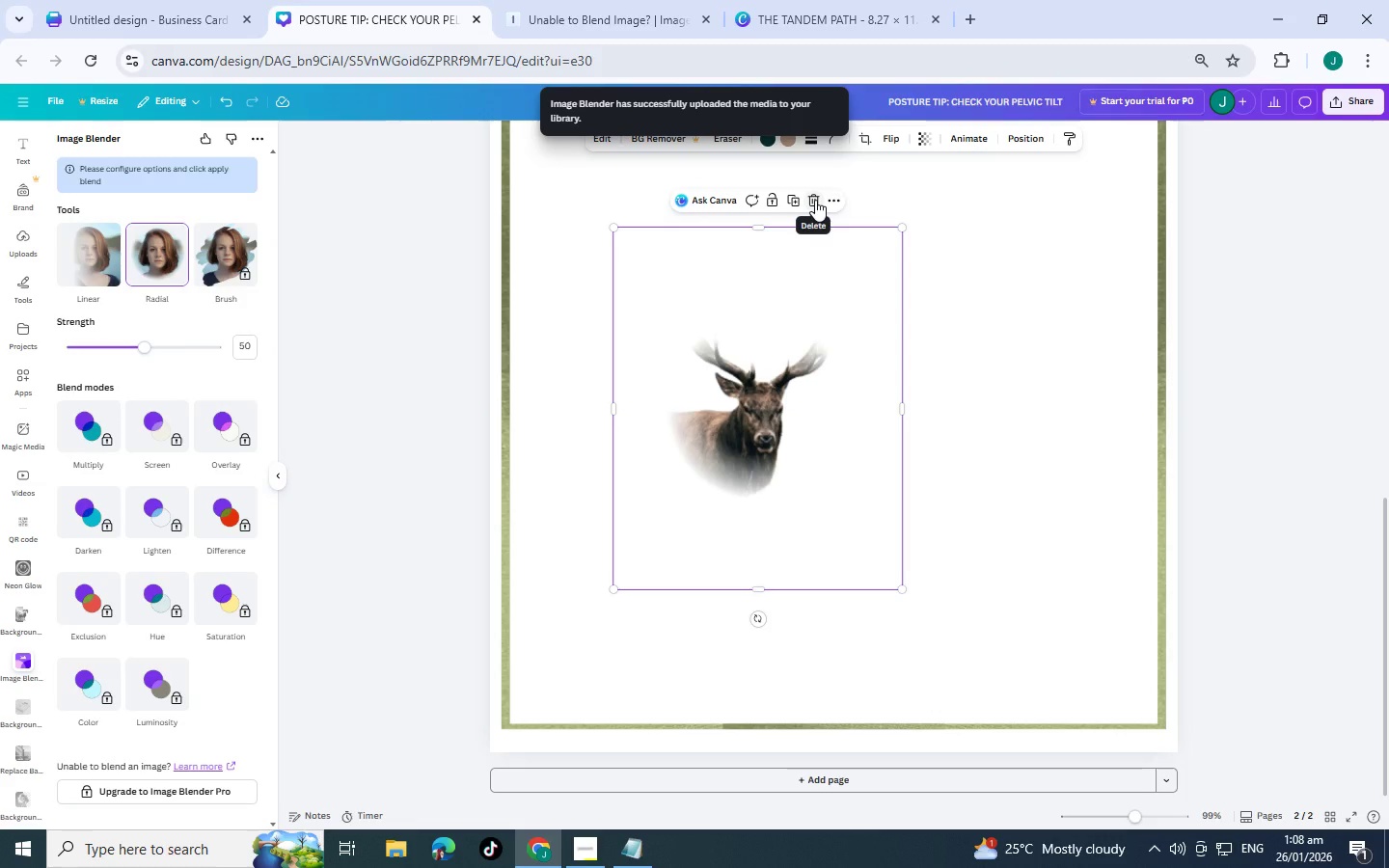 
left_click([815, 200])
 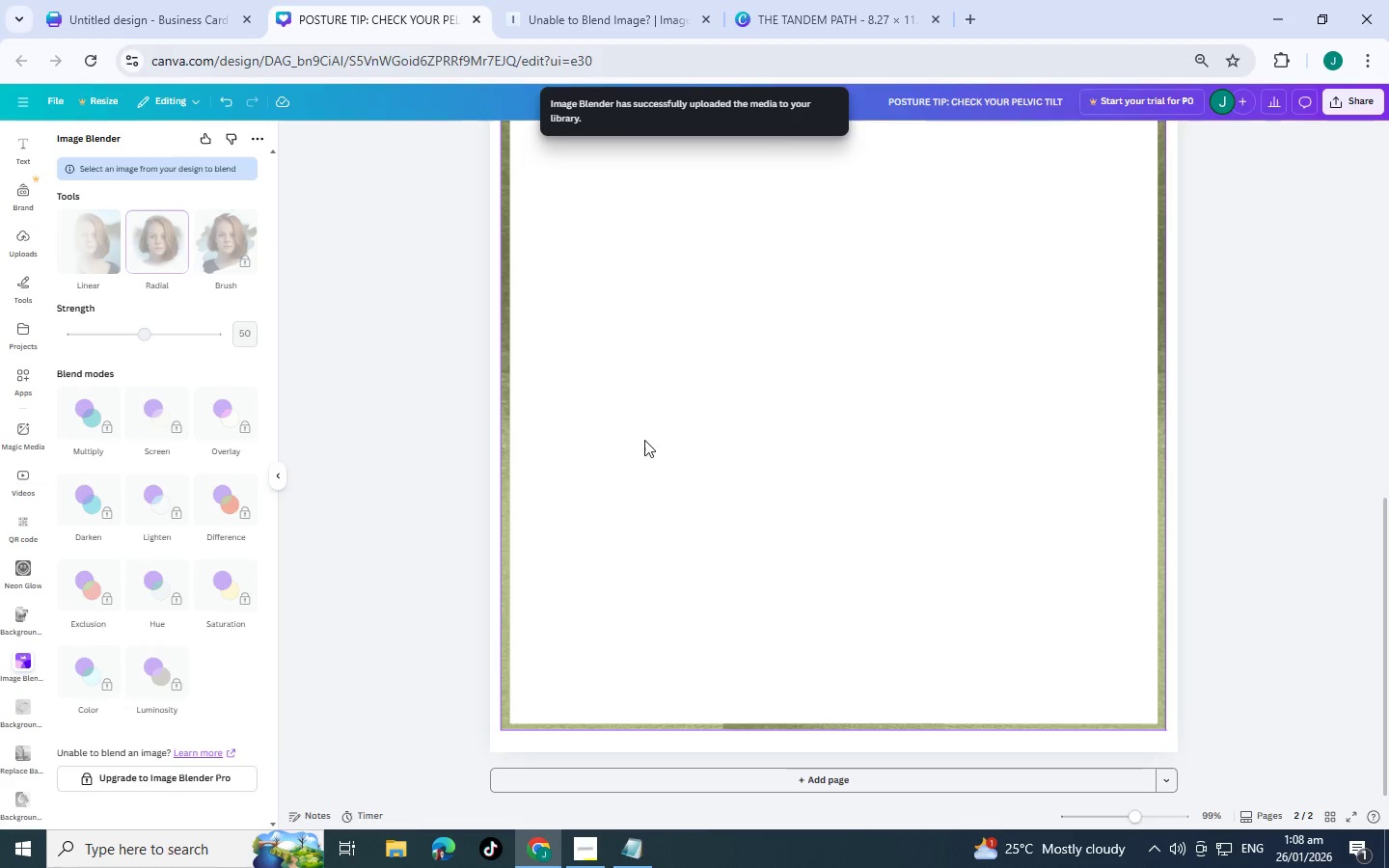 
scroll: coordinate [34, 346], scroll_direction: up, amount: 8.0
 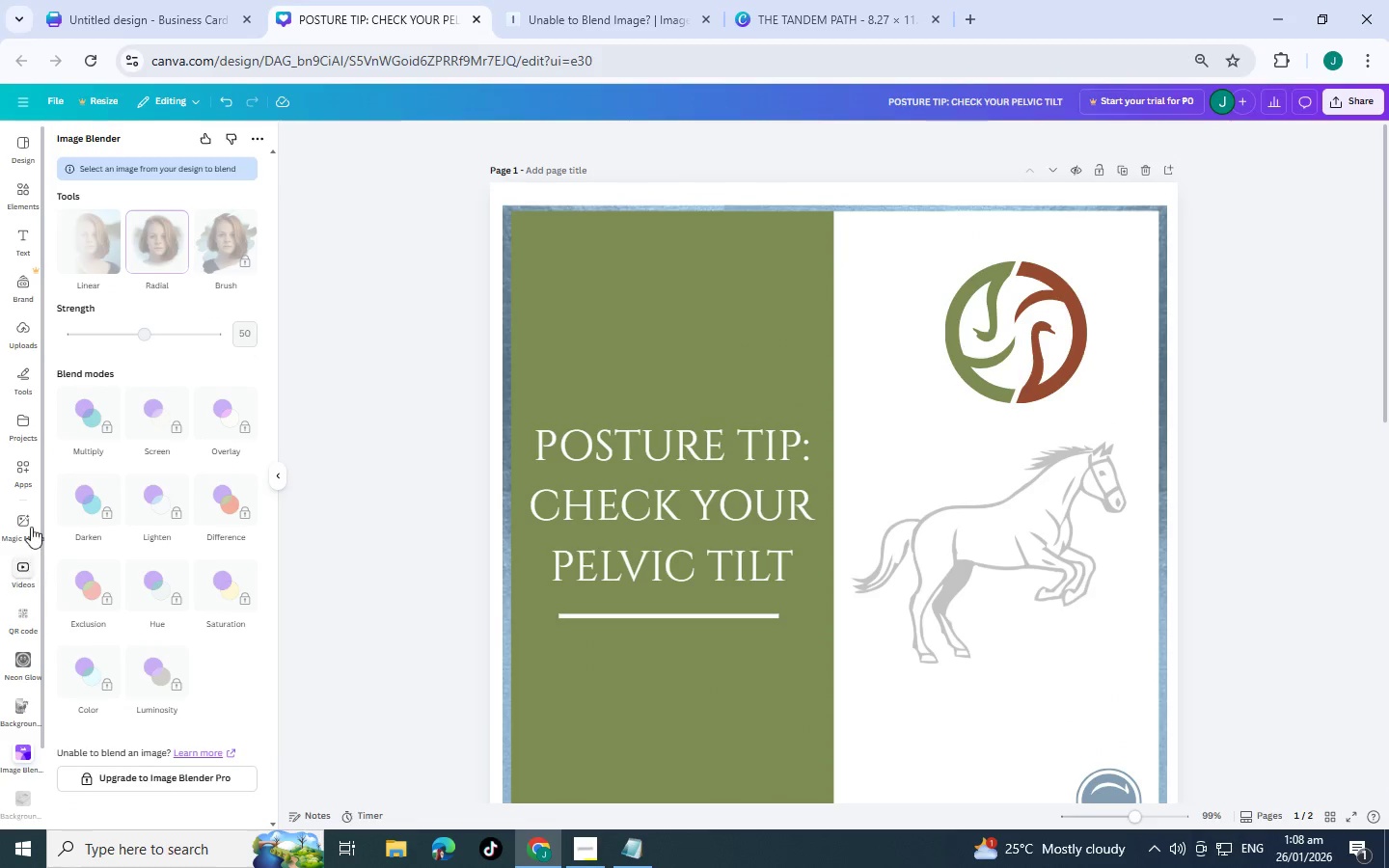 
left_click([23, 201])
 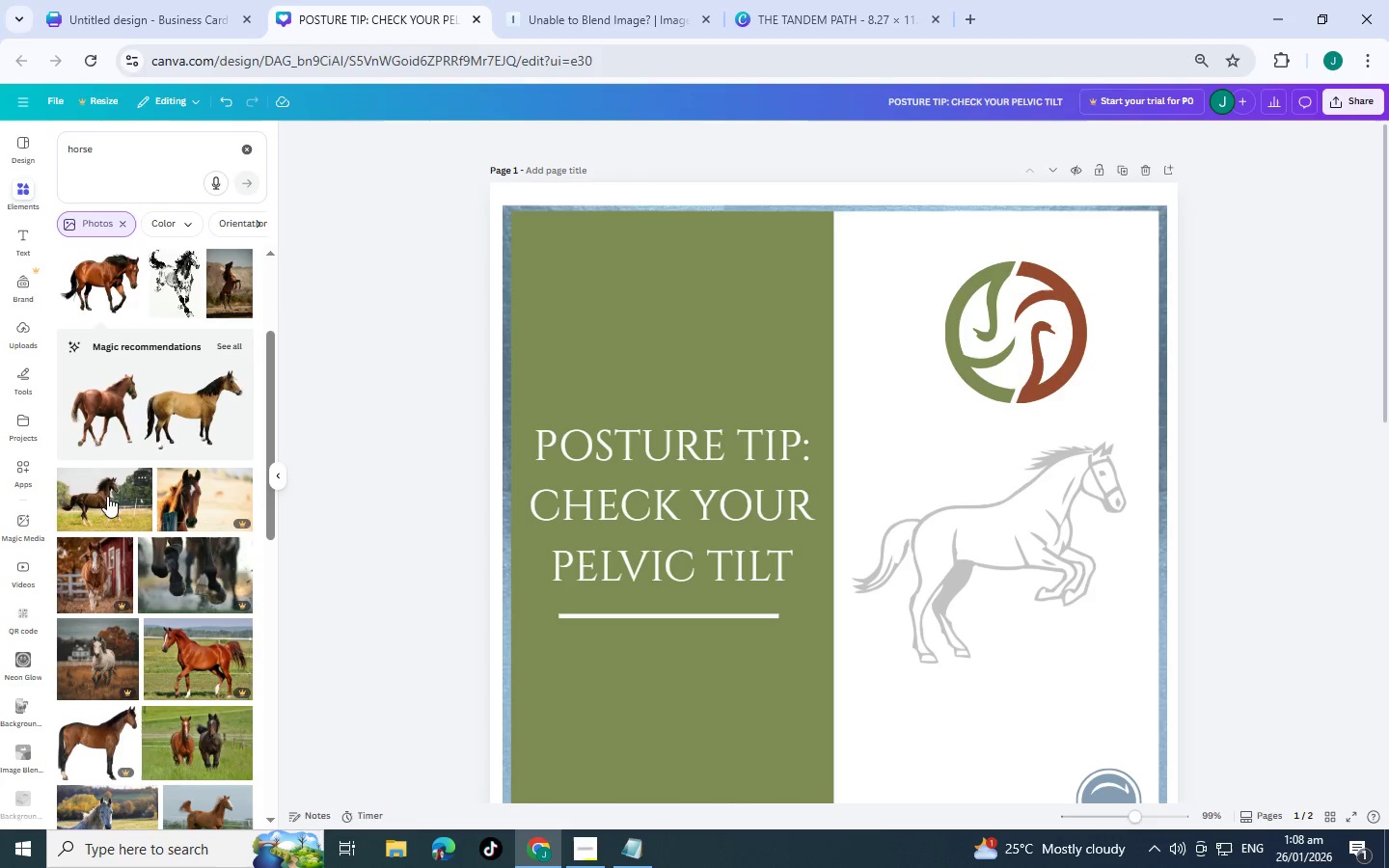 
left_click([118, 497])
 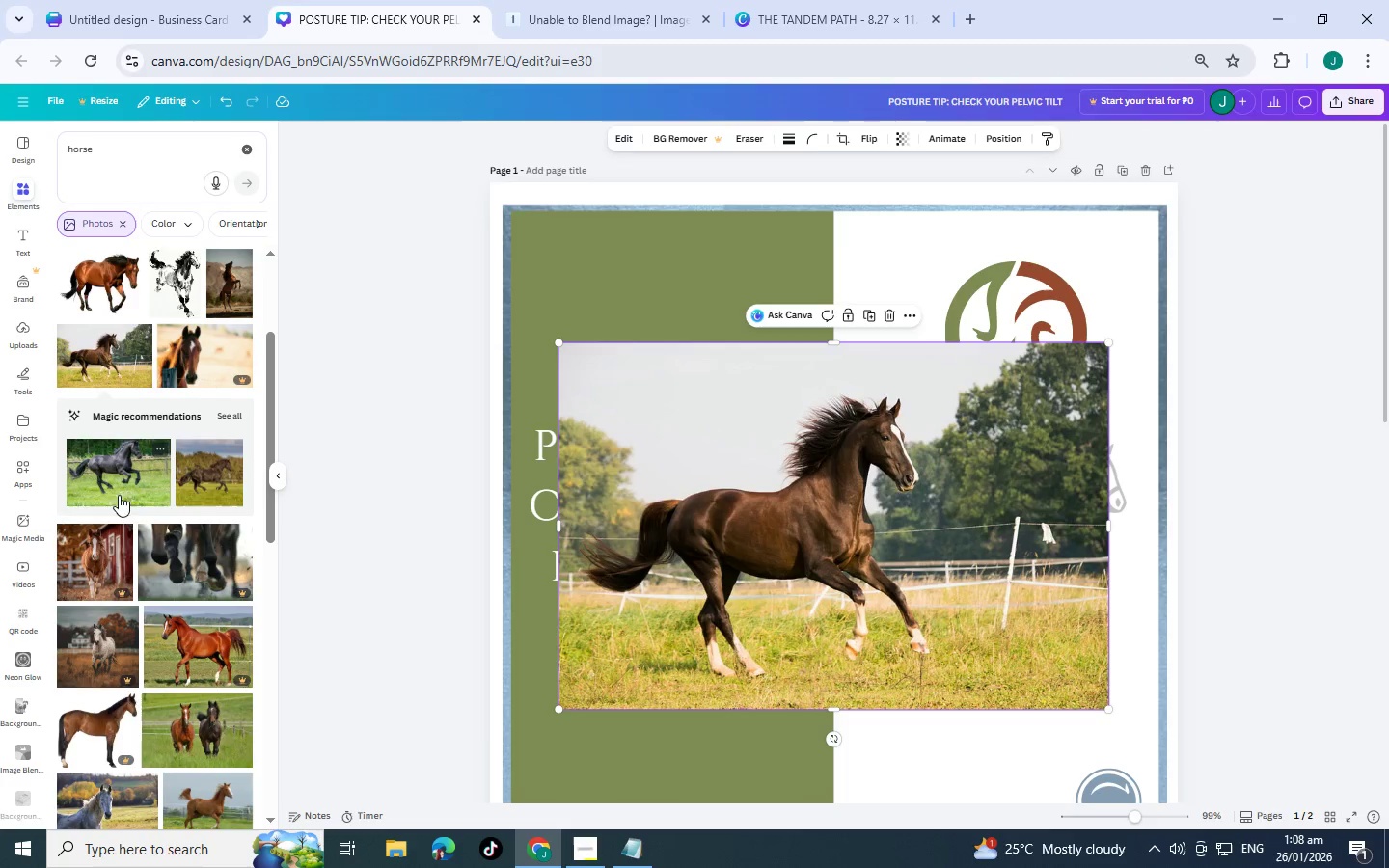 
scroll: coordinate [718, 553], scroll_direction: down, amount: 2.0
 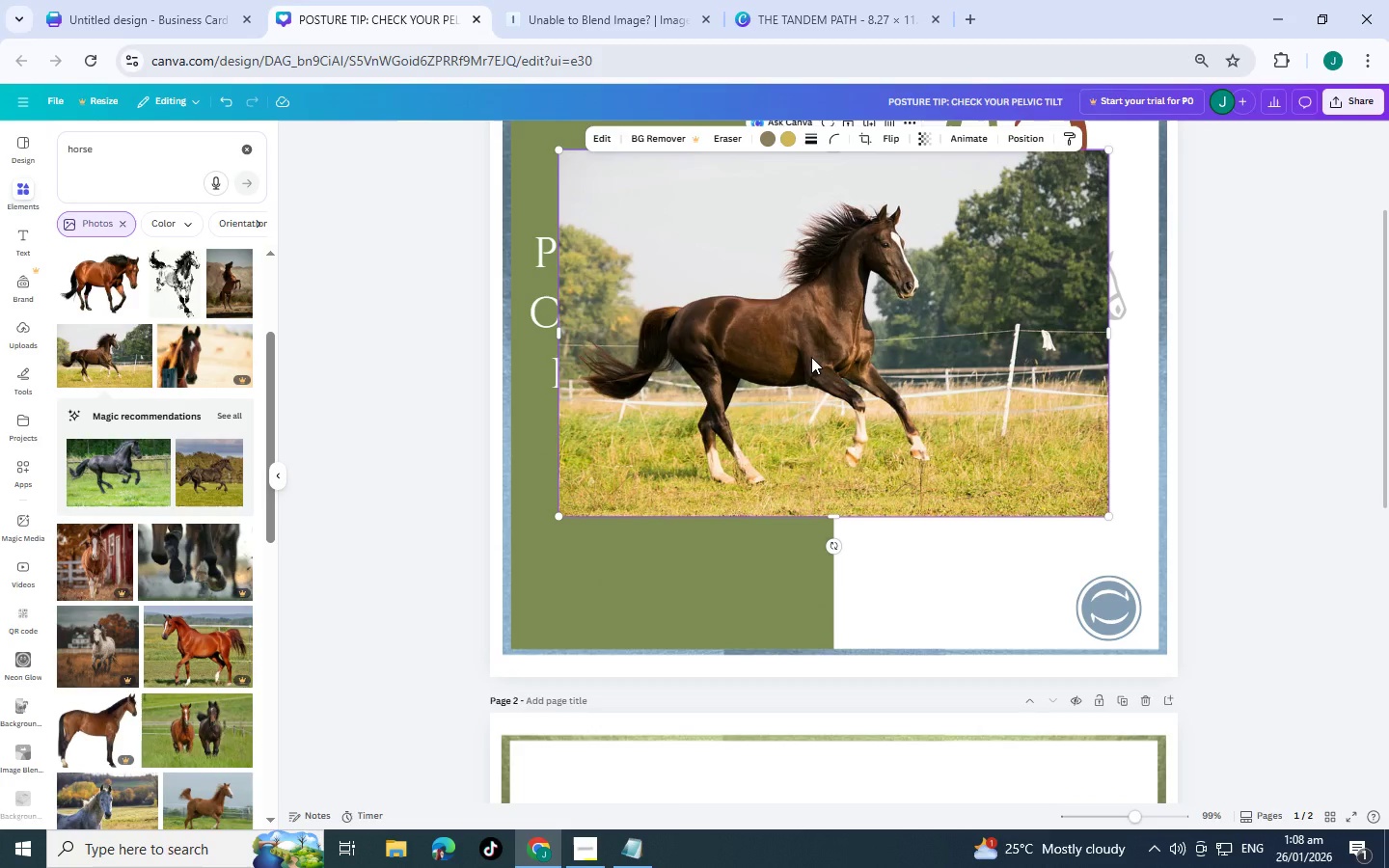 
left_click_drag(start_coordinate=[811, 357], to_coordinate=[761, 369])
 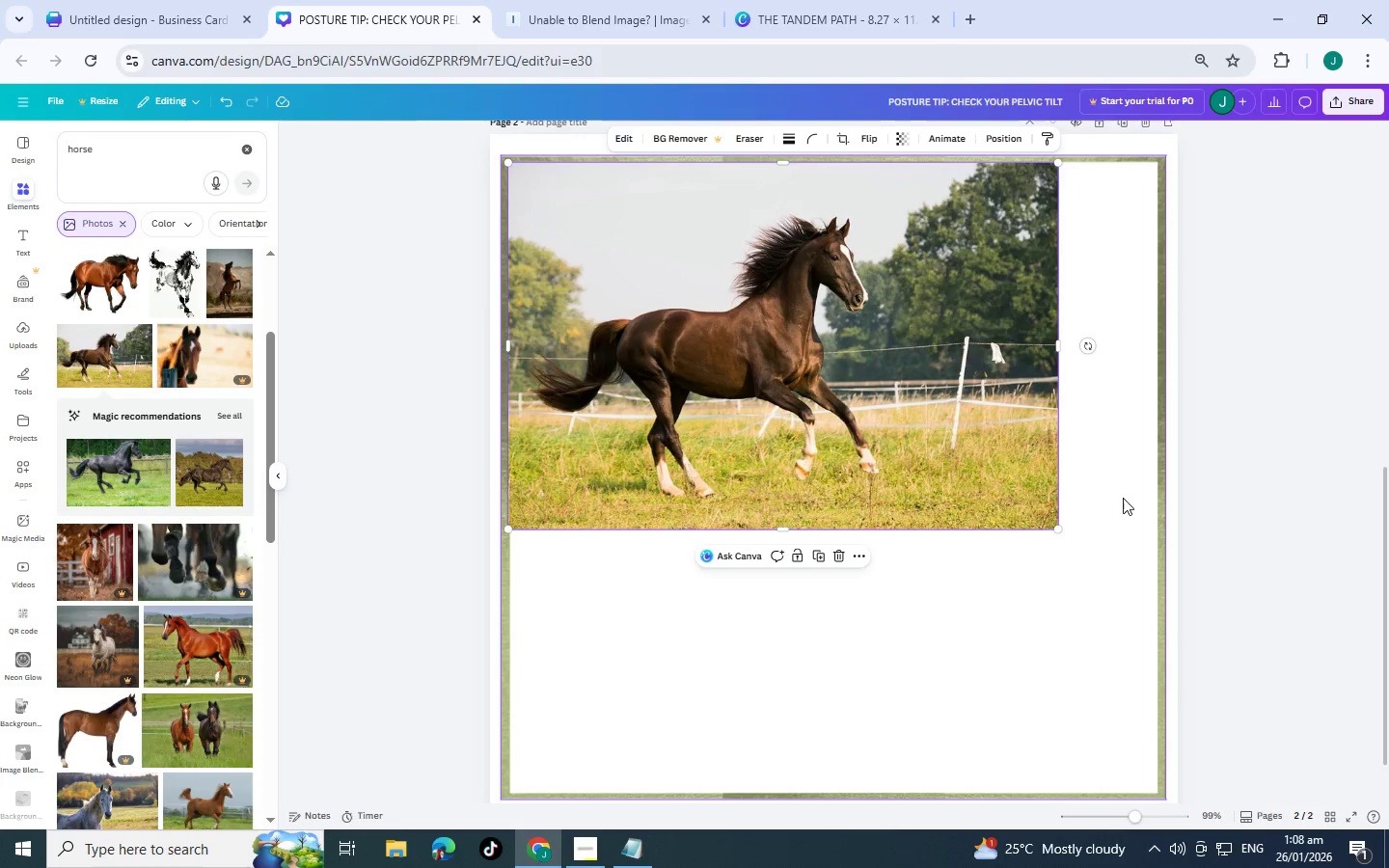 
scroll: coordinate [810, 444], scroll_direction: down, amount: 3.0
 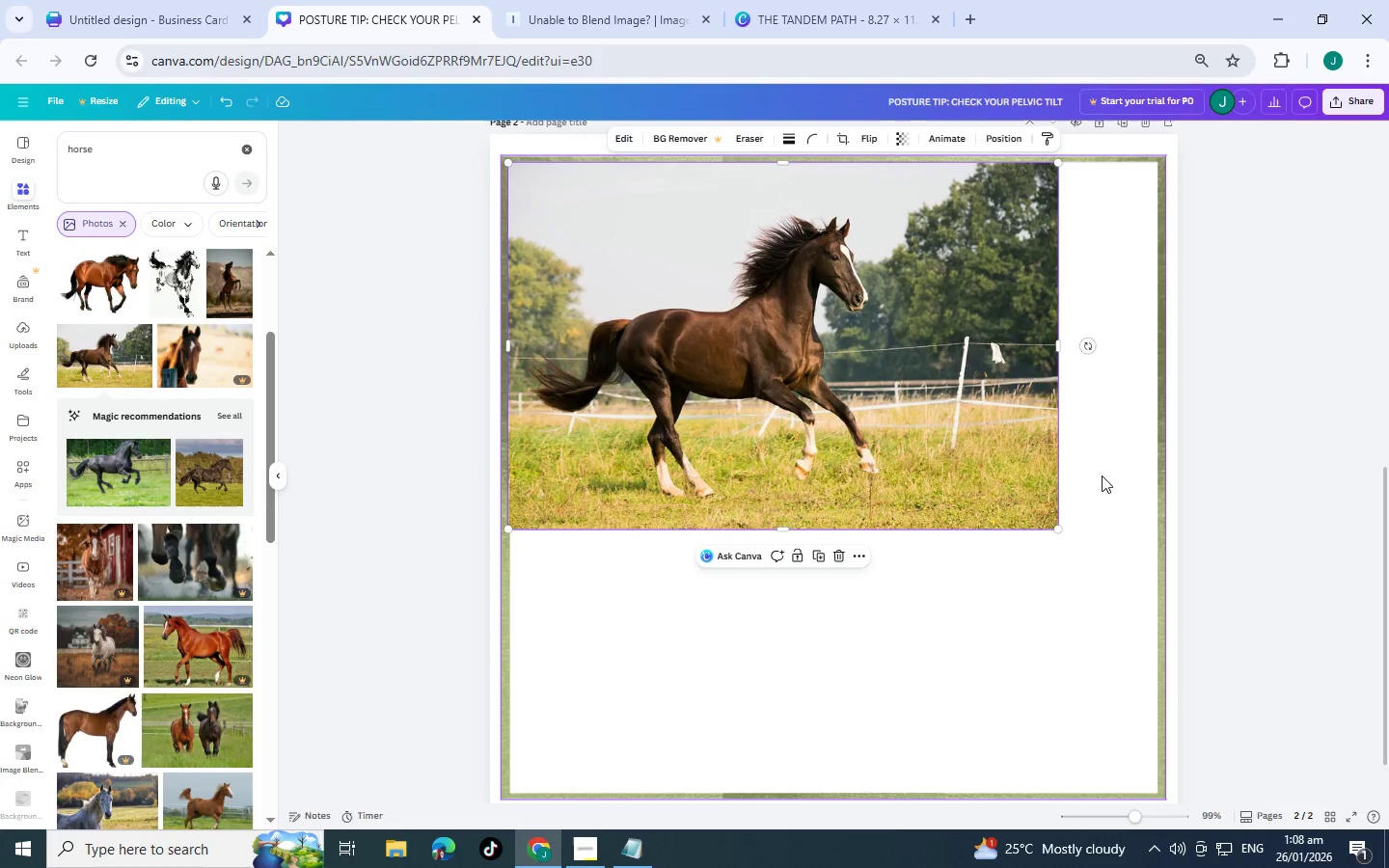 
left_click_drag(start_coordinate=[1058, 529], to_coordinate=[1186, 555])
 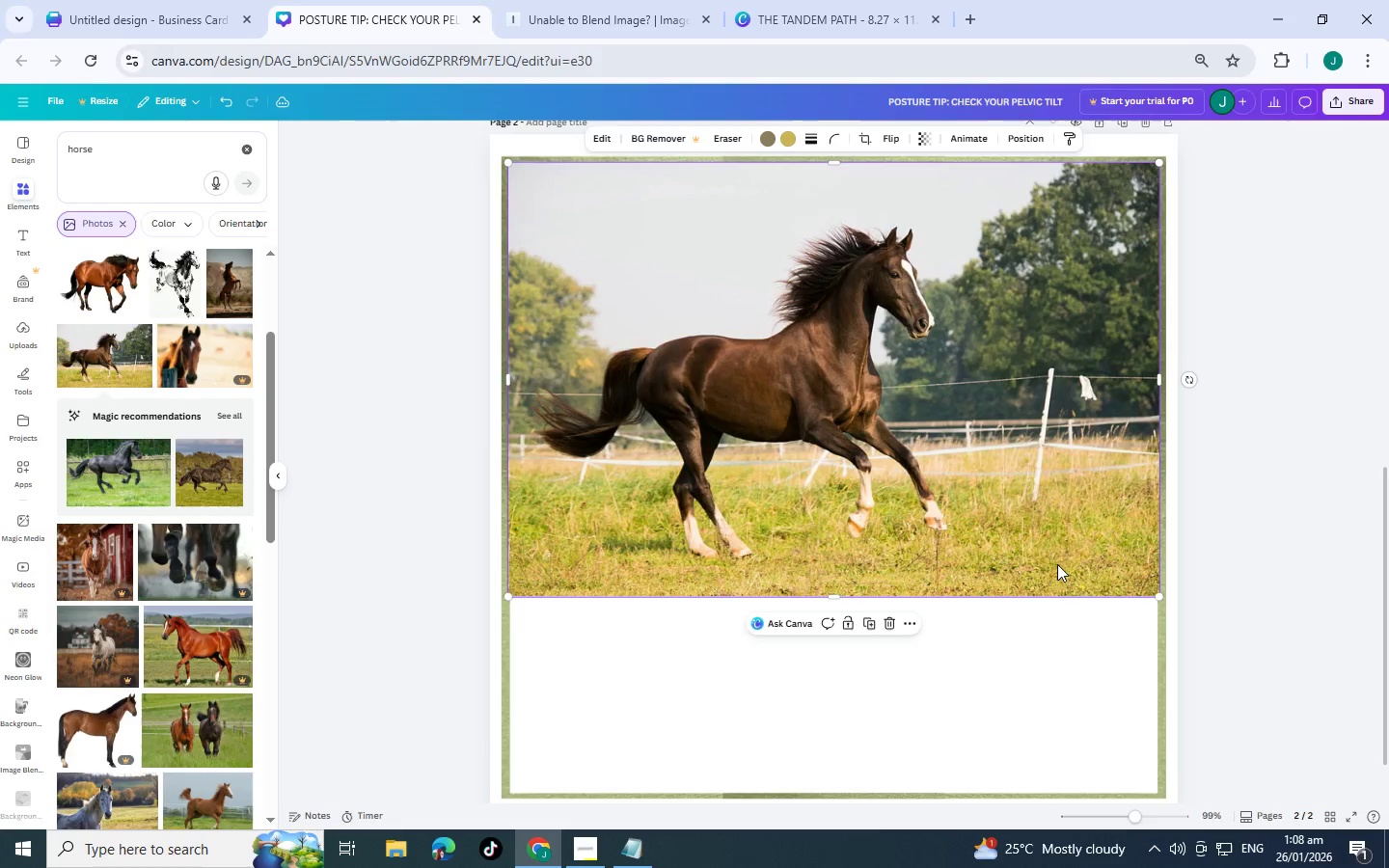 
scroll: coordinate [1049, 566], scroll_direction: down, amount: 3.0
 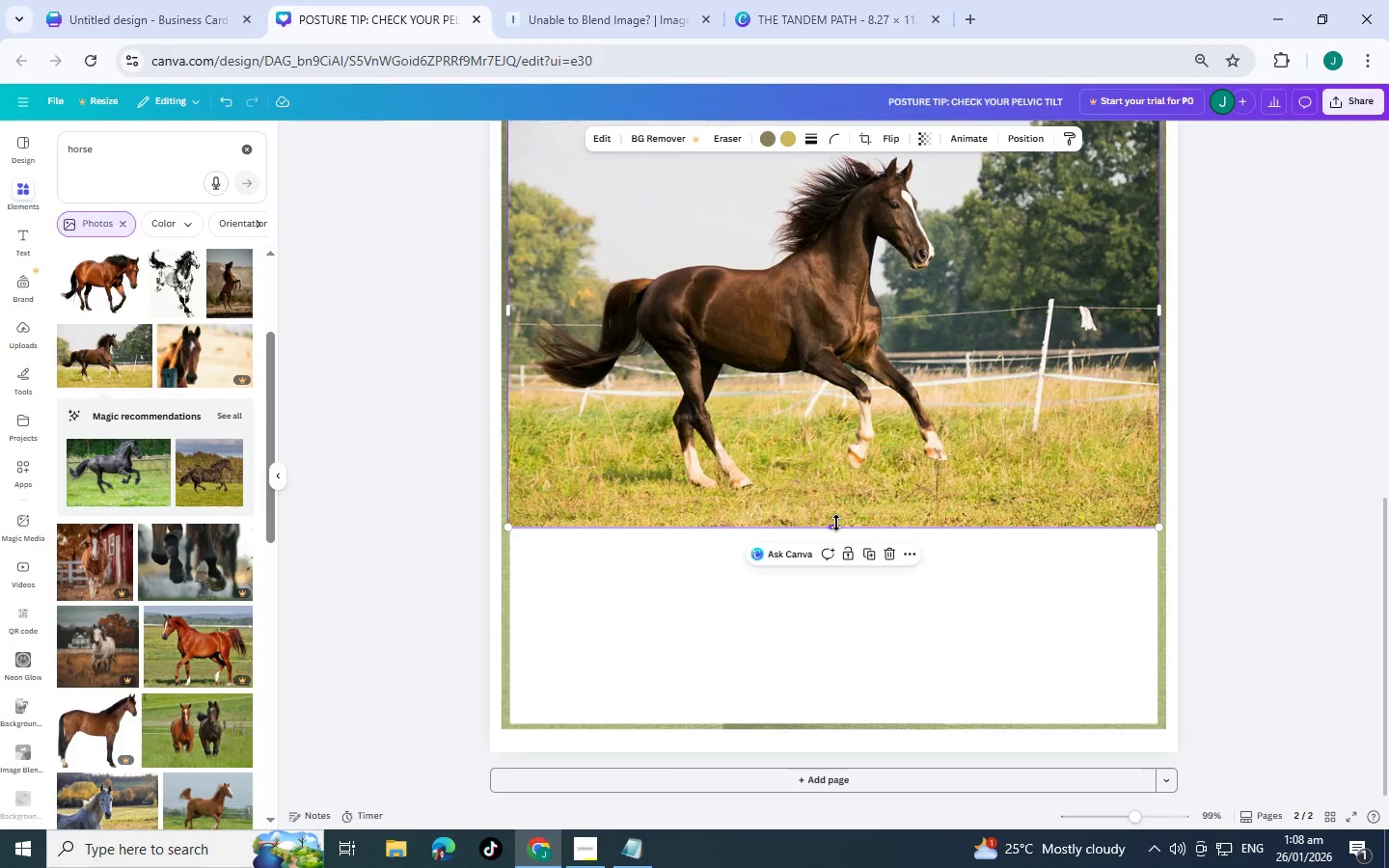 
scroll: coordinate [844, 462], scroll_direction: up, amount: 2.0
 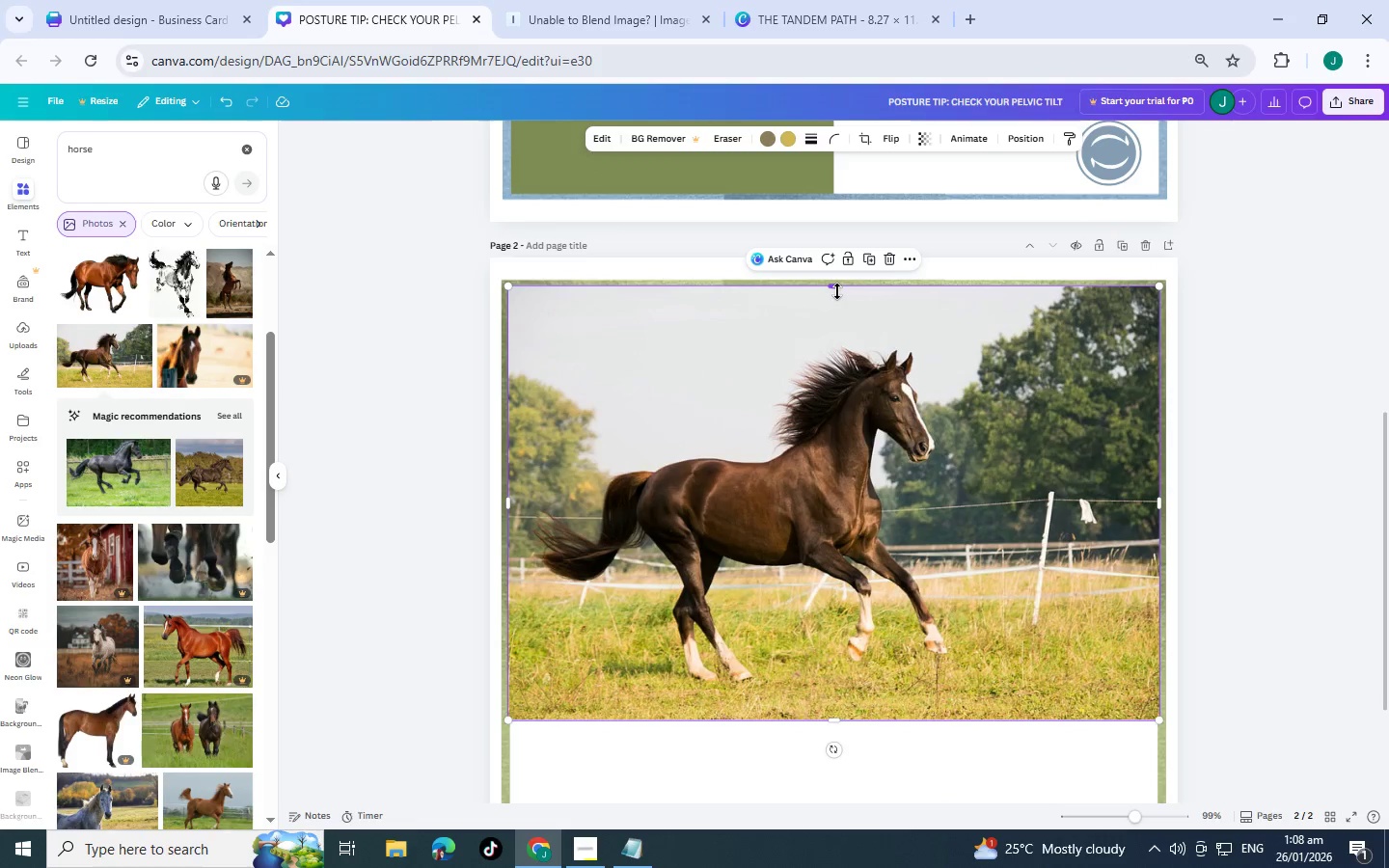 
left_click_drag(start_coordinate=[837, 291], to_coordinate=[840, 330])
 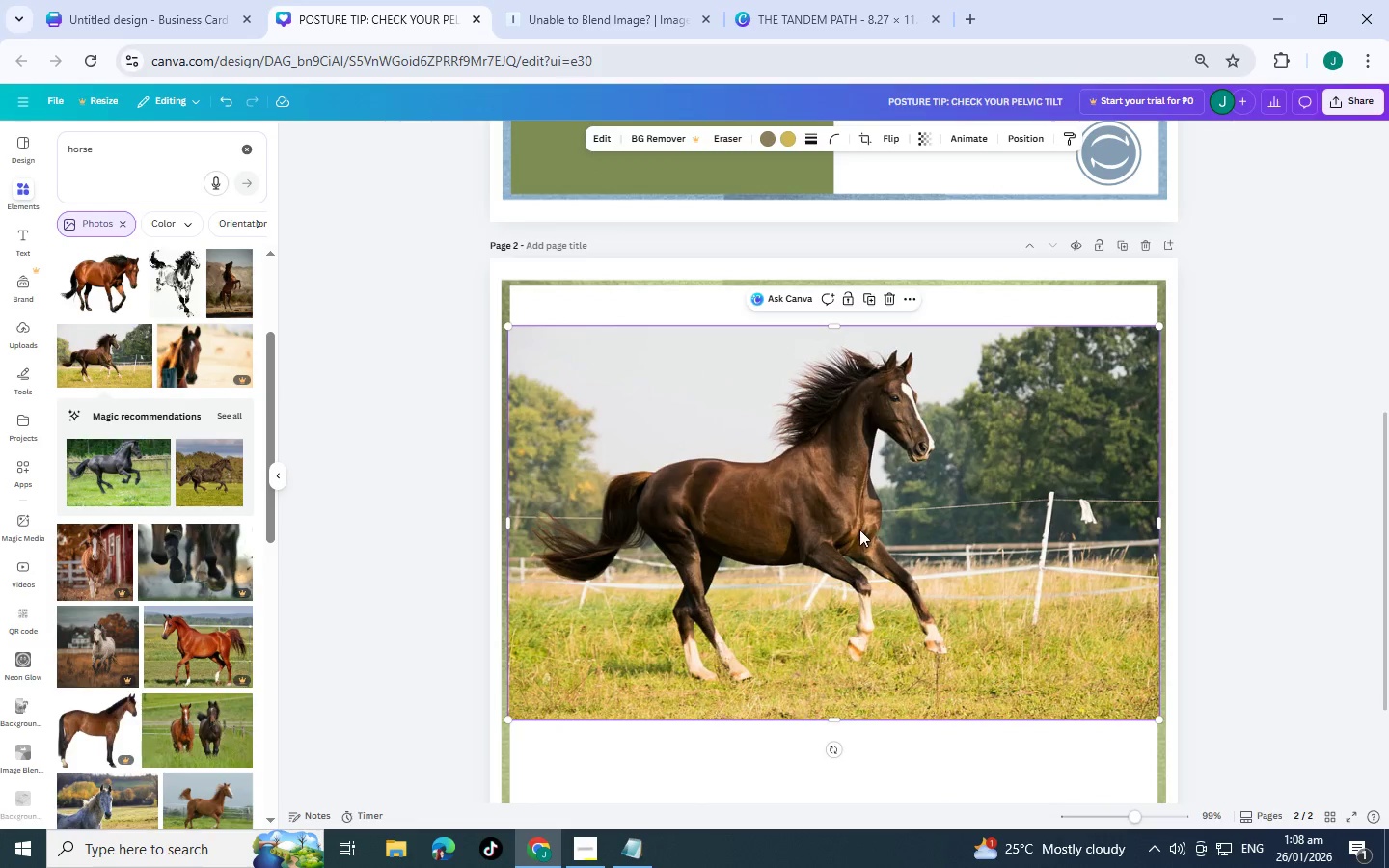 
left_click_drag(start_coordinate=[859, 529], to_coordinate=[859, 489])
 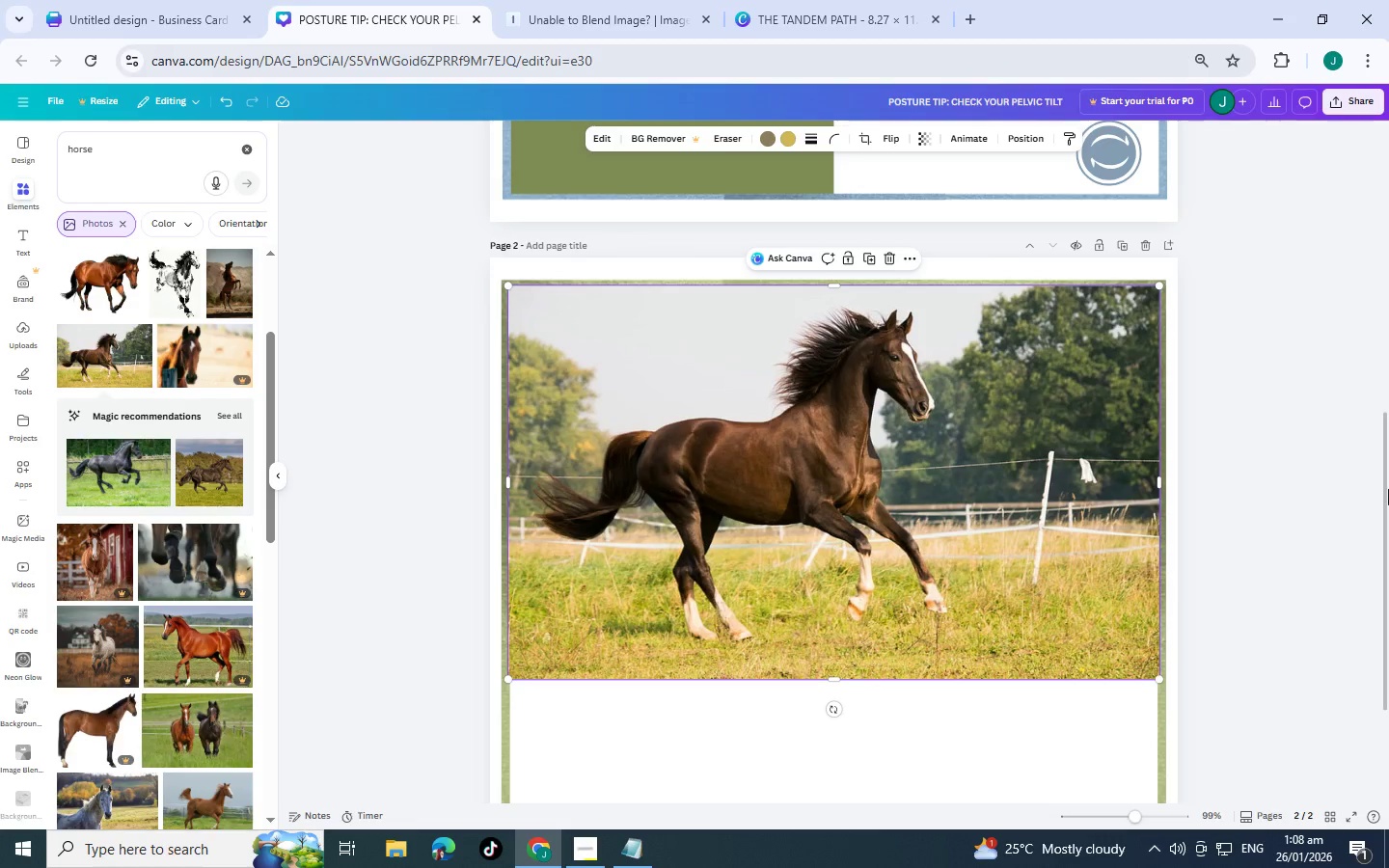 
left_click([1388, 489])
 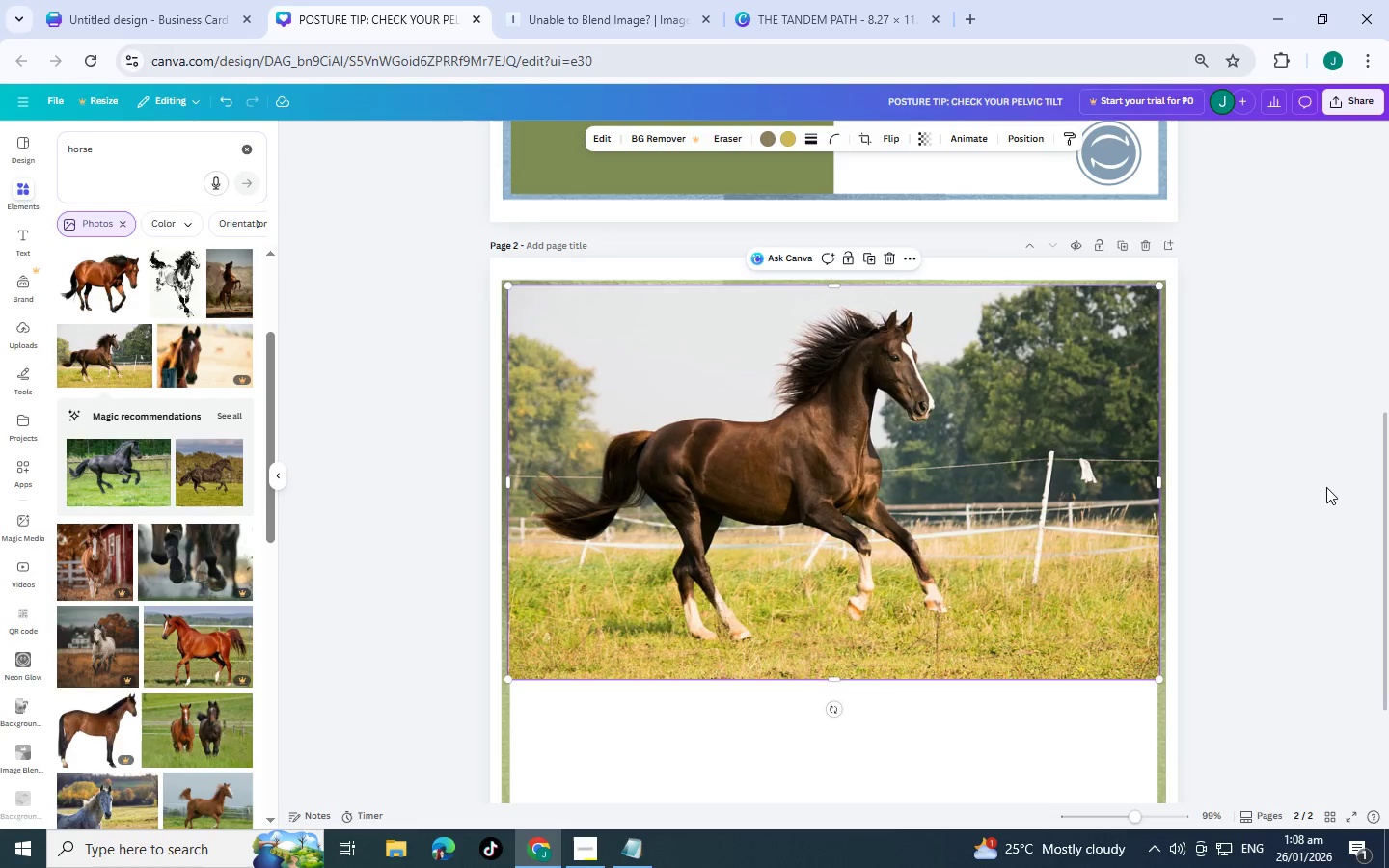 
left_click([1325, 487])
 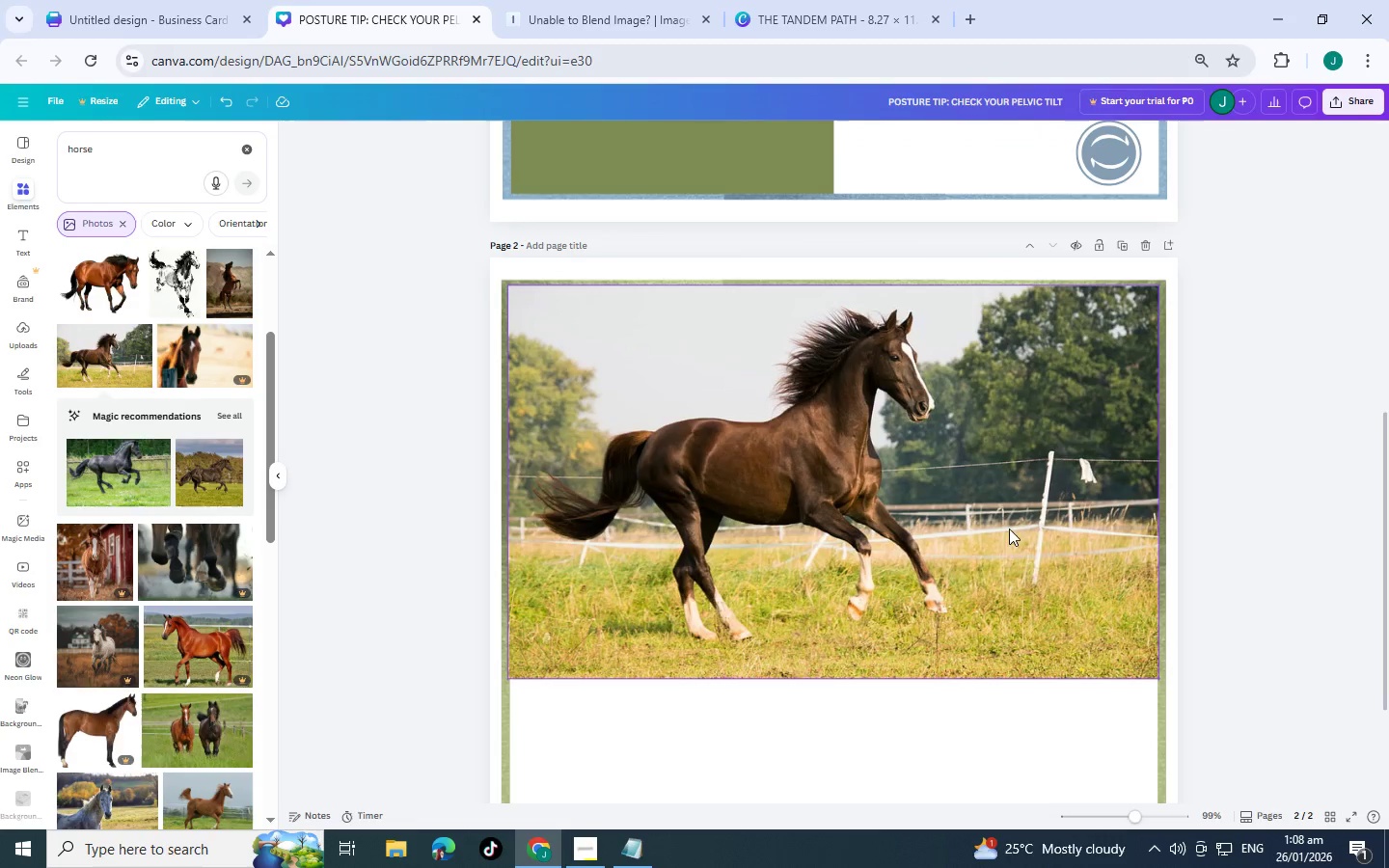 
left_click([947, 540])
 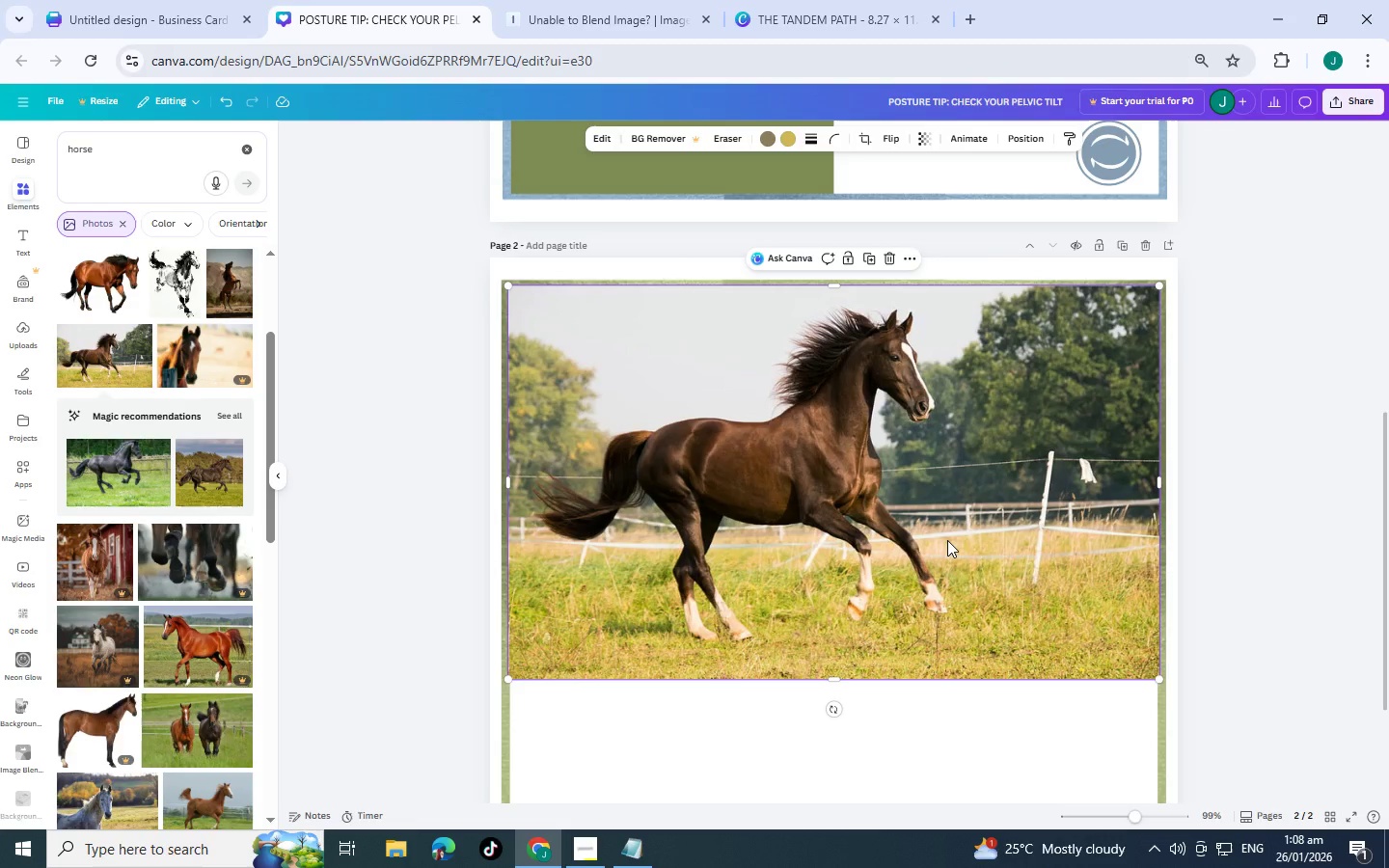 
key(Control+BracketLeft)
 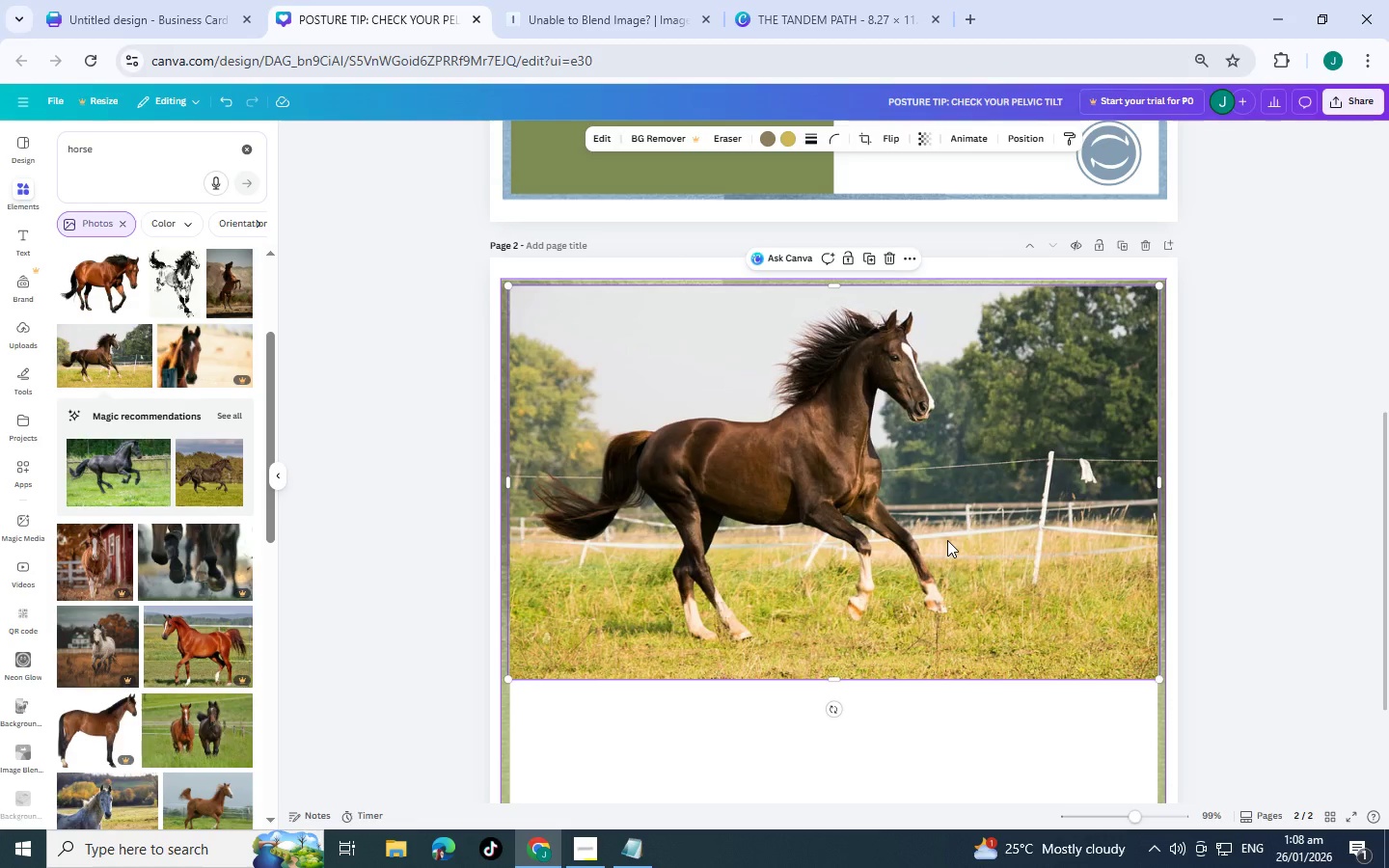 
key(Control+BracketLeft)
 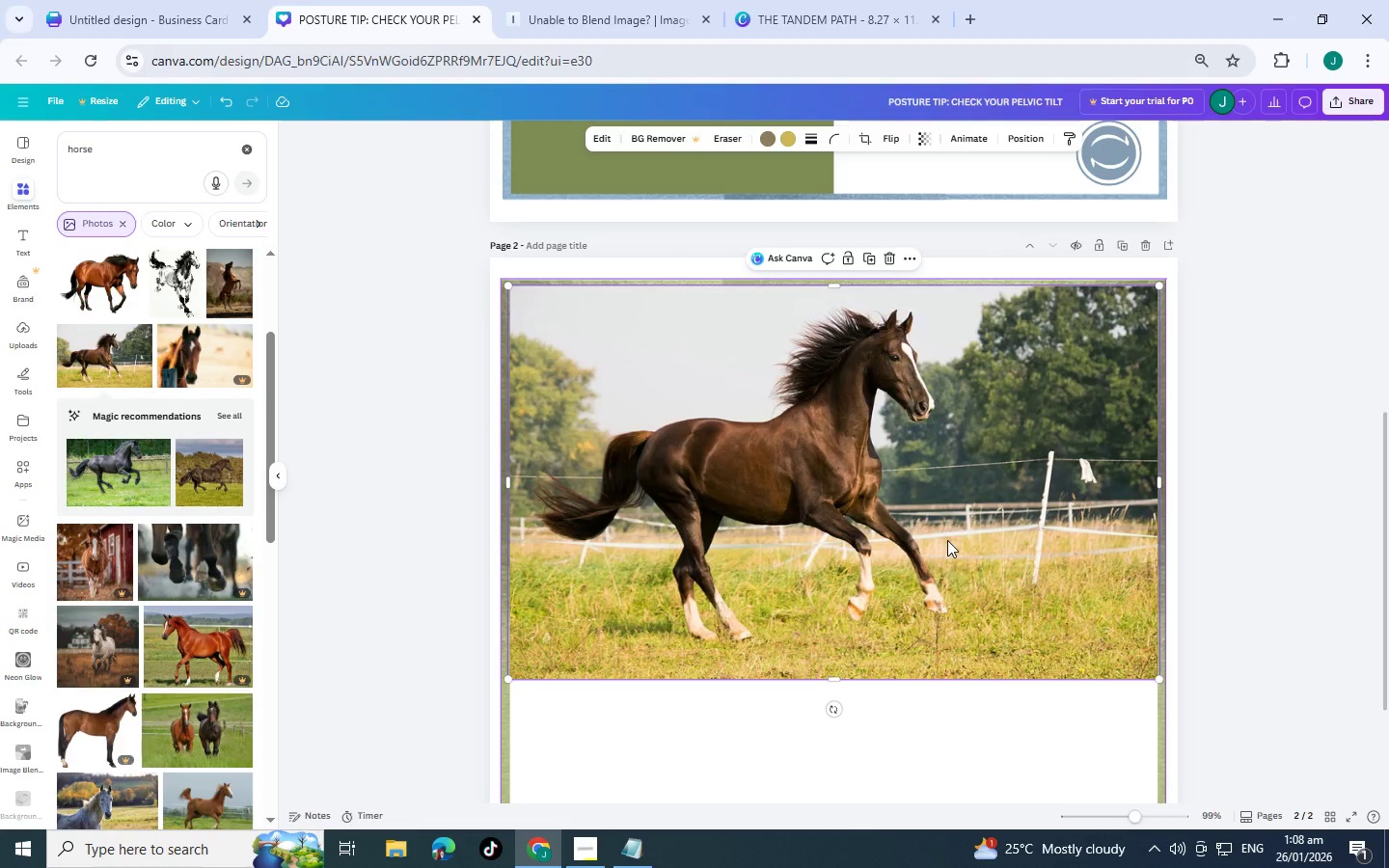 
key(Control+BracketLeft)
 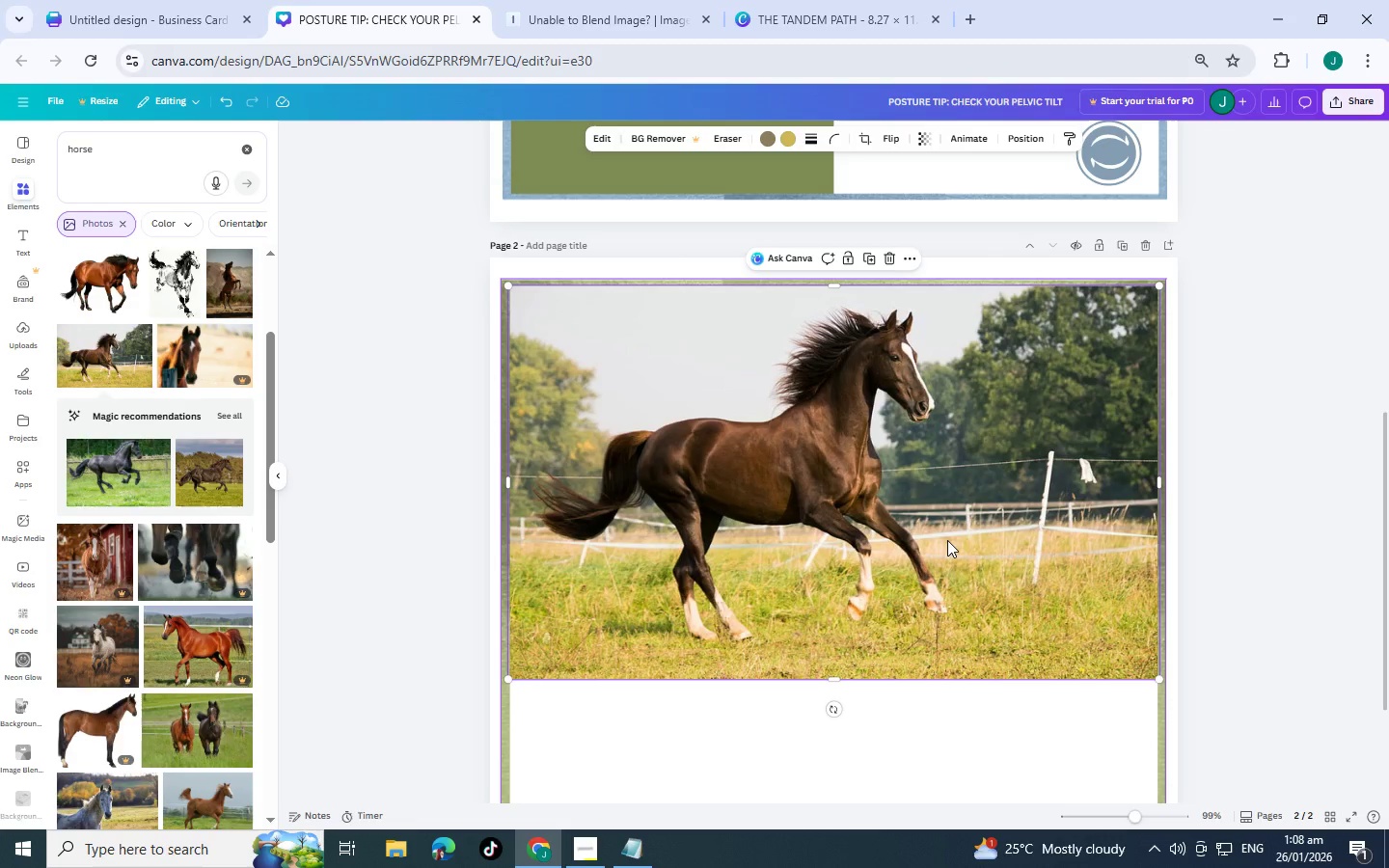 
key(Control+BracketLeft)
 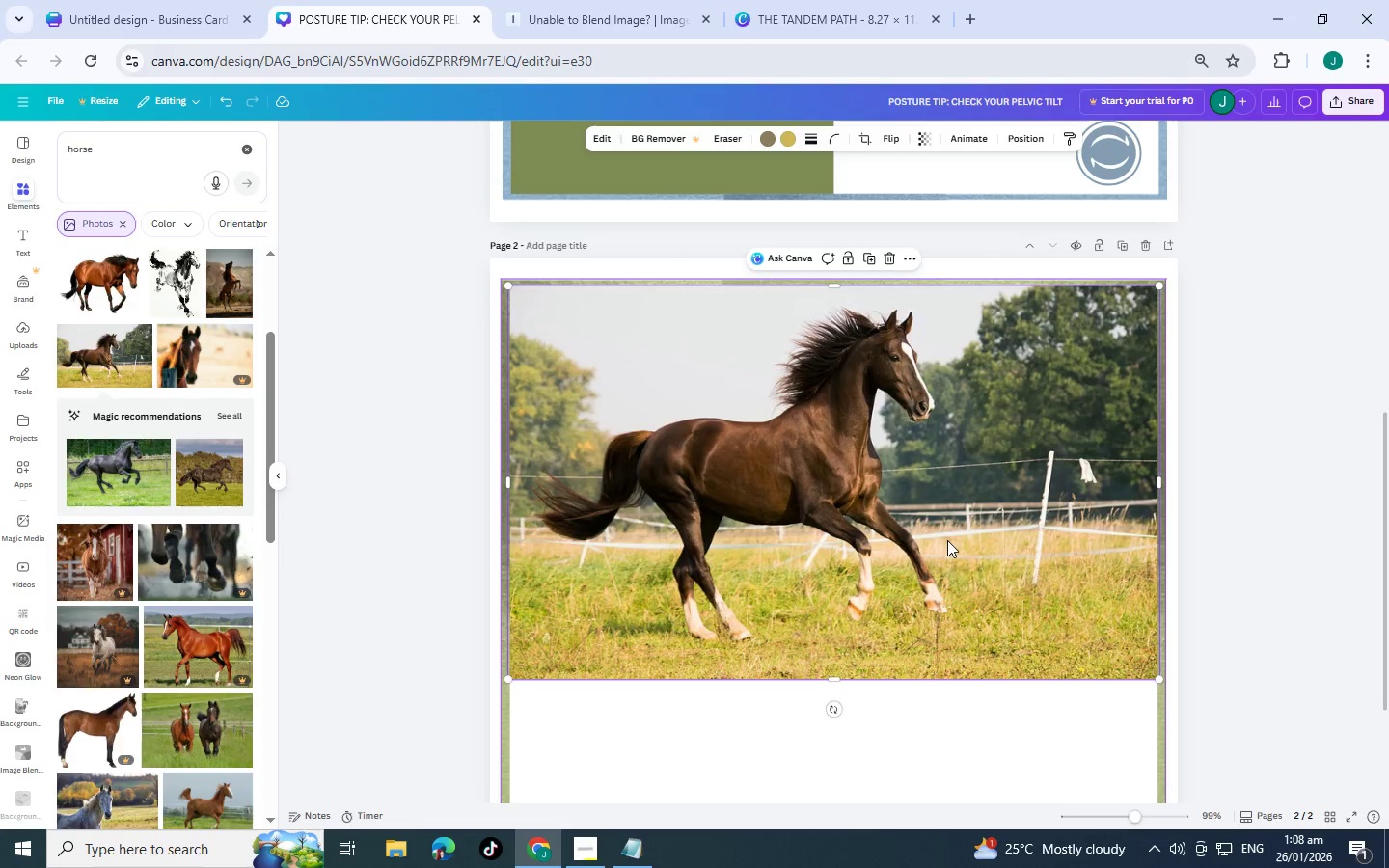 
key(Control+BracketLeft)
 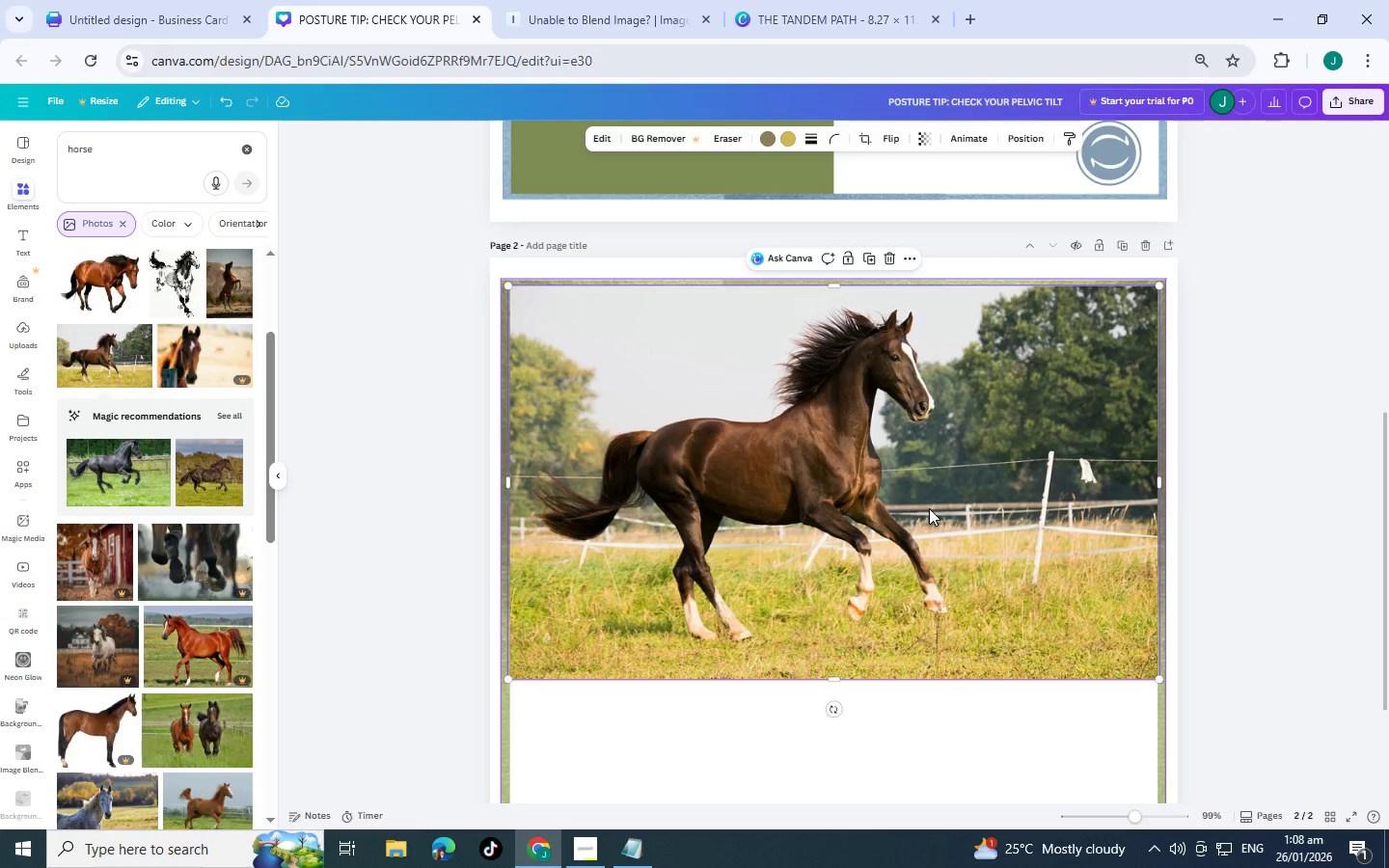 
left_click([929, 508])
 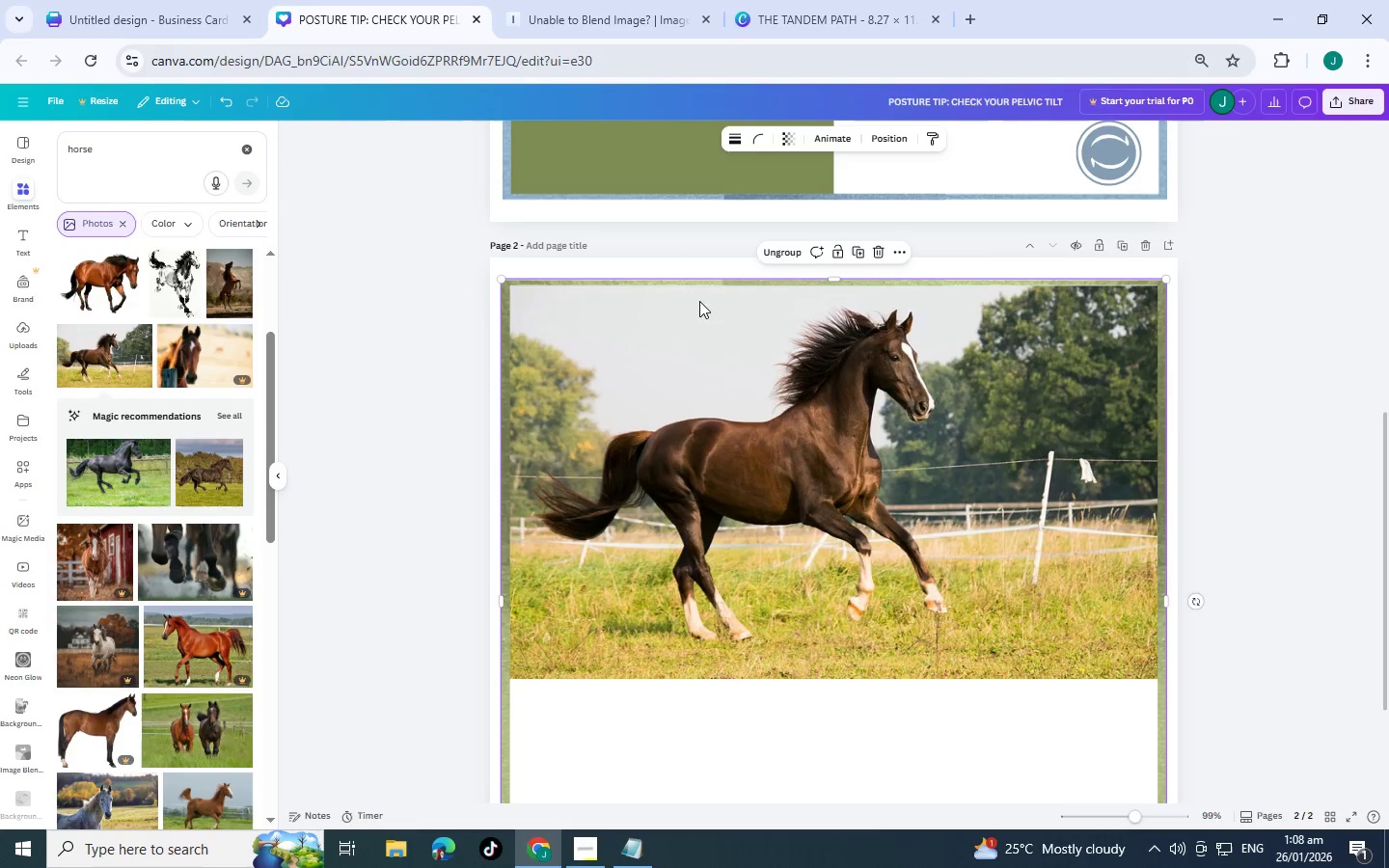 
left_click([896, 143])
 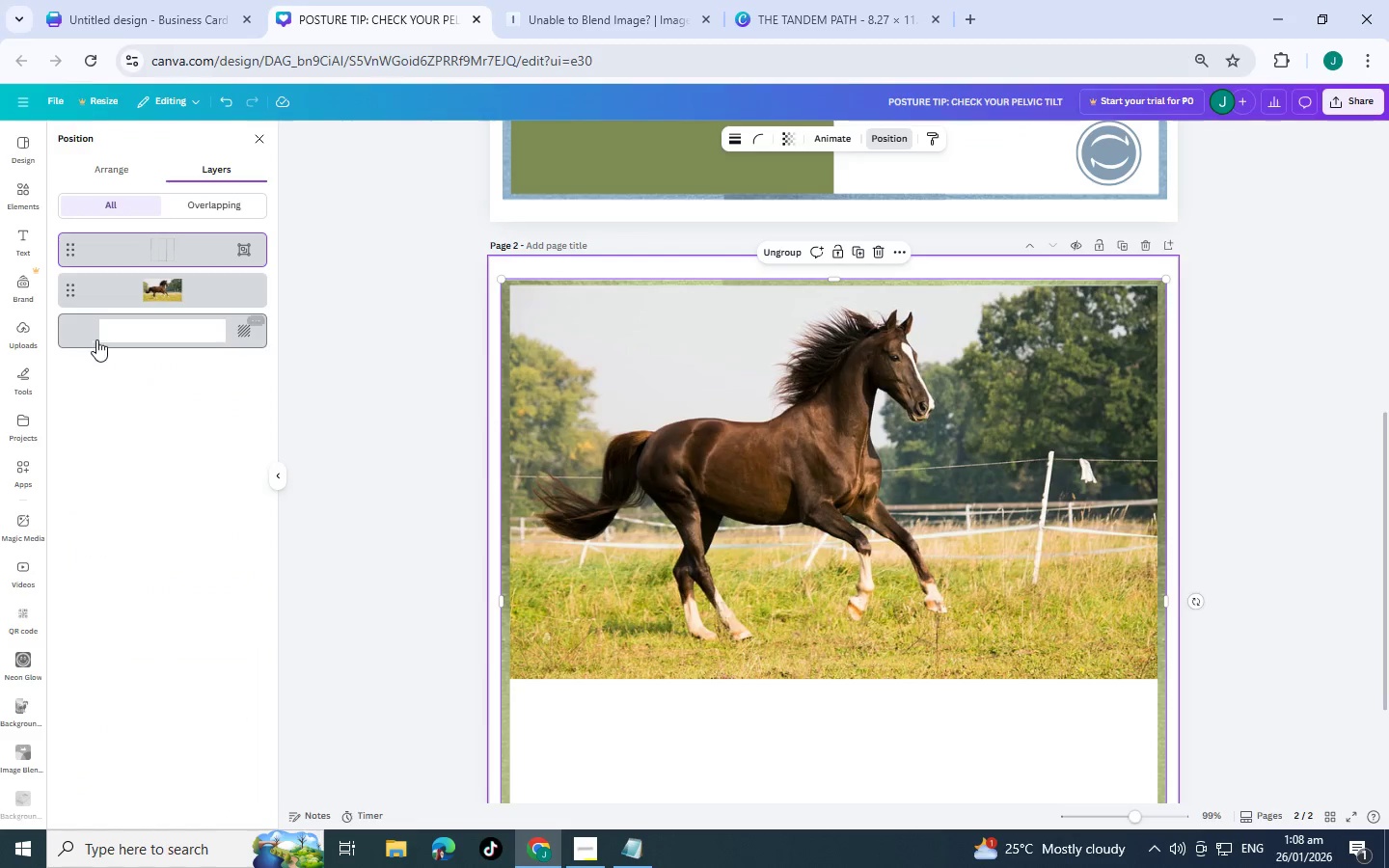 
left_click([133, 292])
 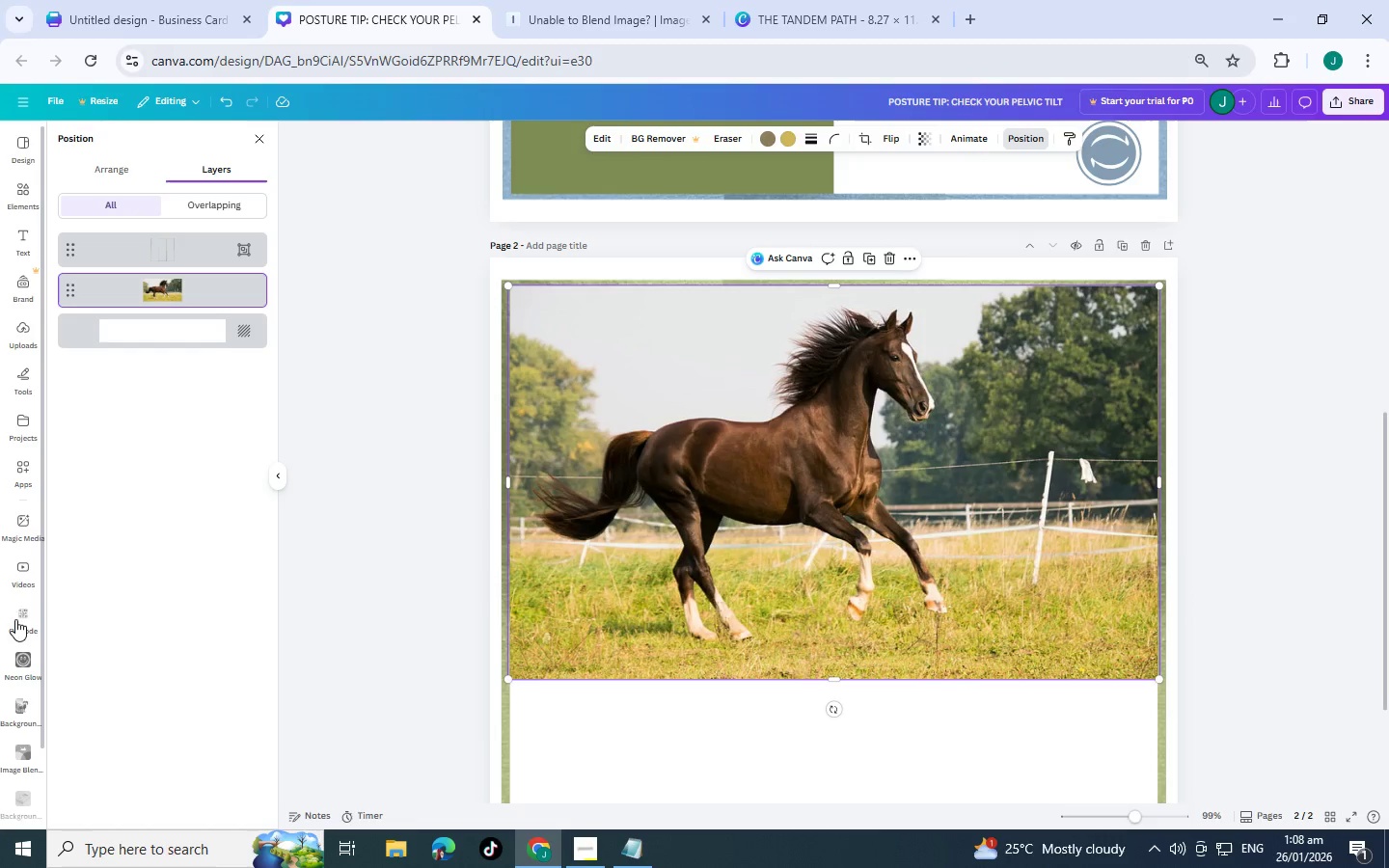 
scroll: coordinate [24, 572], scroll_direction: down, amount: 1.0
 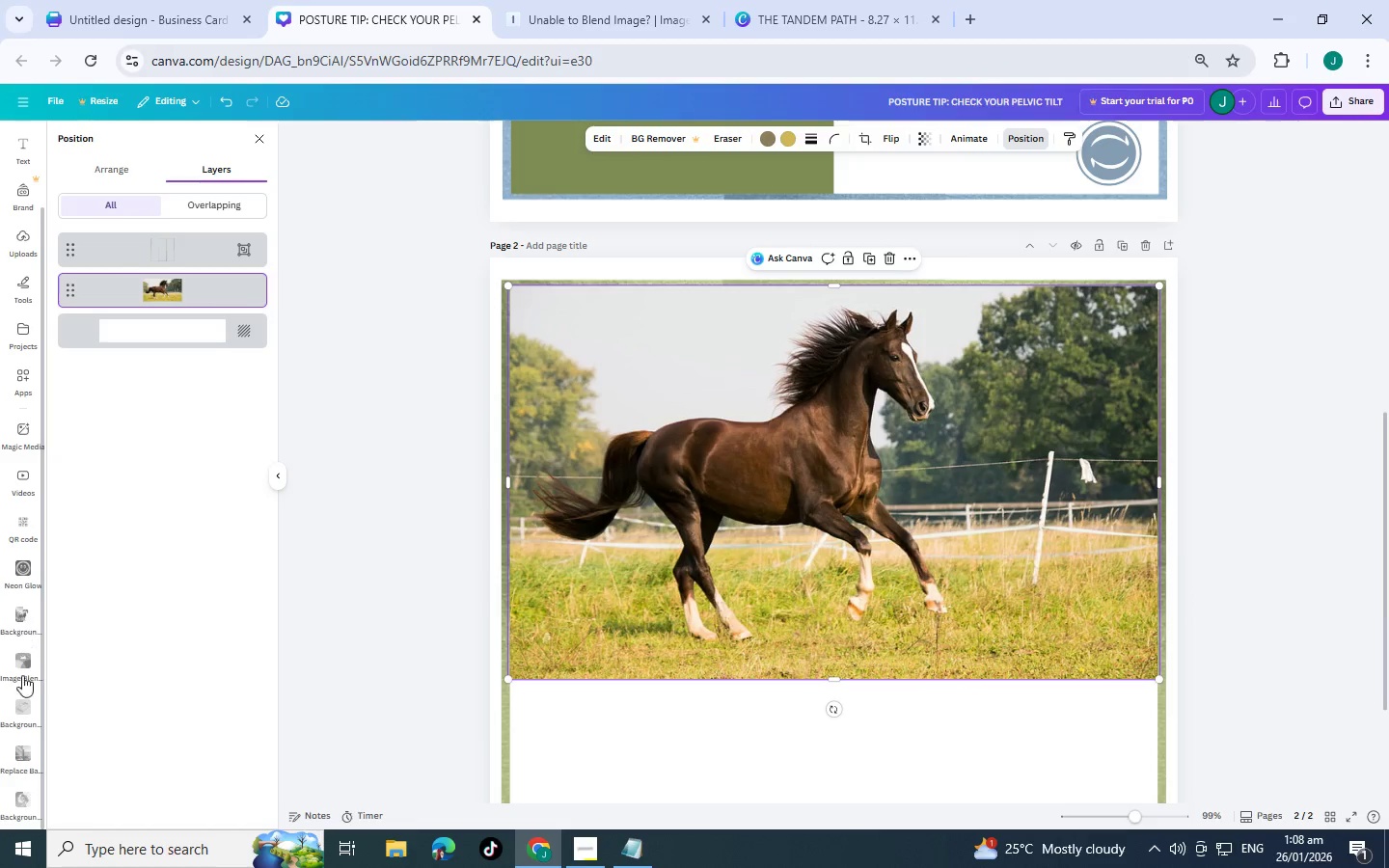 
left_click([18, 668])
 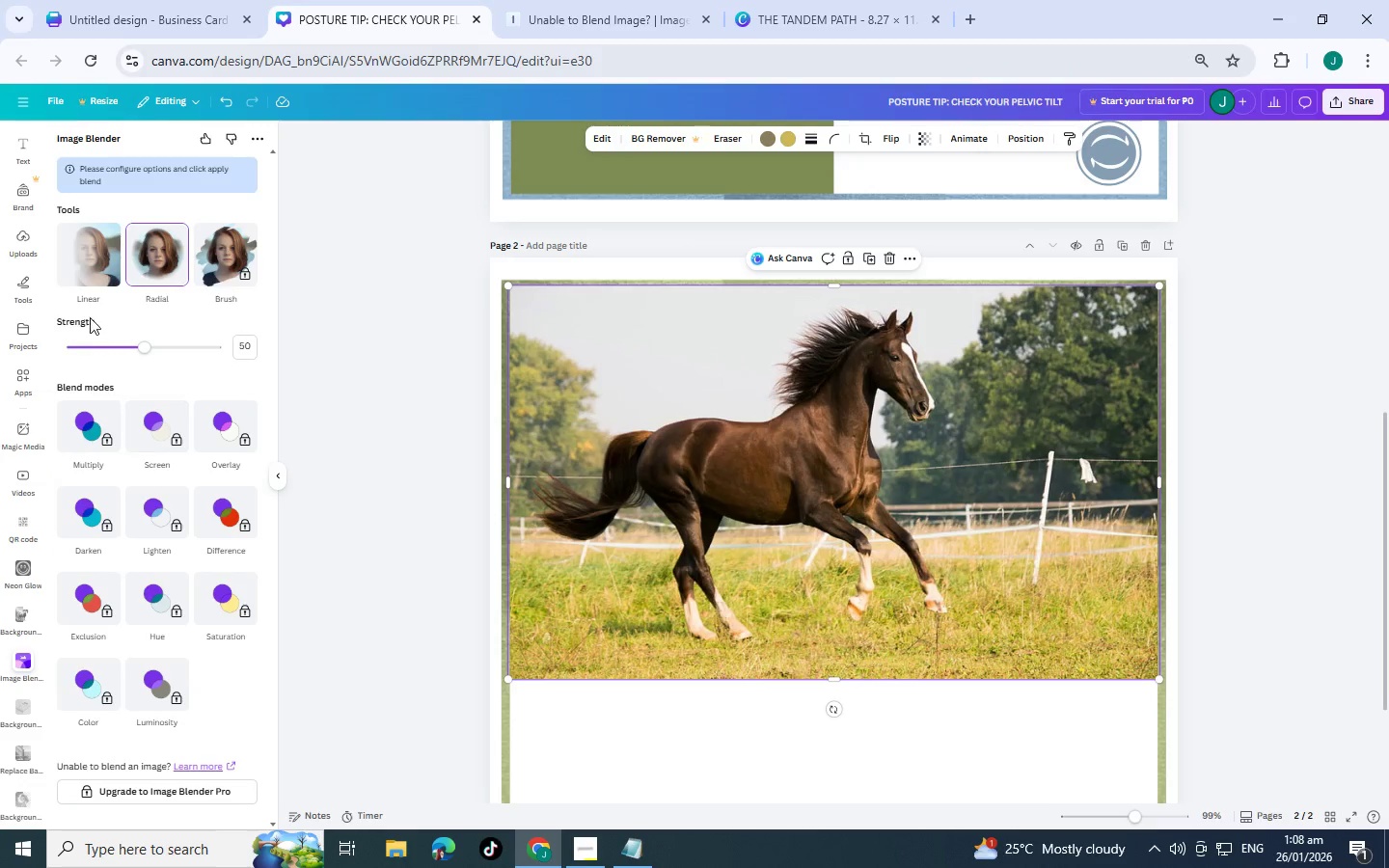 
left_click([96, 267])
 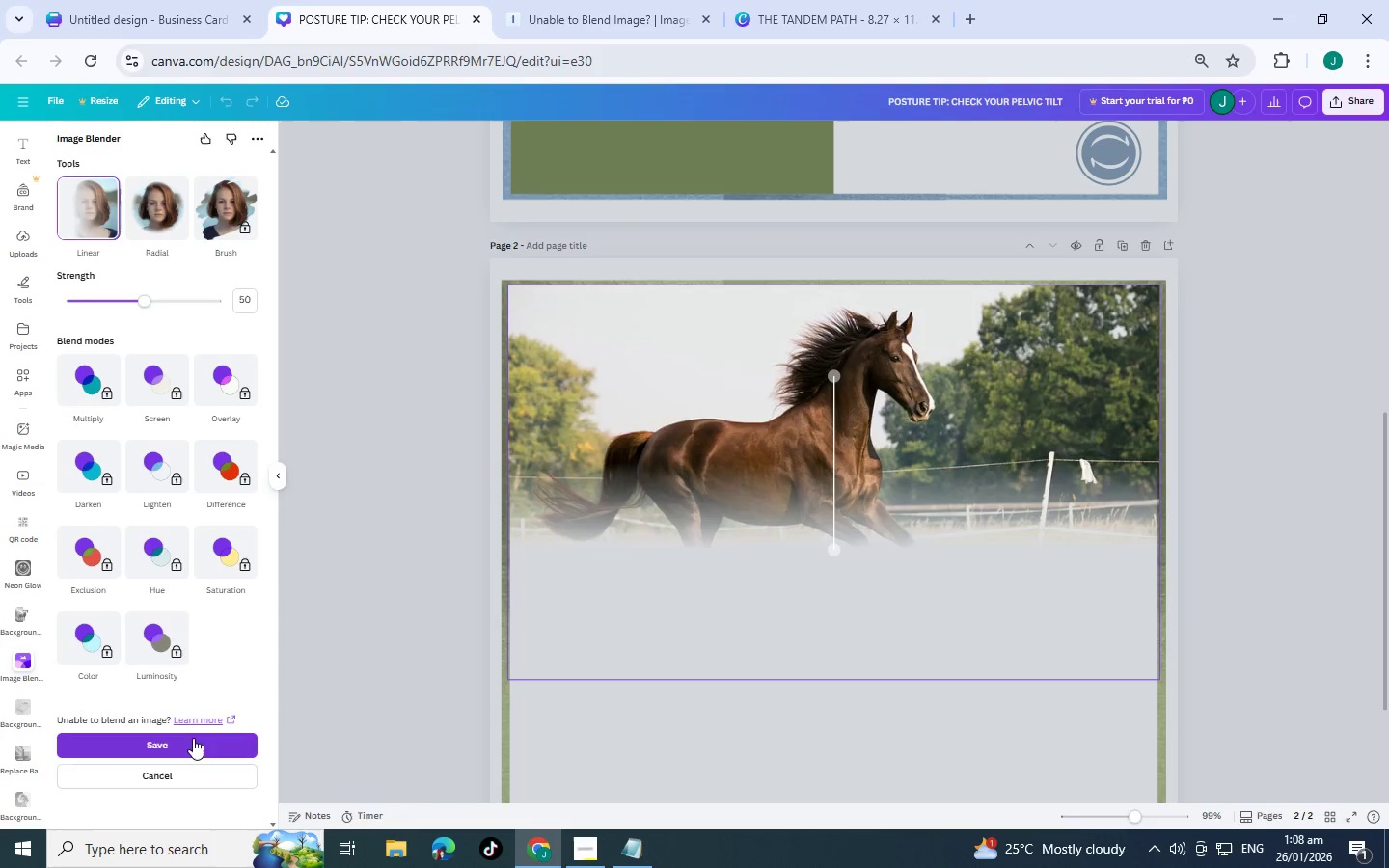 
left_click_drag(start_coordinate=[853, 541], to_coordinate=[854, 569])
 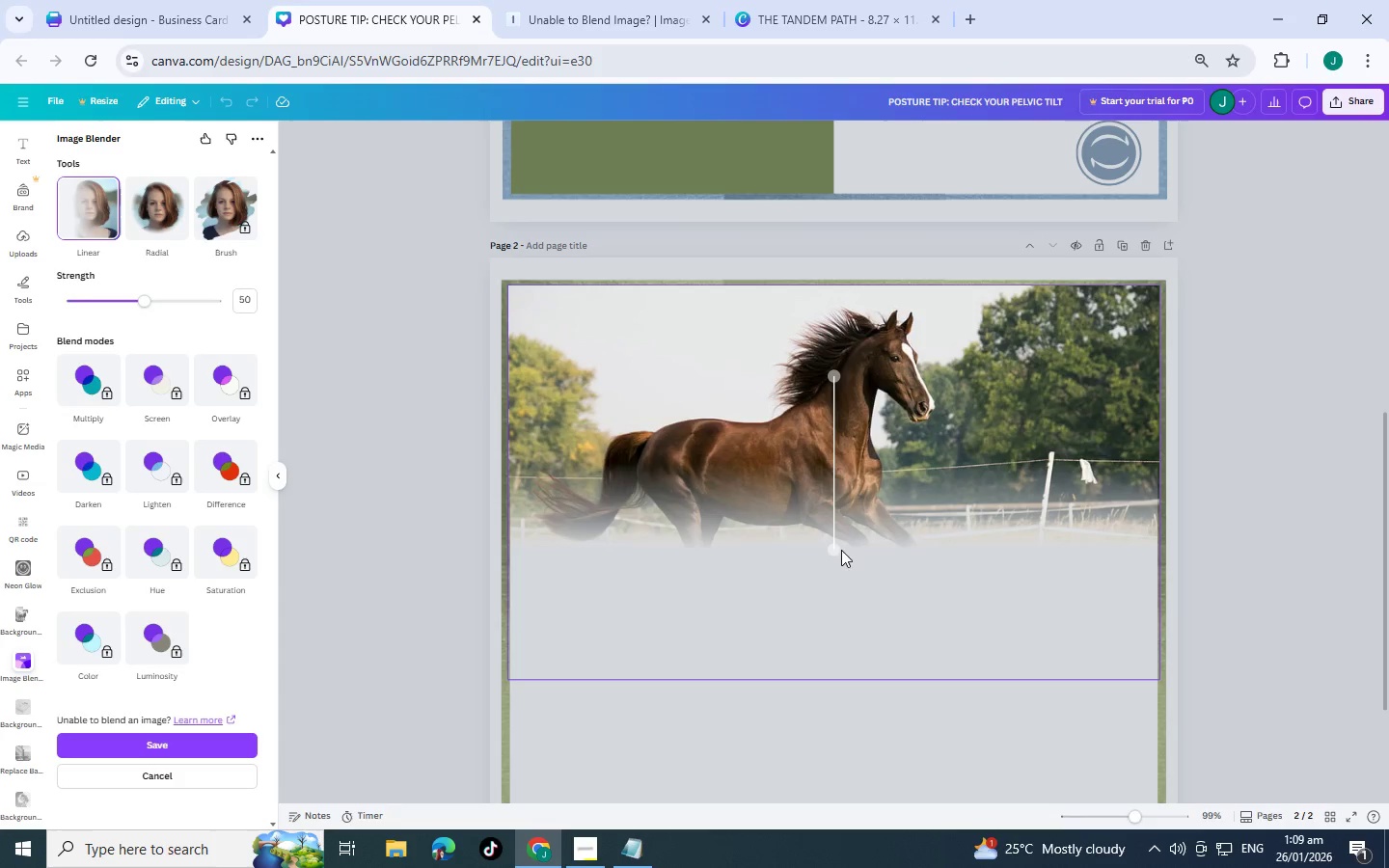 
left_click_drag(start_coordinate=[842, 549], to_coordinate=[841, 565])
 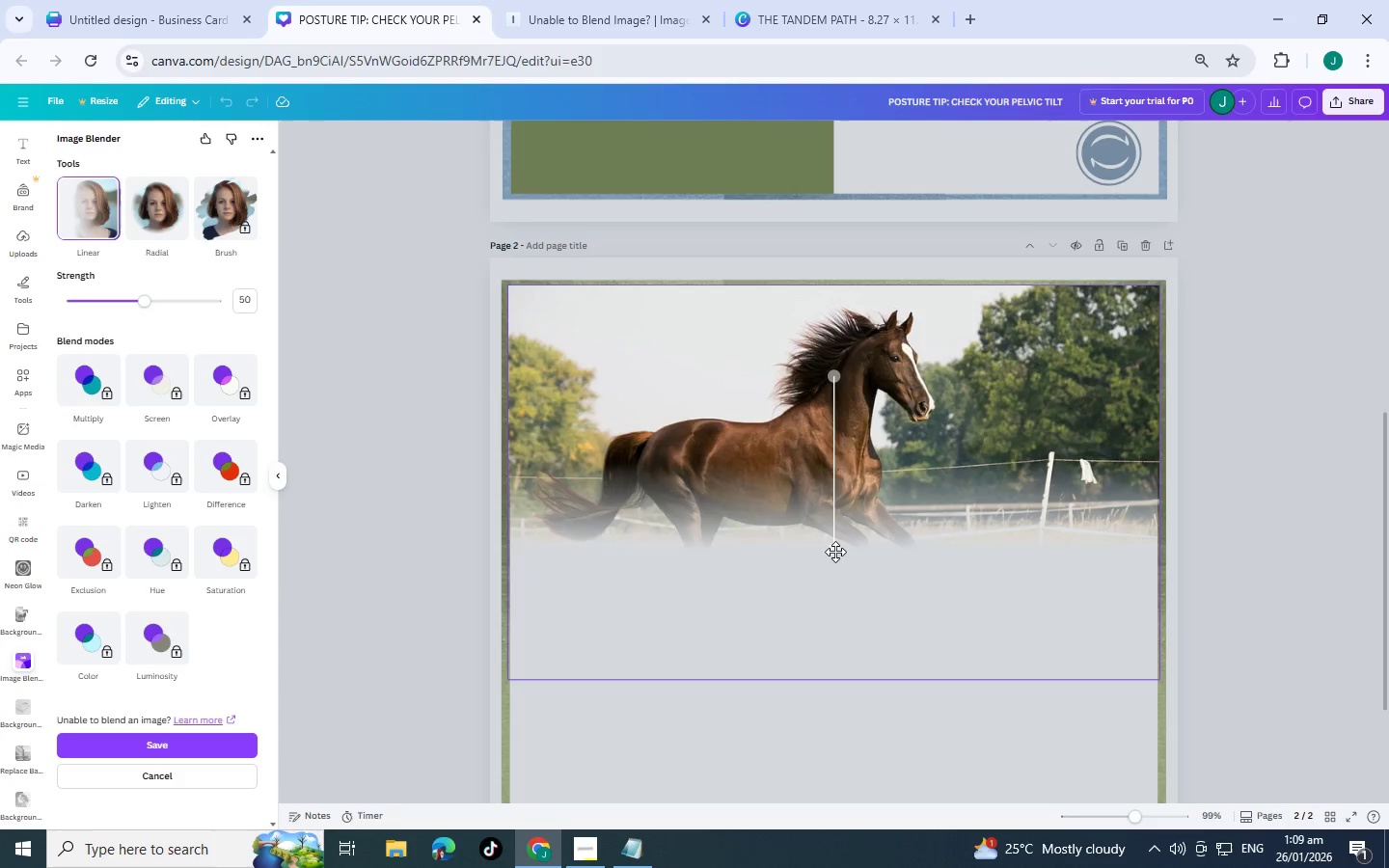 
left_click_drag(start_coordinate=[835, 552], to_coordinate=[836, 653])
 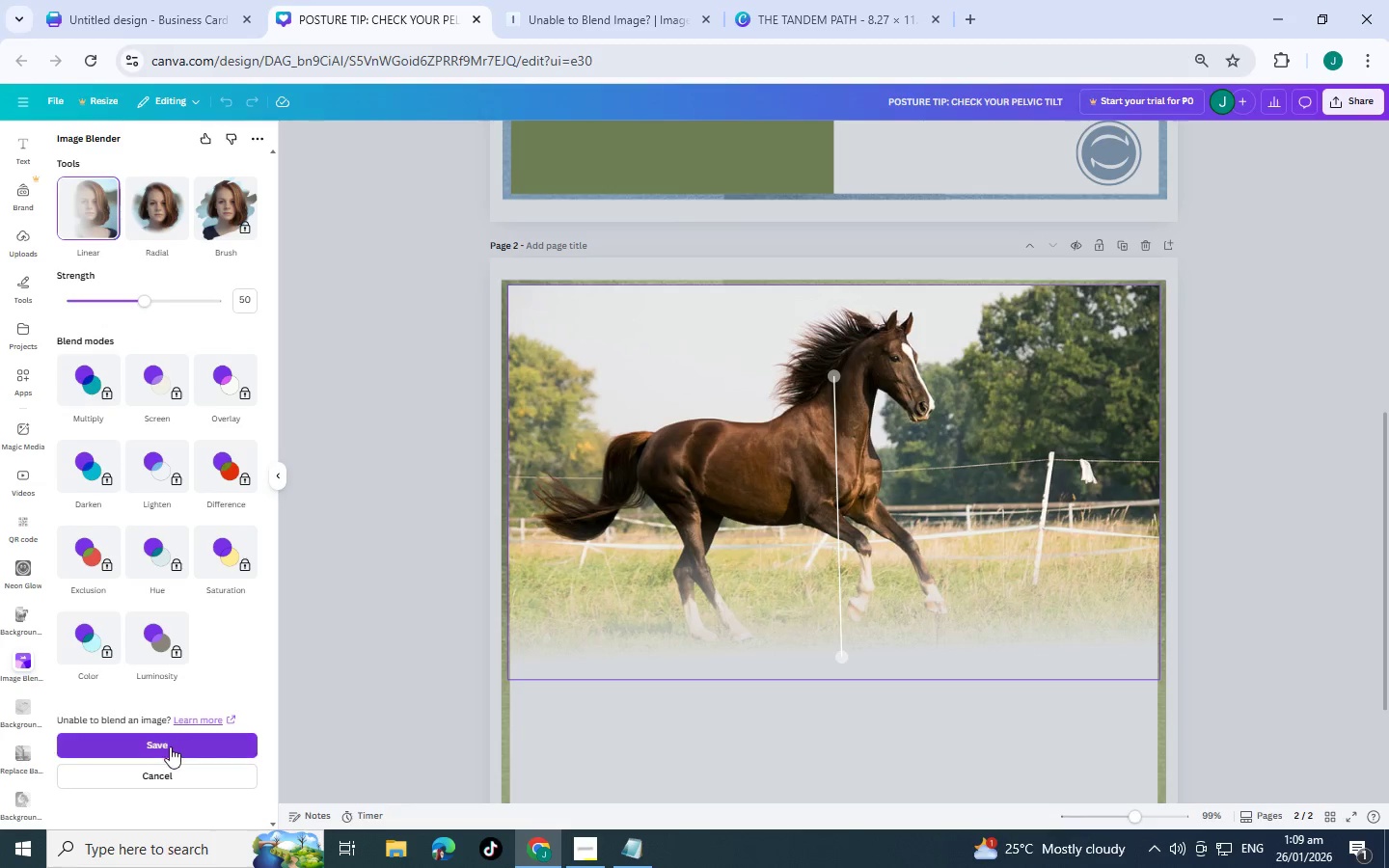 
left_click([170, 746])
 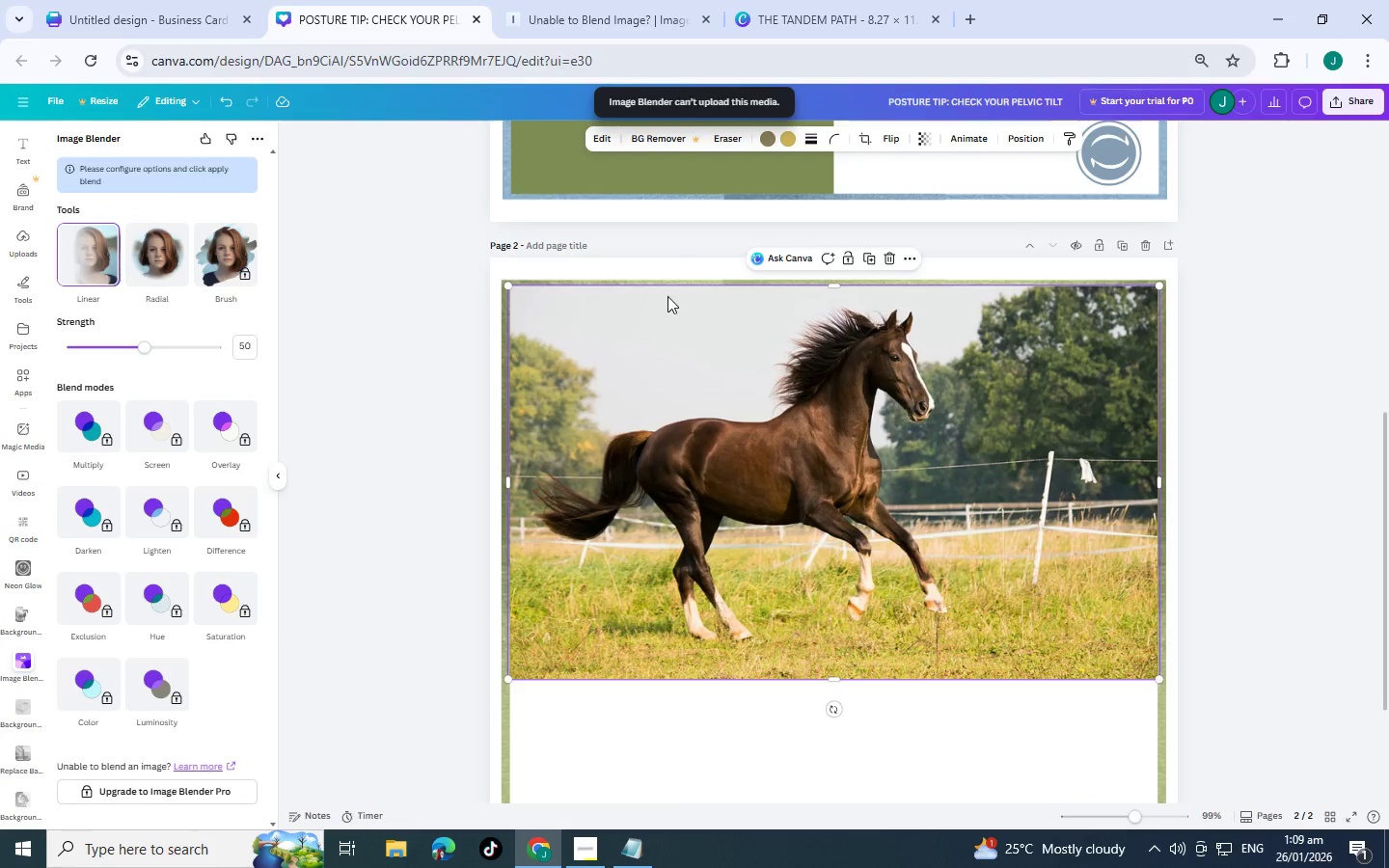 
left_click([754, 401])
 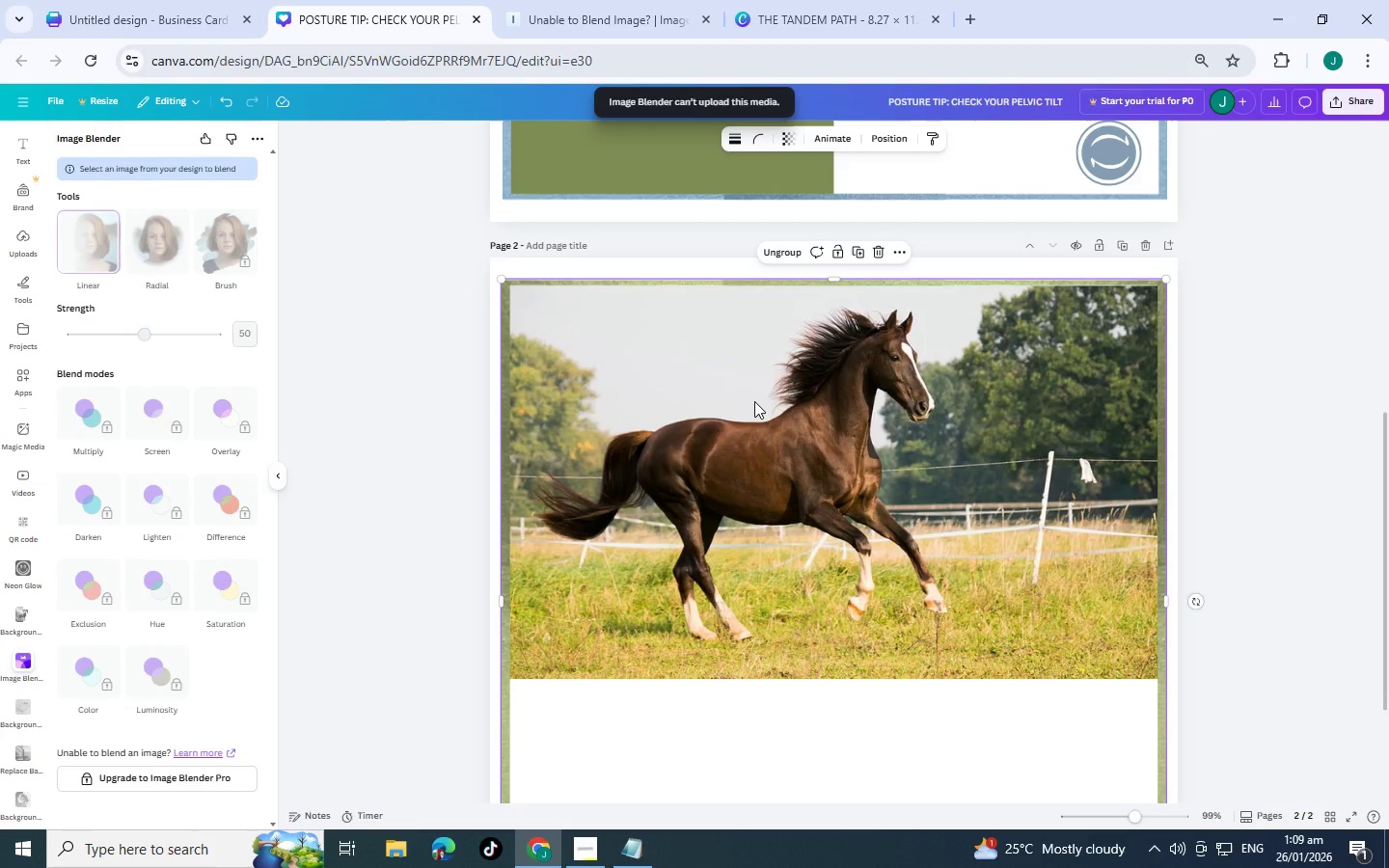 
left_click([754, 401])
 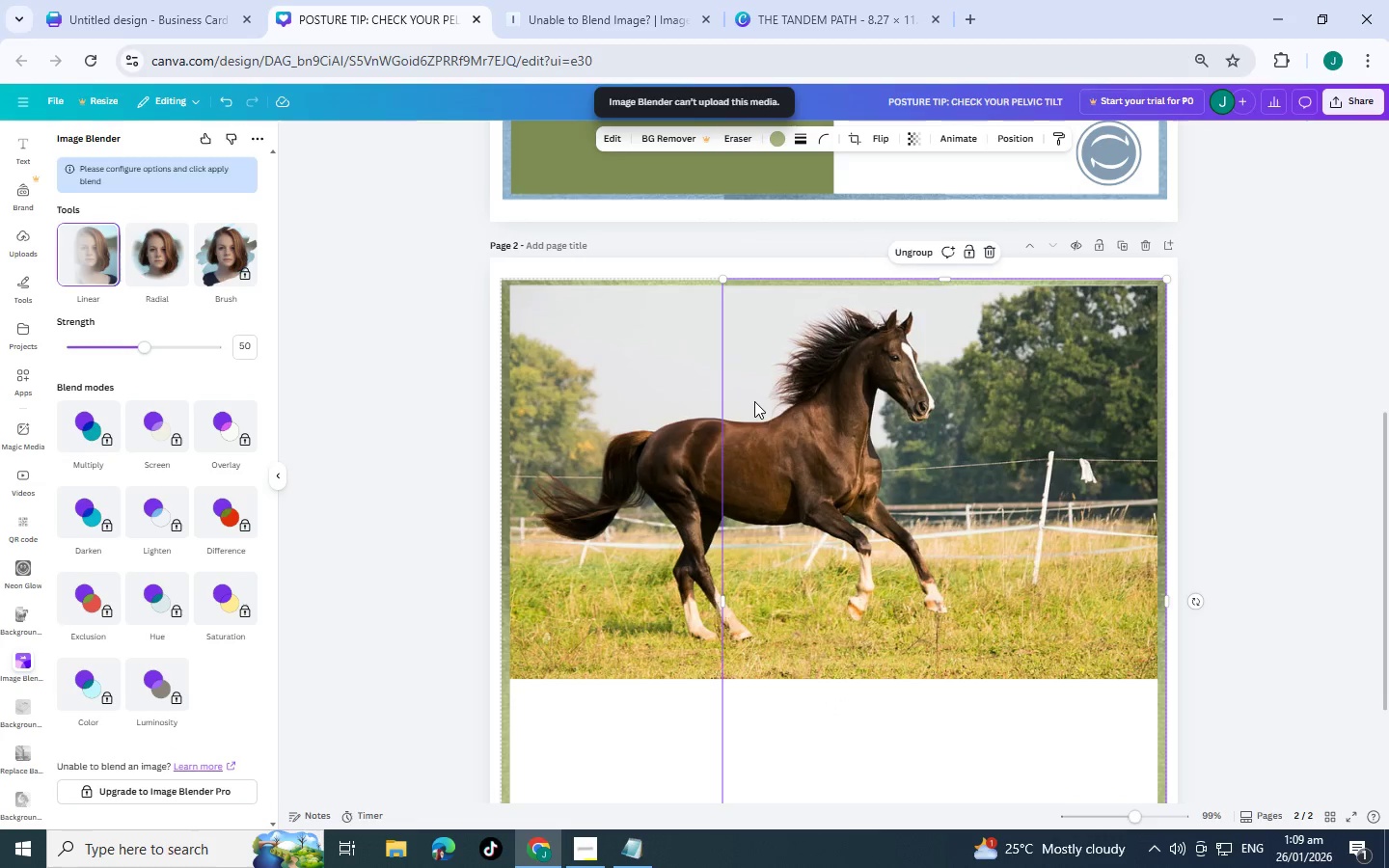 
right_click([754, 401])
 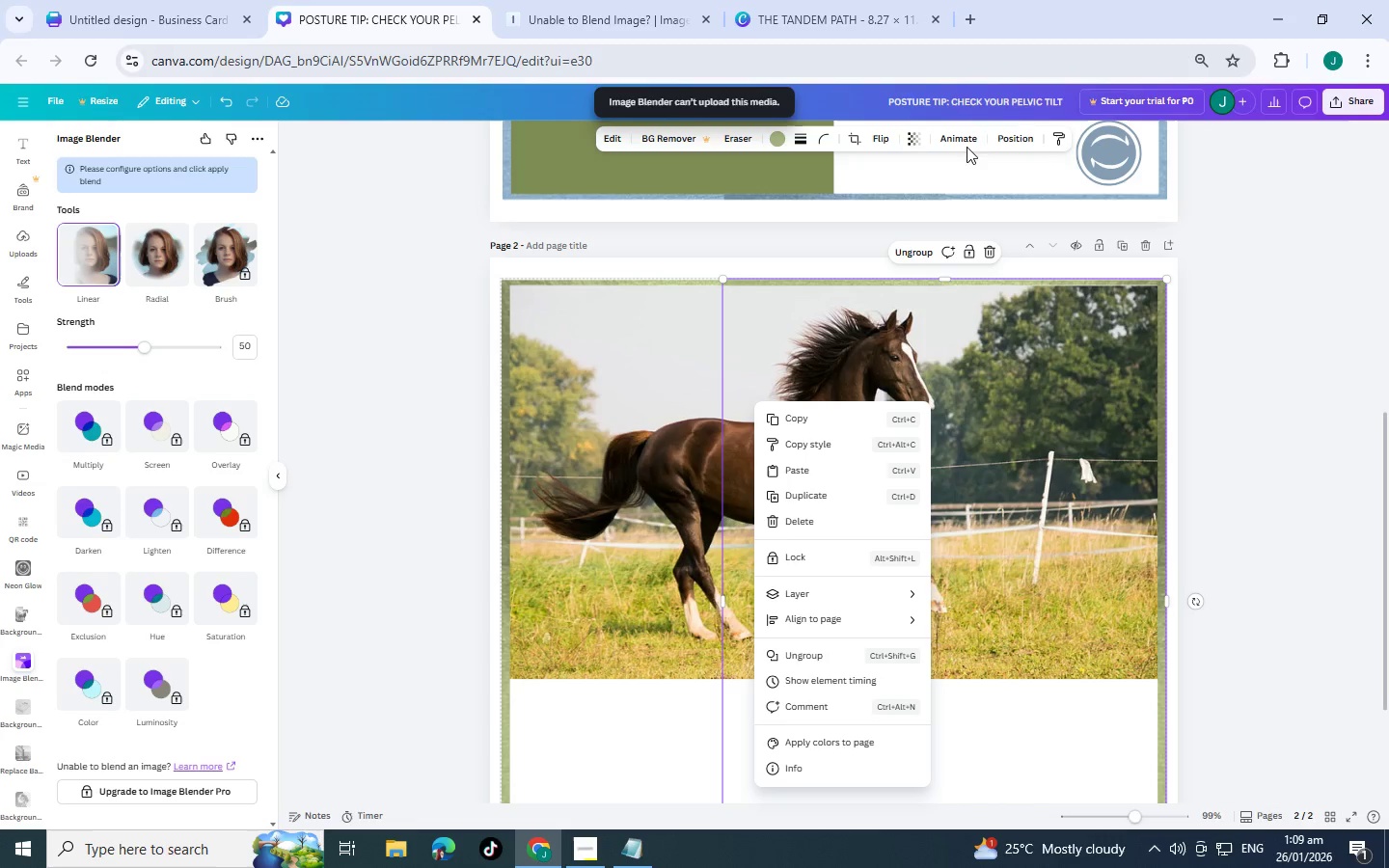 
left_click([1010, 138])
 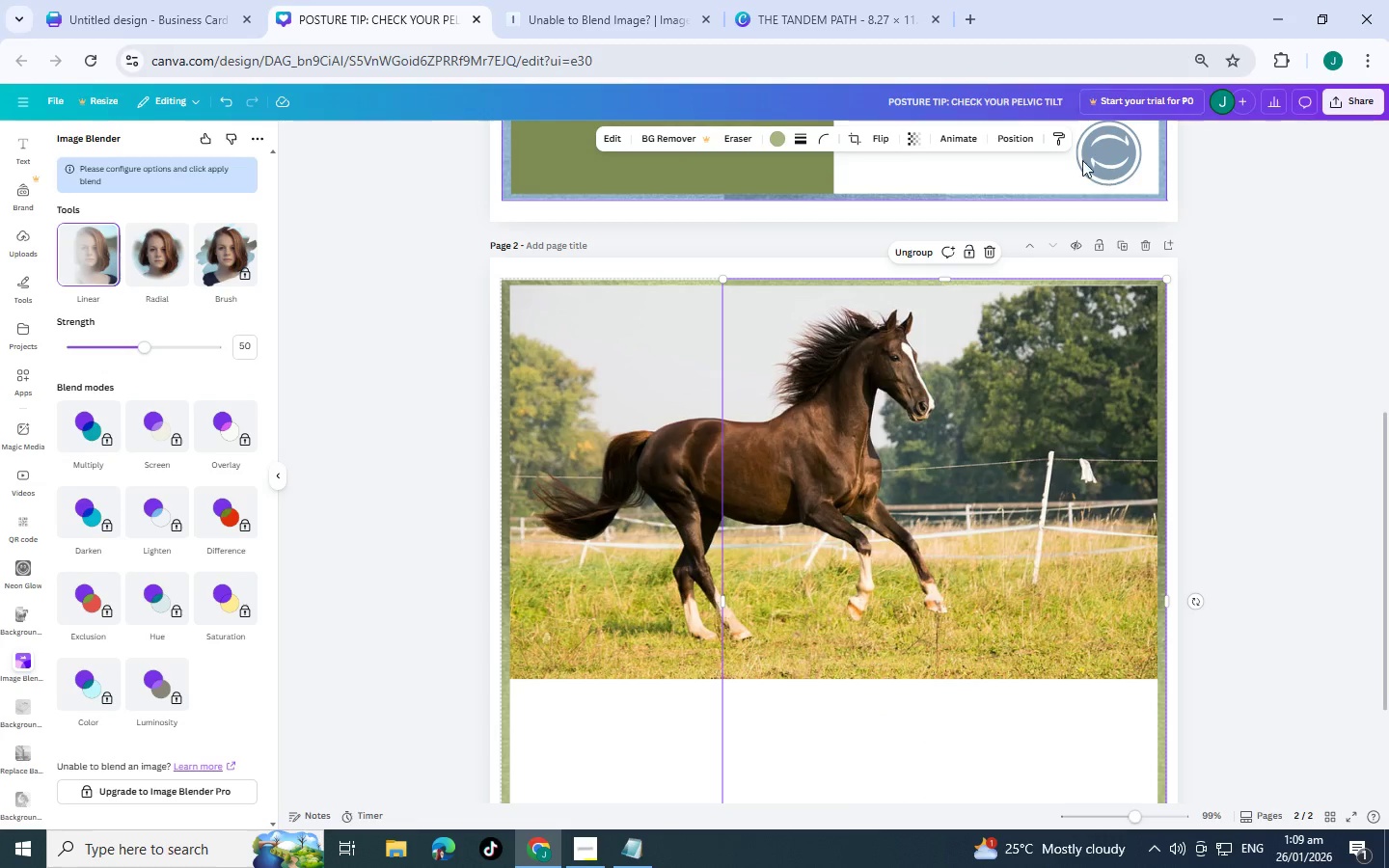 
left_click([1016, 143])
 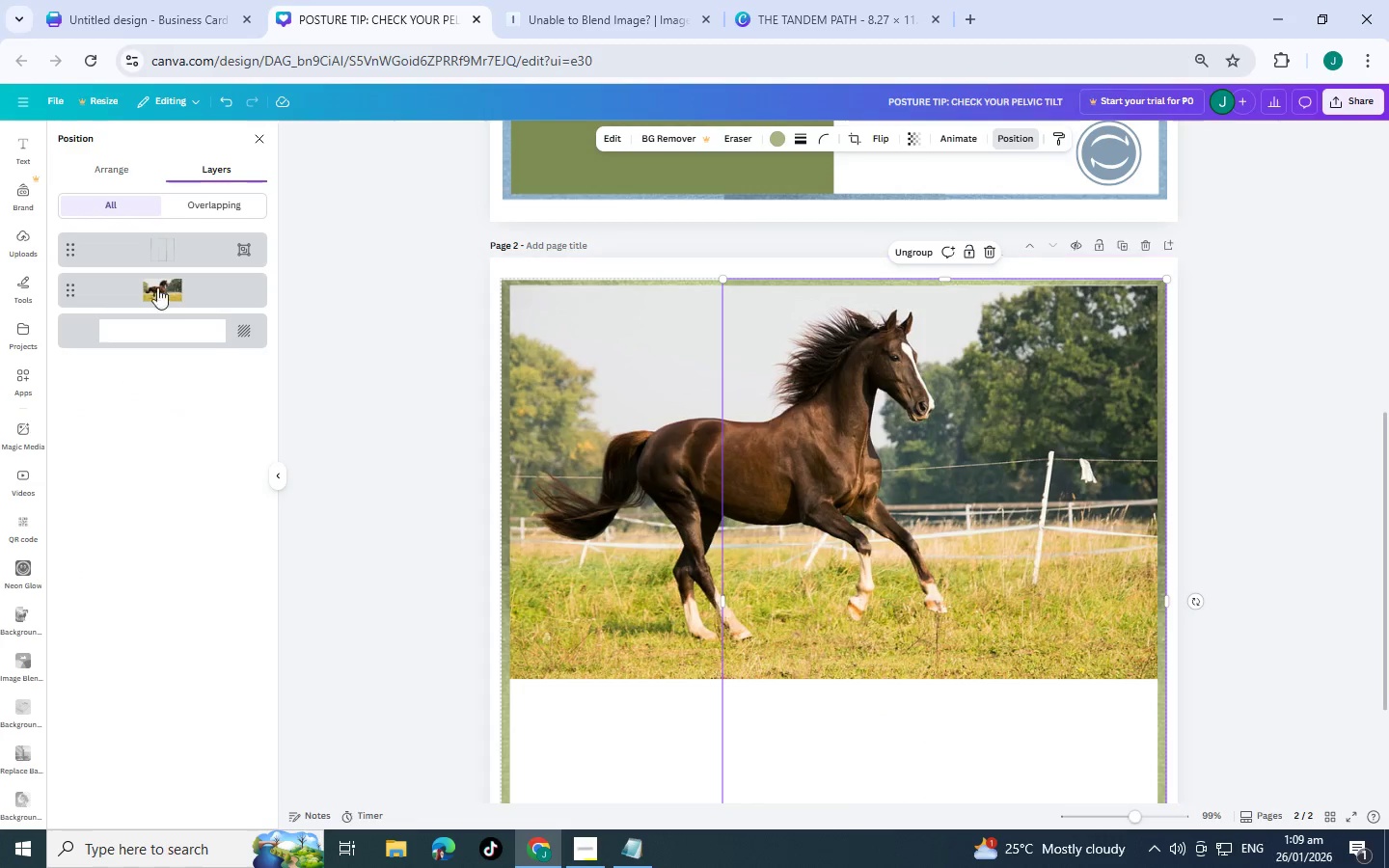 
left_click([165, 282])
 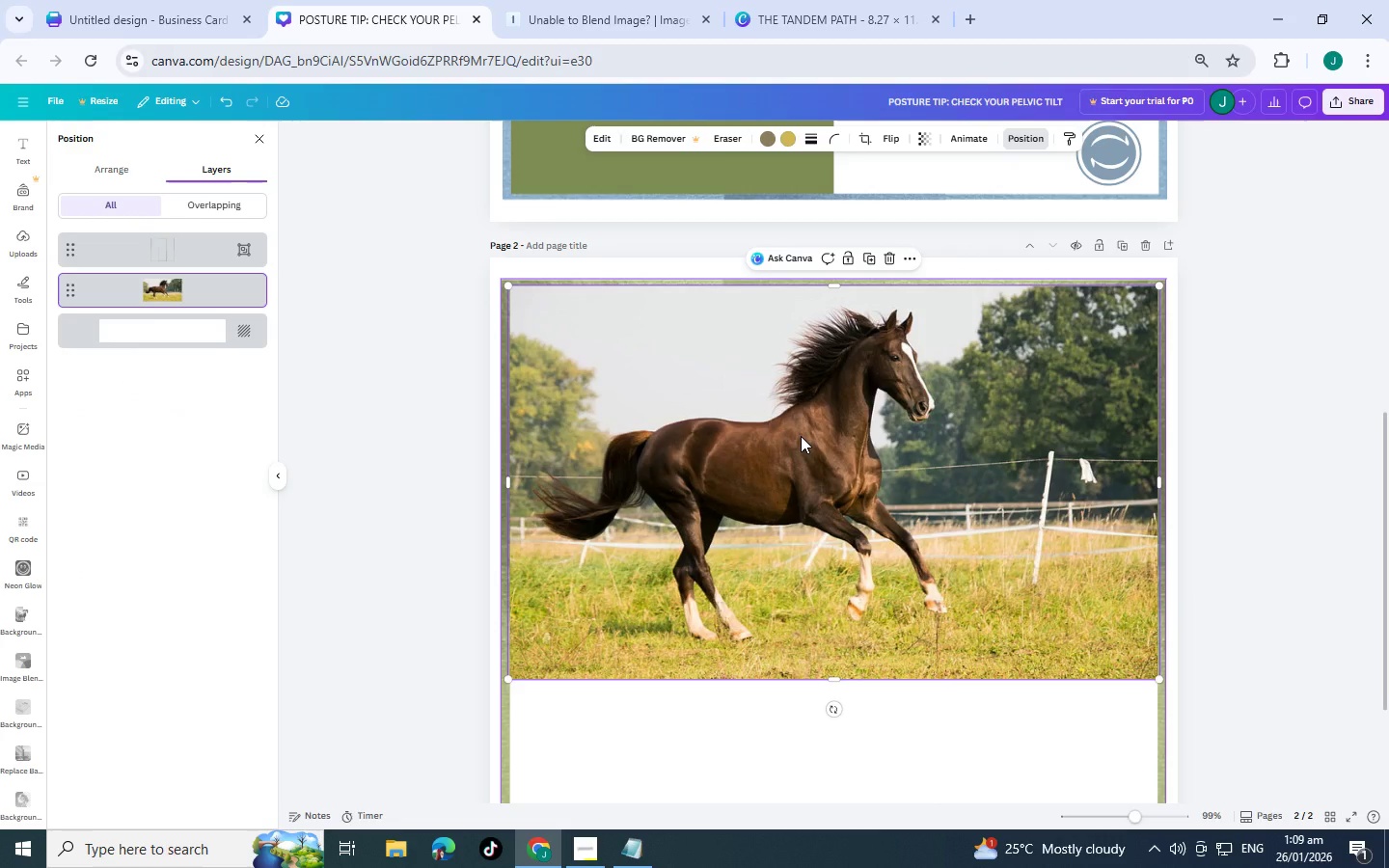 
right_click([801, 436])
 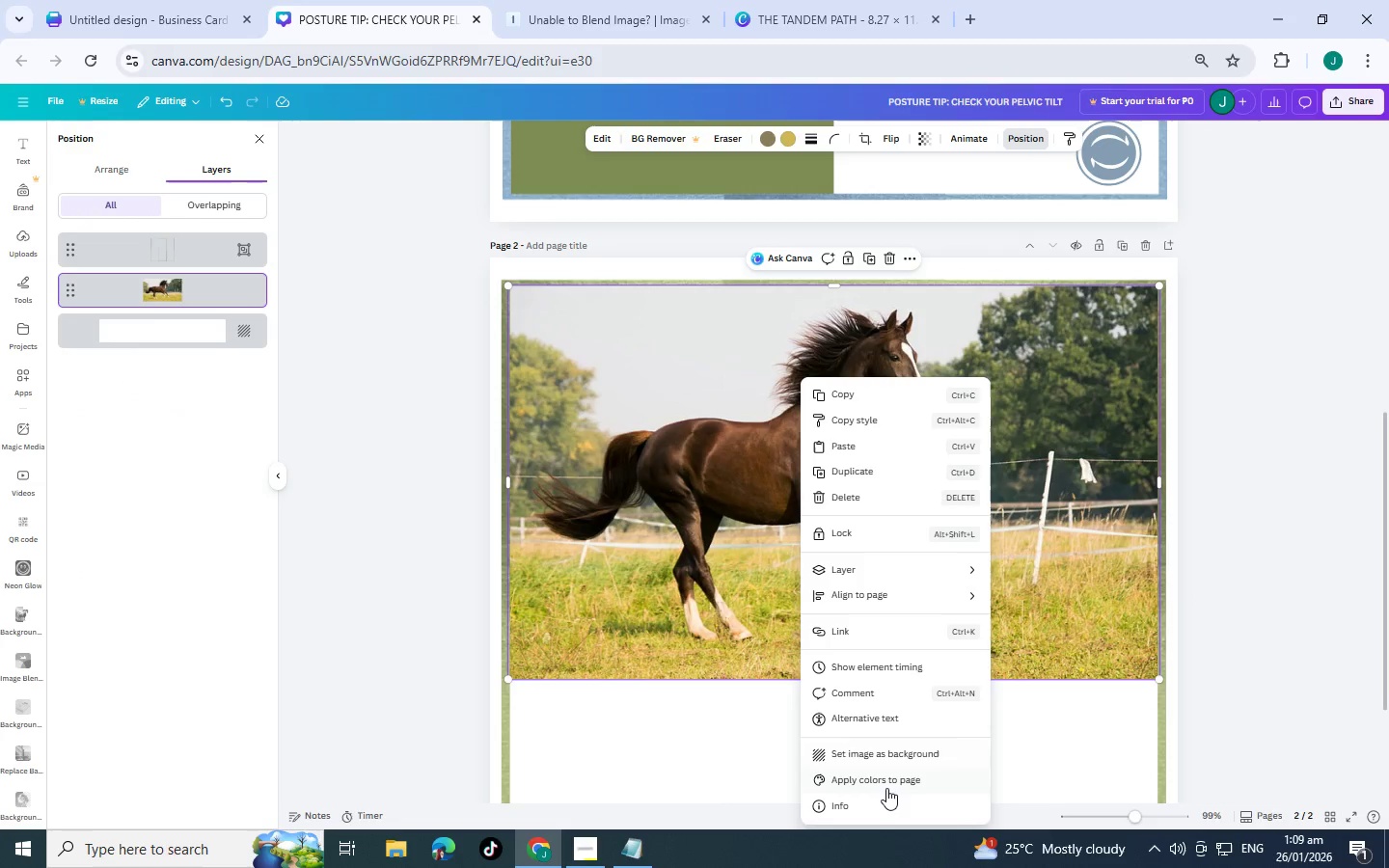 
scroll: coordinate [866, 723], scroll_direction: down, amount: 2.0
 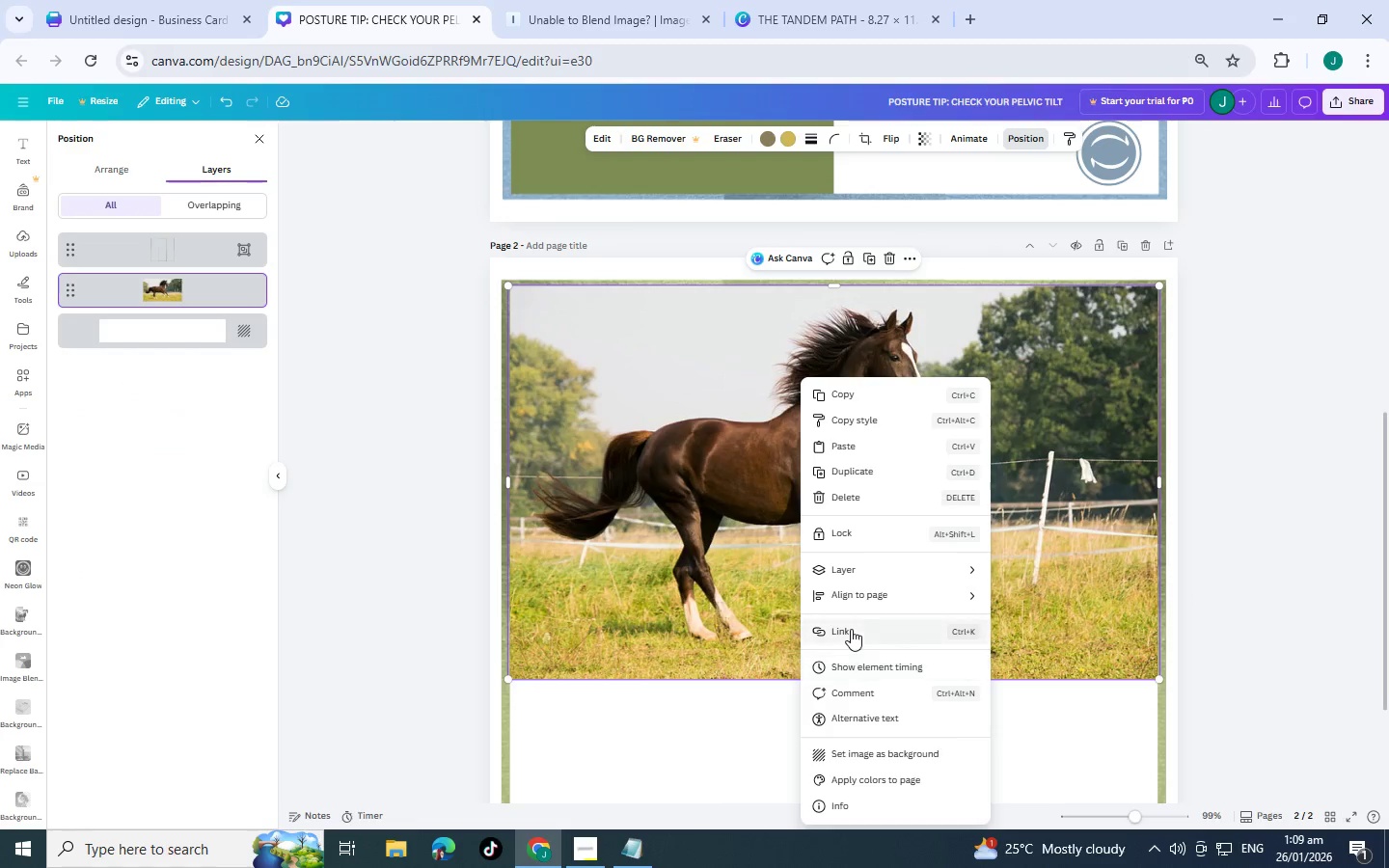 
left_click([686, 708])
 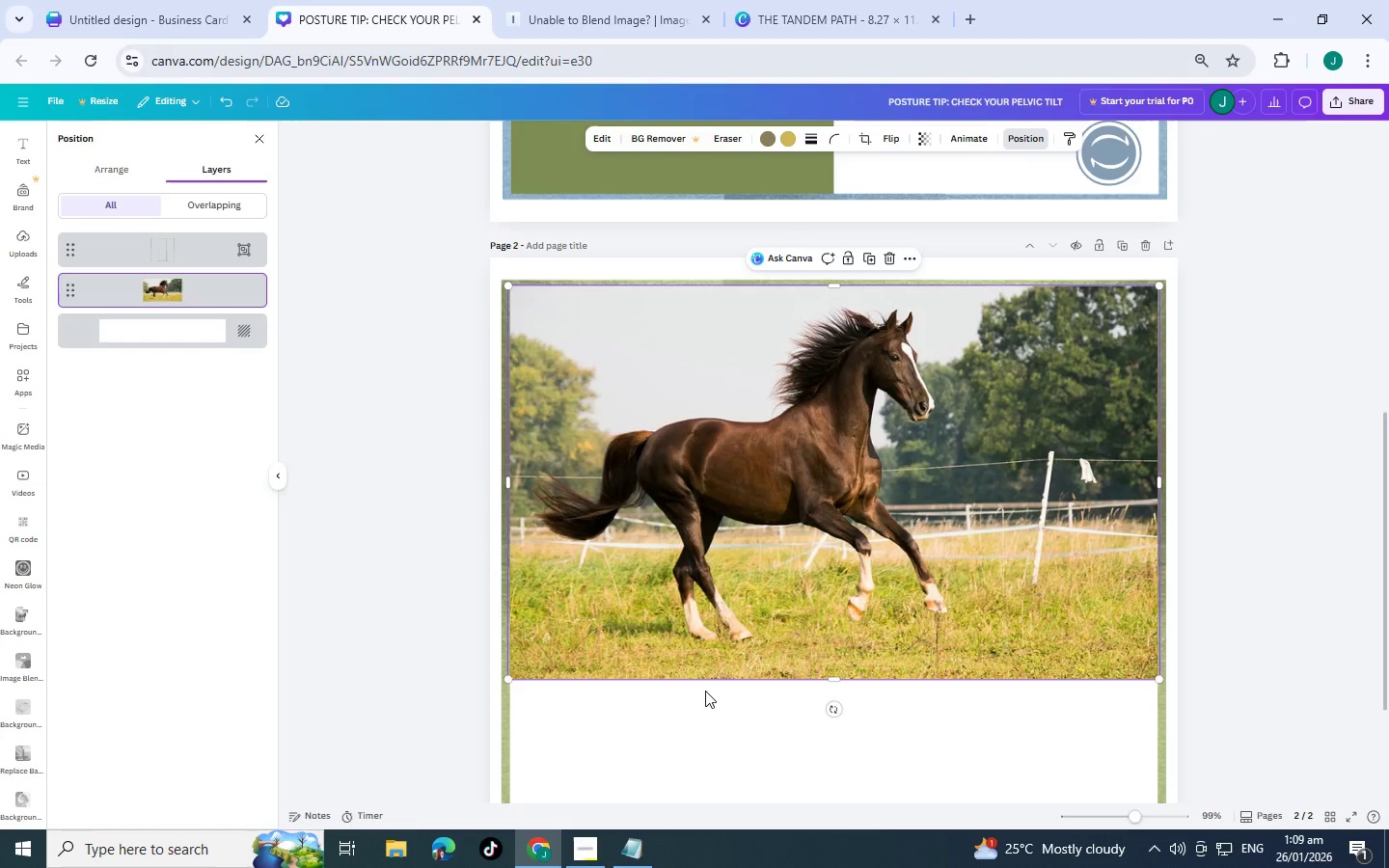 
left_click([705, 691])
 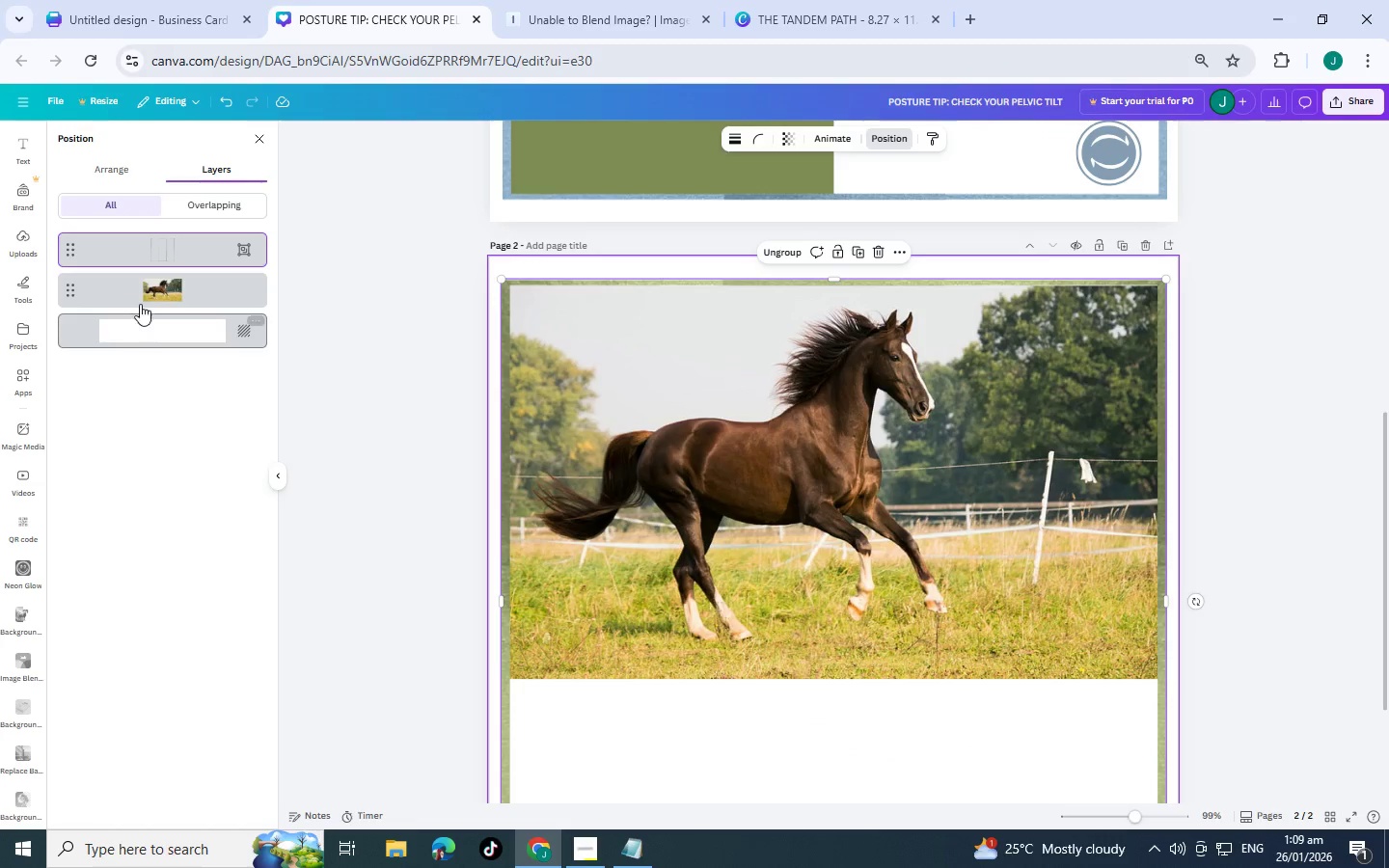 
left_click([158, 285])
 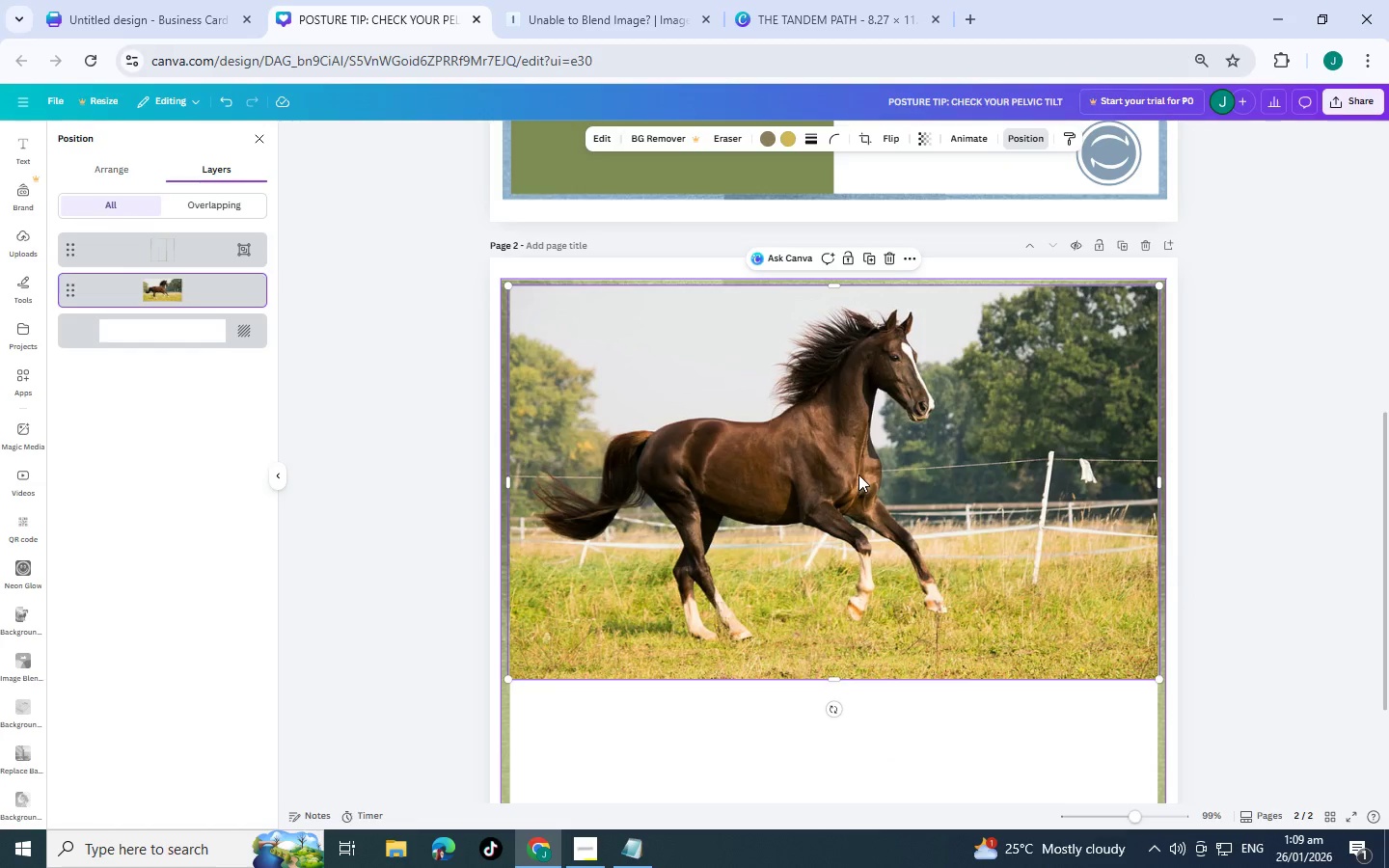 
right_click([858, 475])
 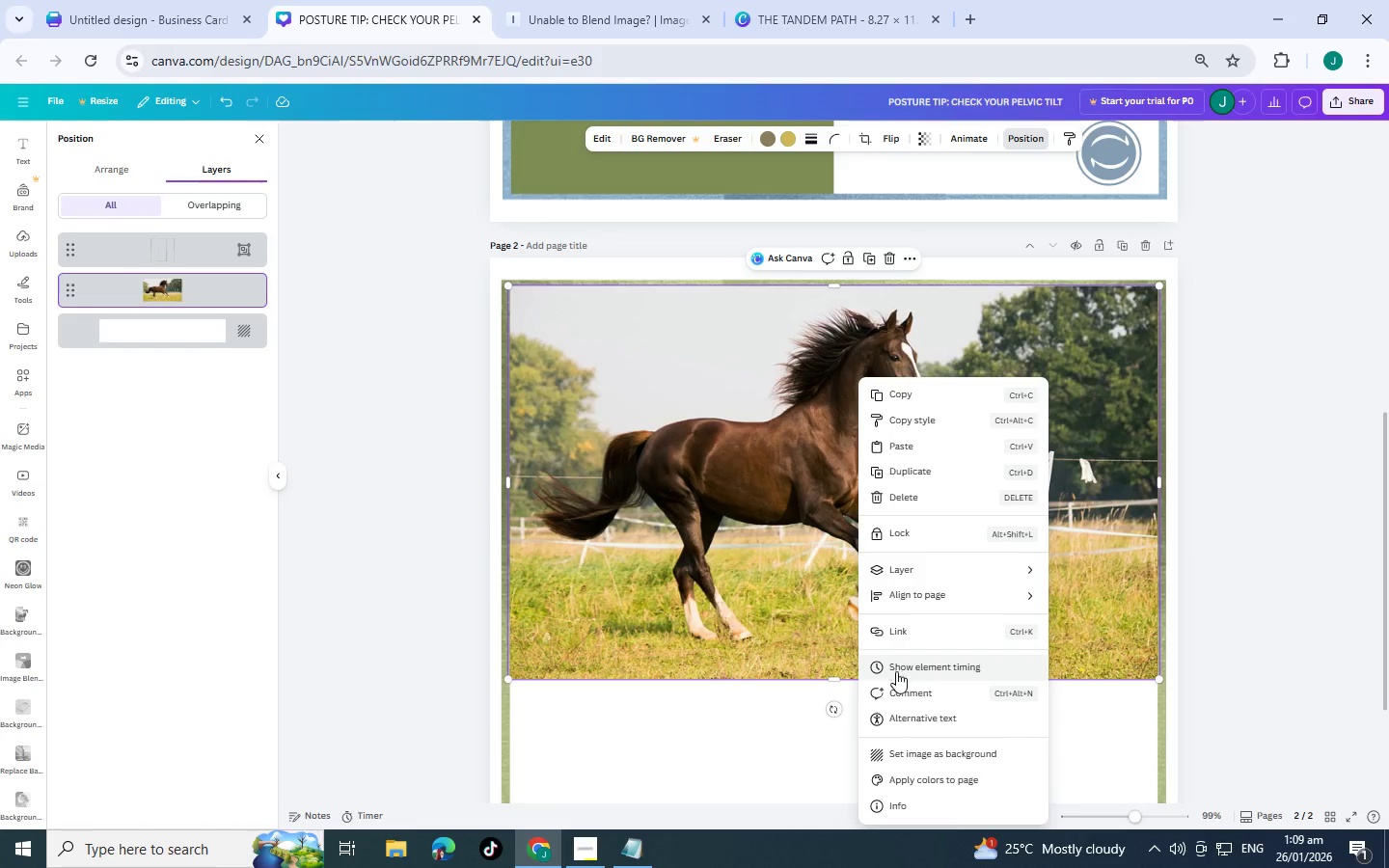 
scroll: coordinate [969, 783], scroll_direction: down, amount: 2.0
 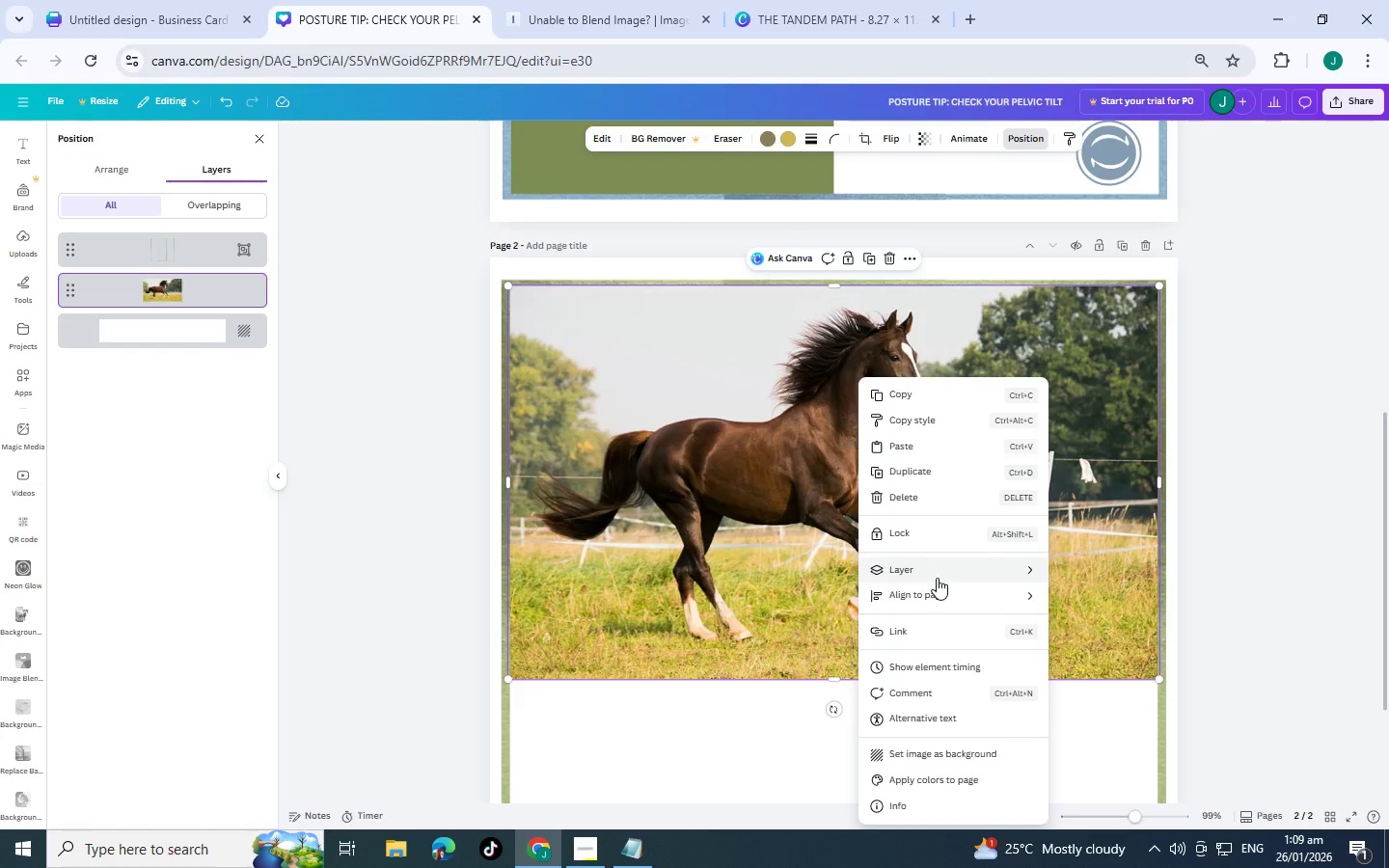 
mouse_move([929, 640])
 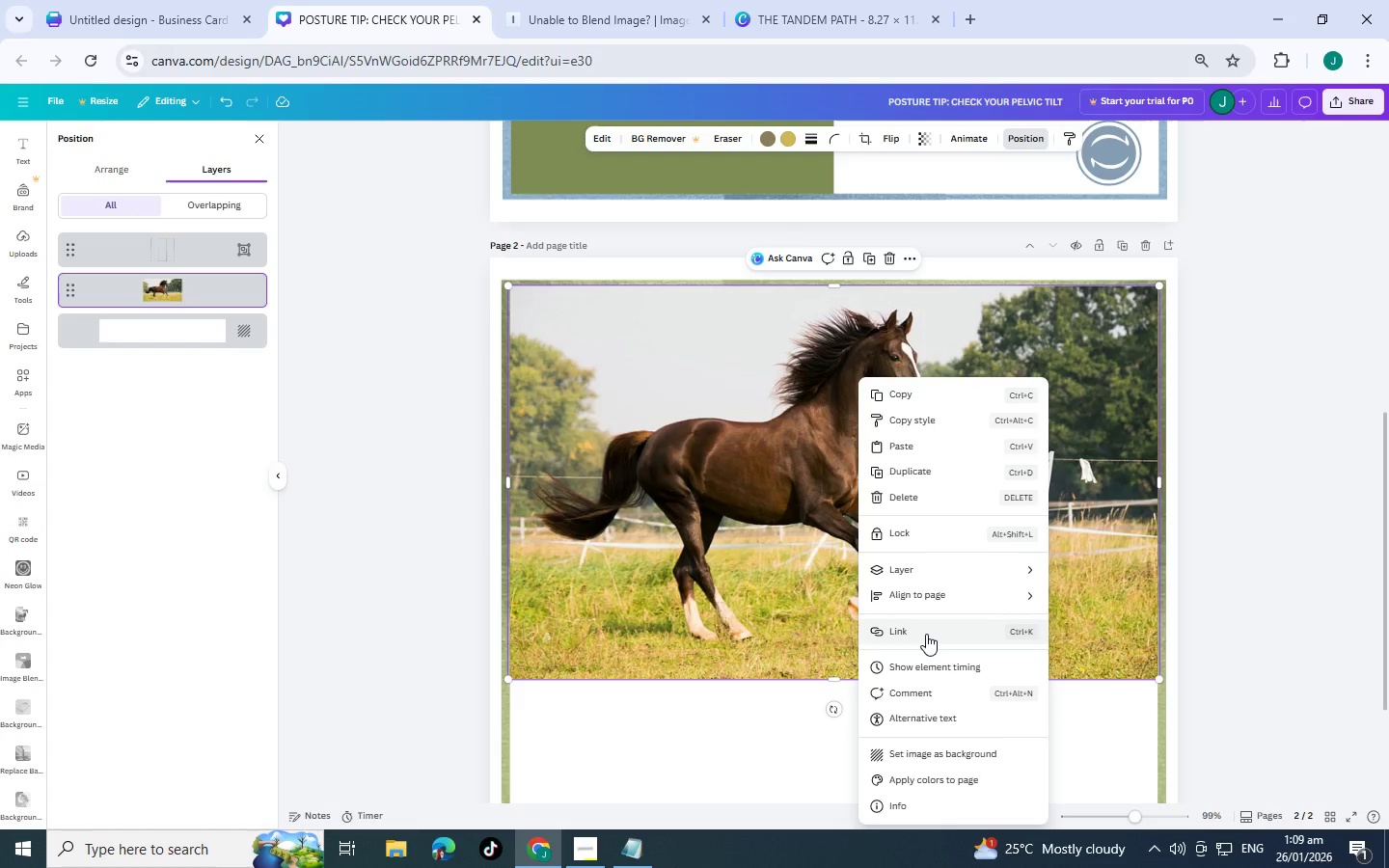 
mouse_move([925, 661])
 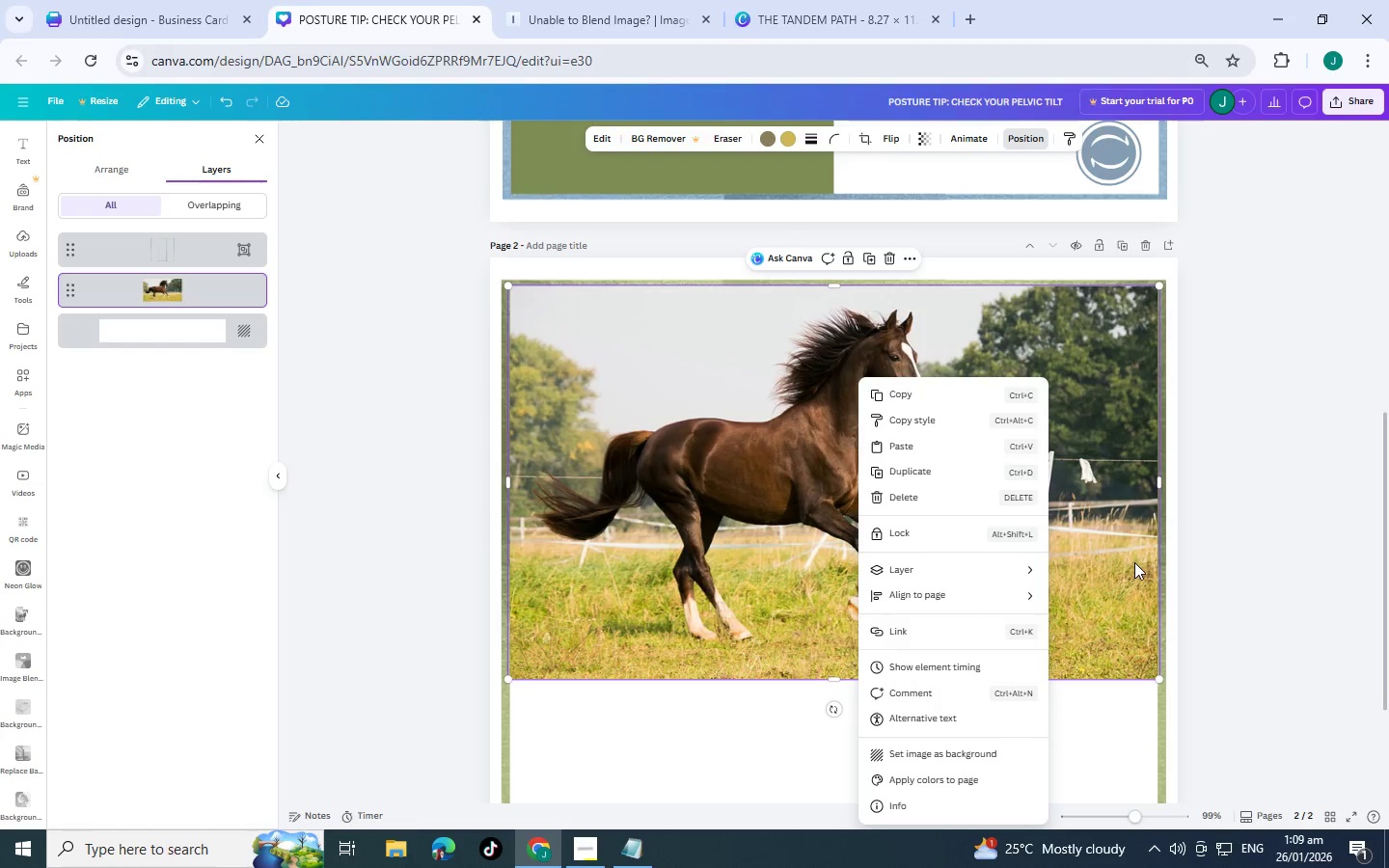 
left_click([1134, 562])
 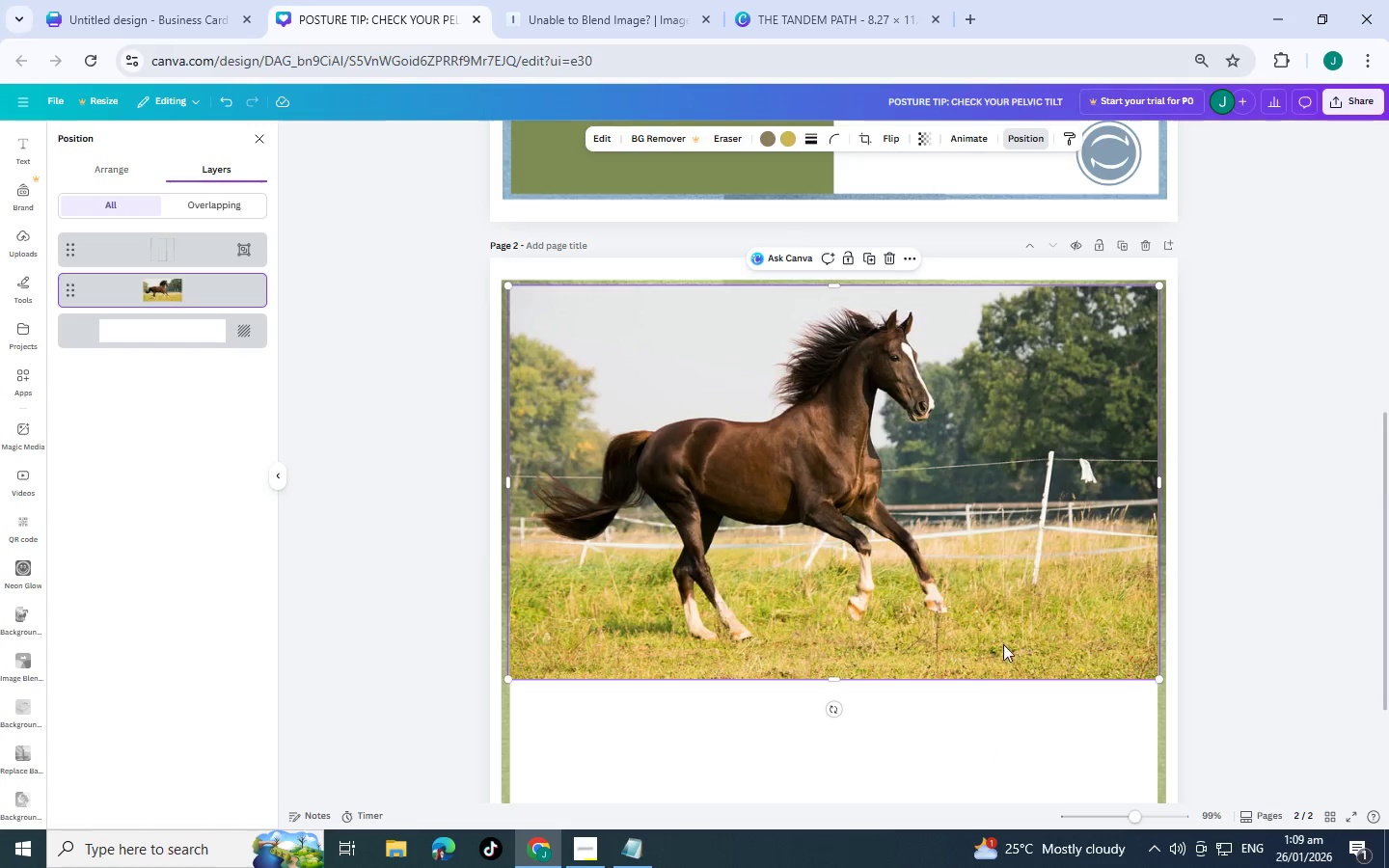 
scroll: coordinate [1003, 644], scroll_direction: down, amount: 3.0
 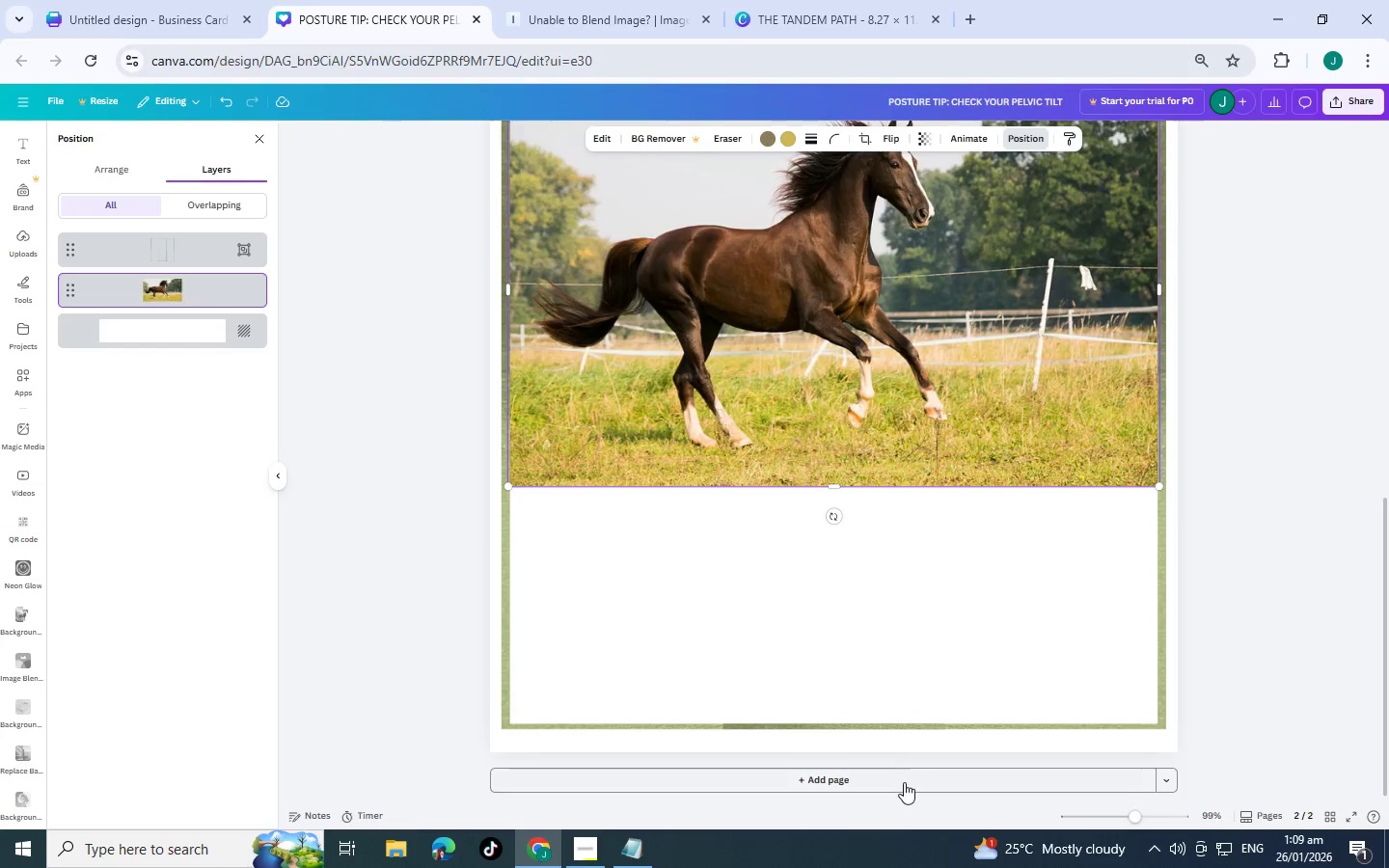 
left_click([904, 783])
 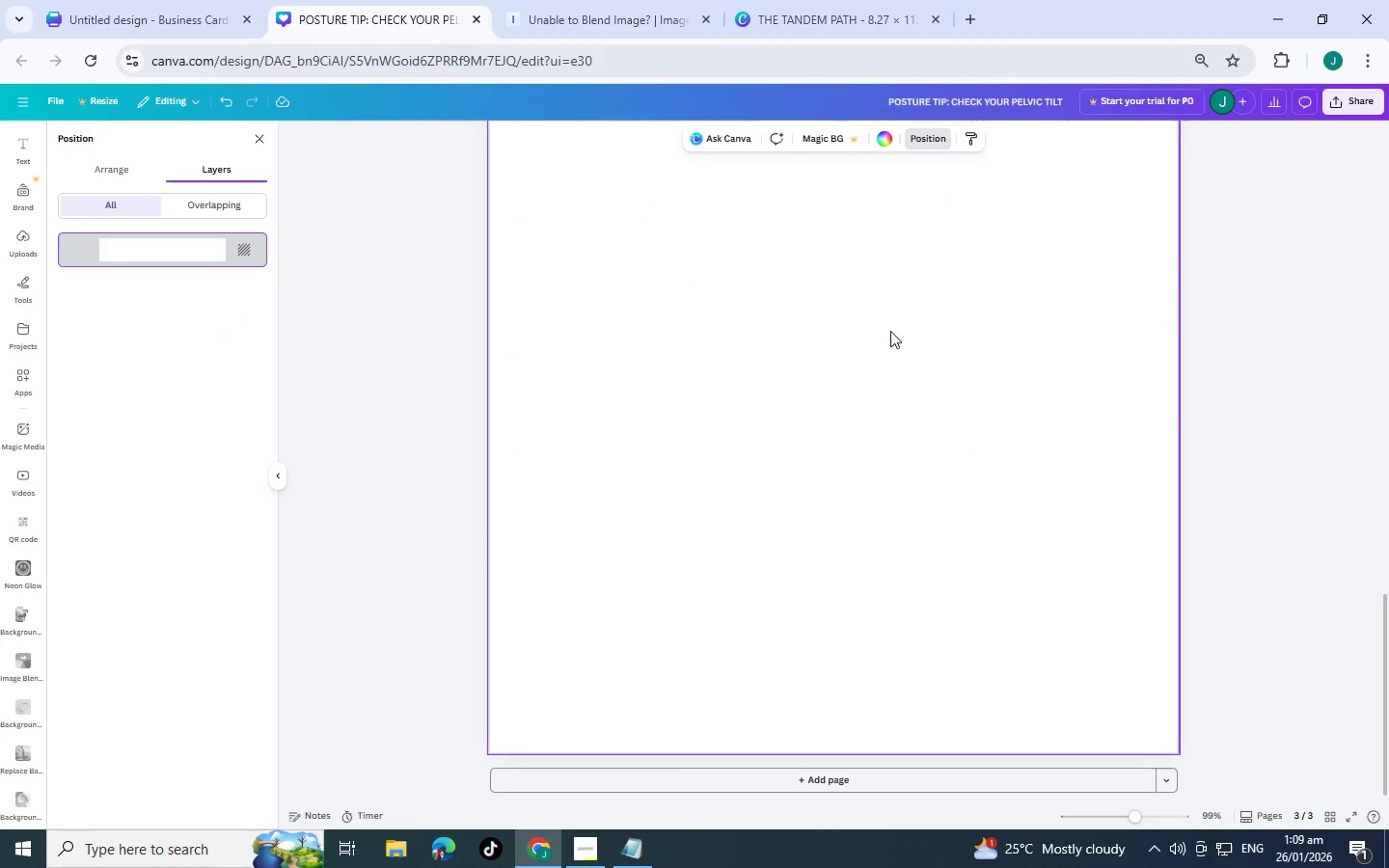 
left_click([858, 436])
 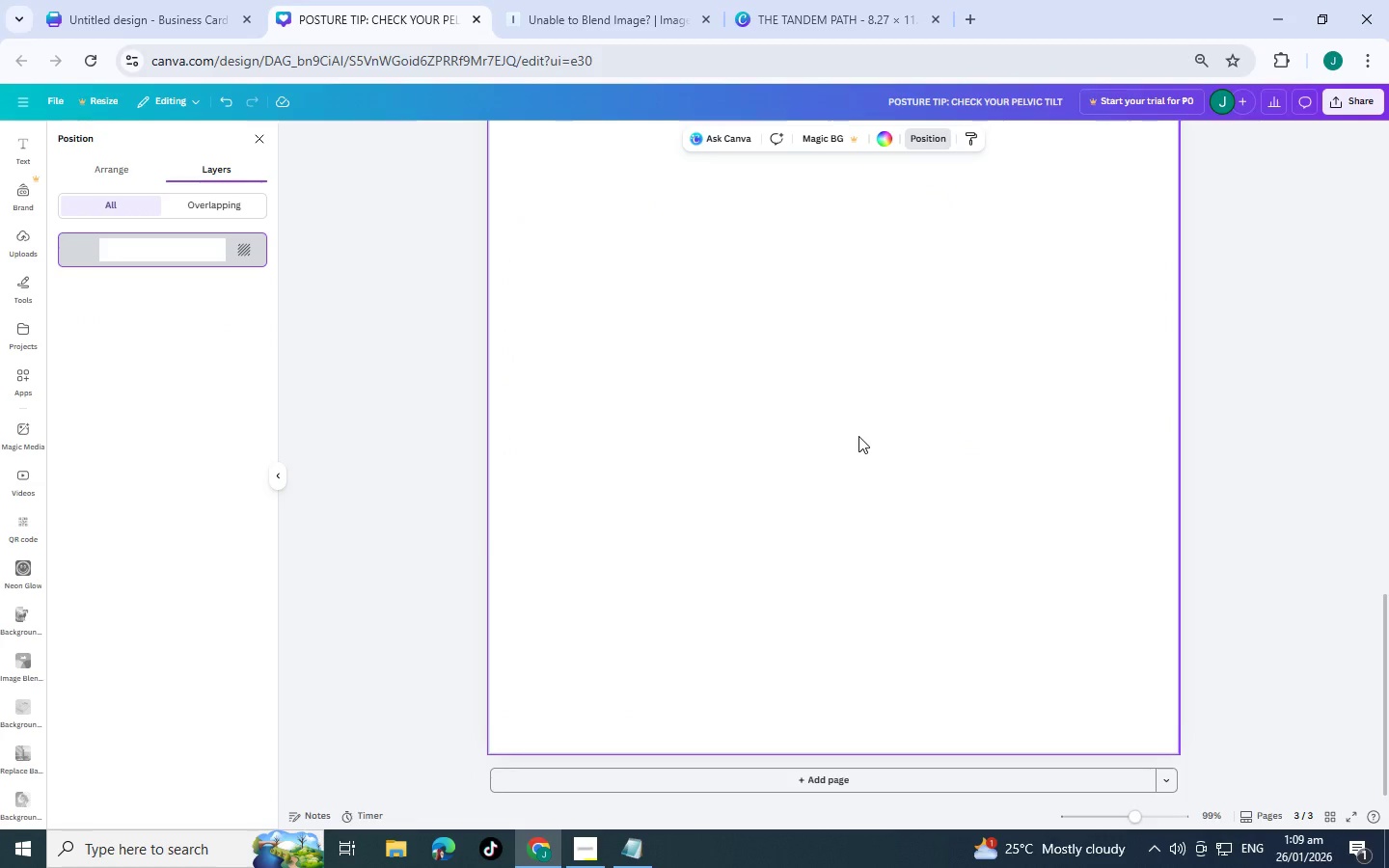 
key(Control+V)
 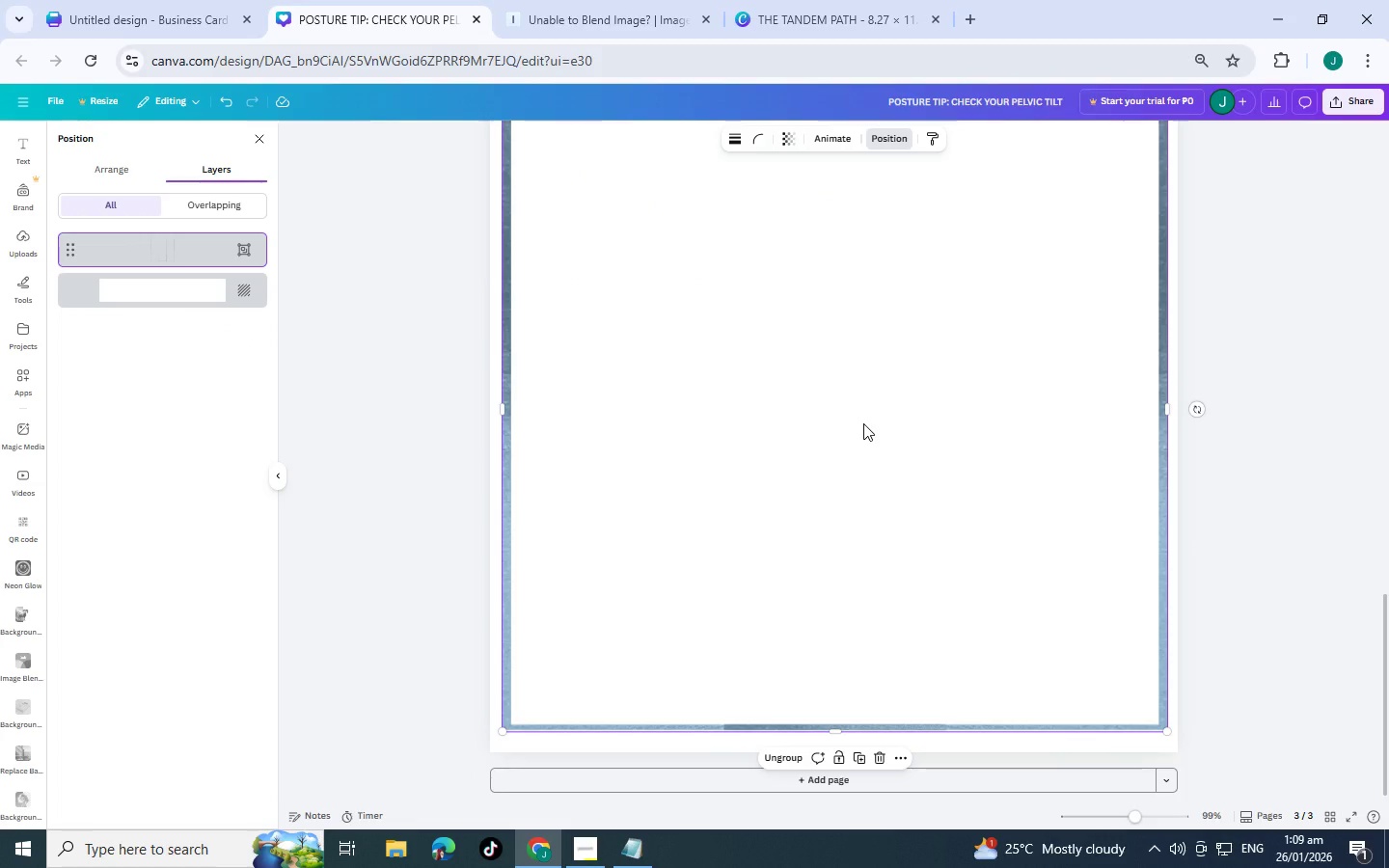 
key(Control+Z)
 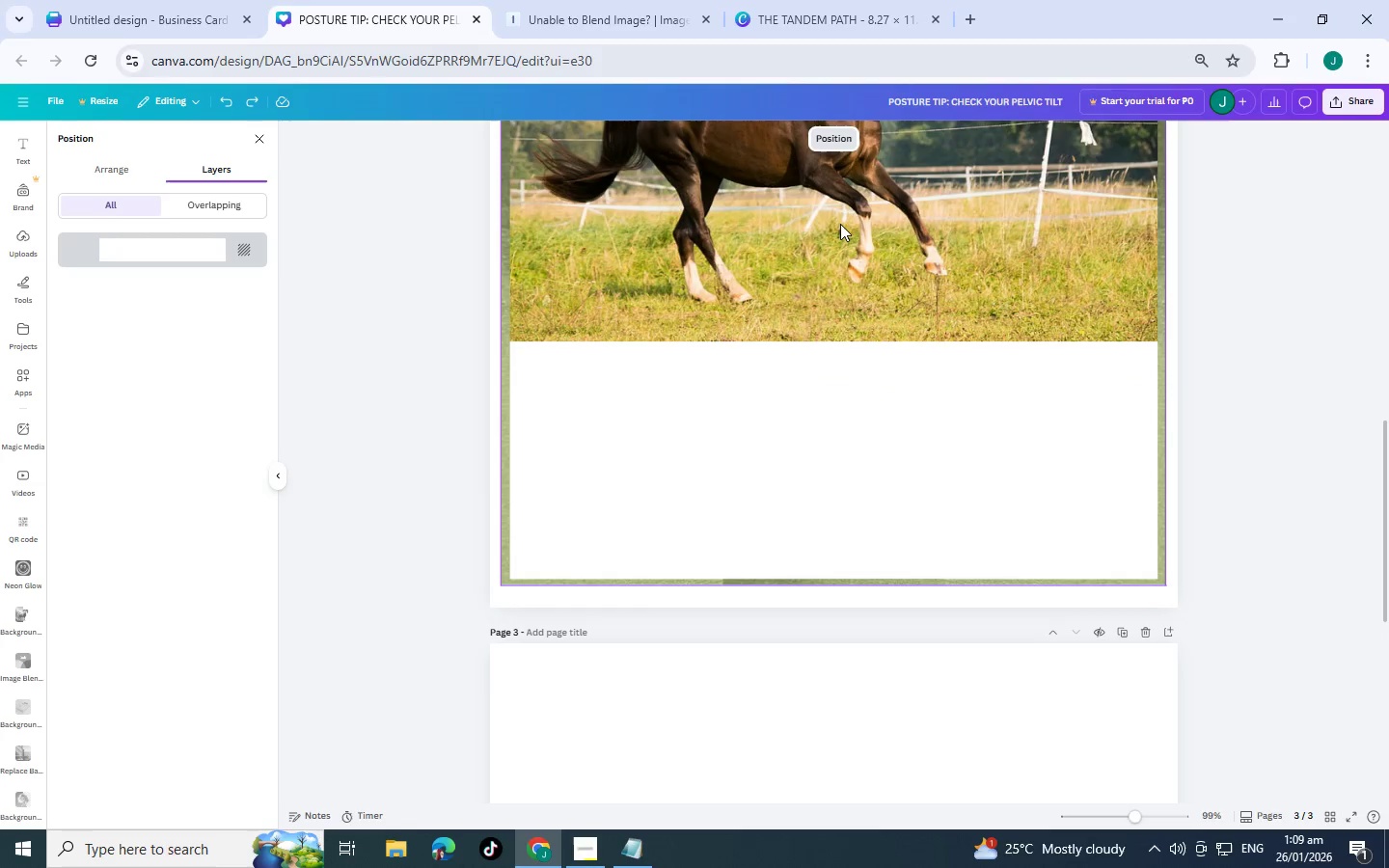 
scroll: coordinate [863, 423], scroll_direction: up, amount: 2.0
 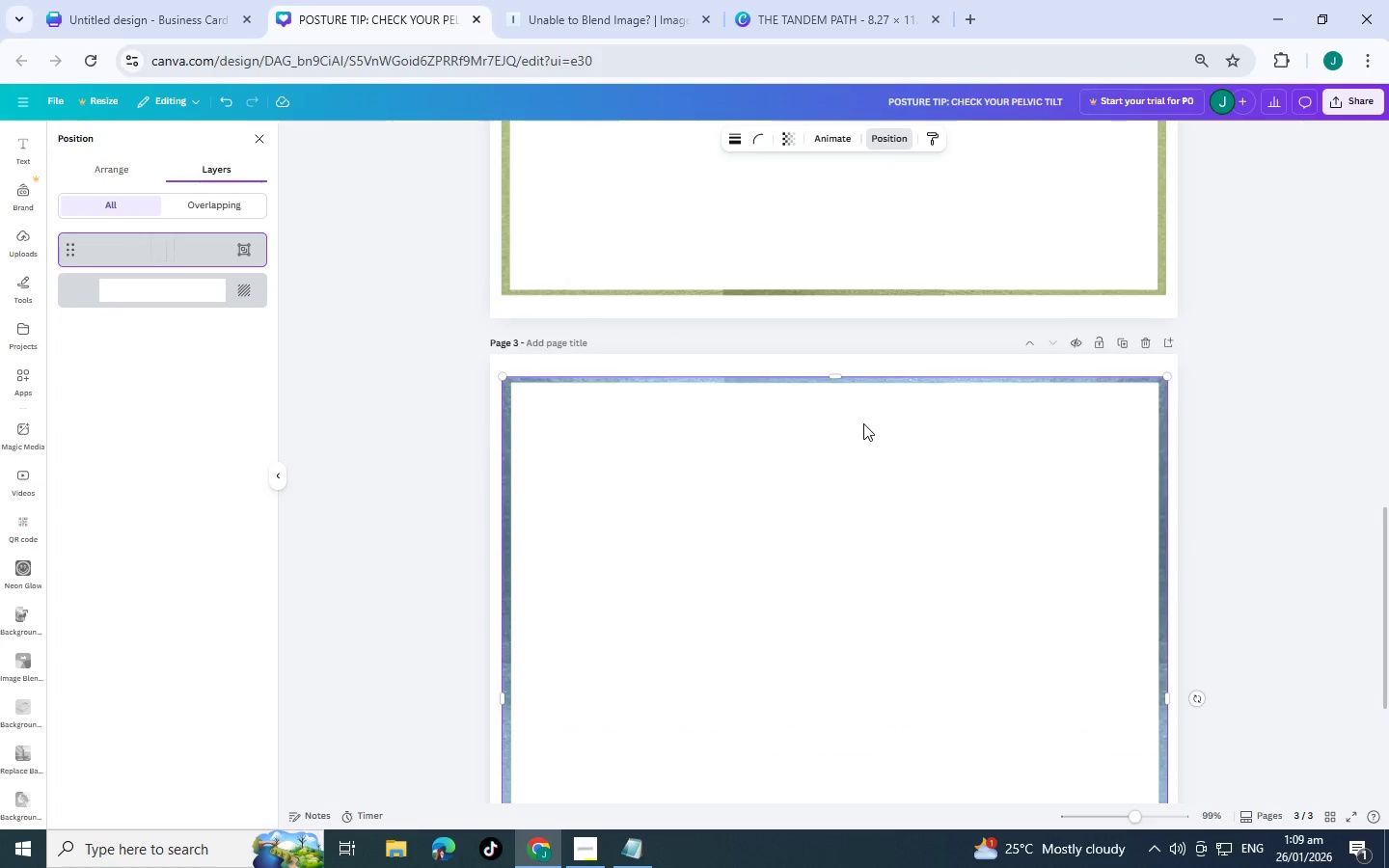 
left_click([840, 224])
 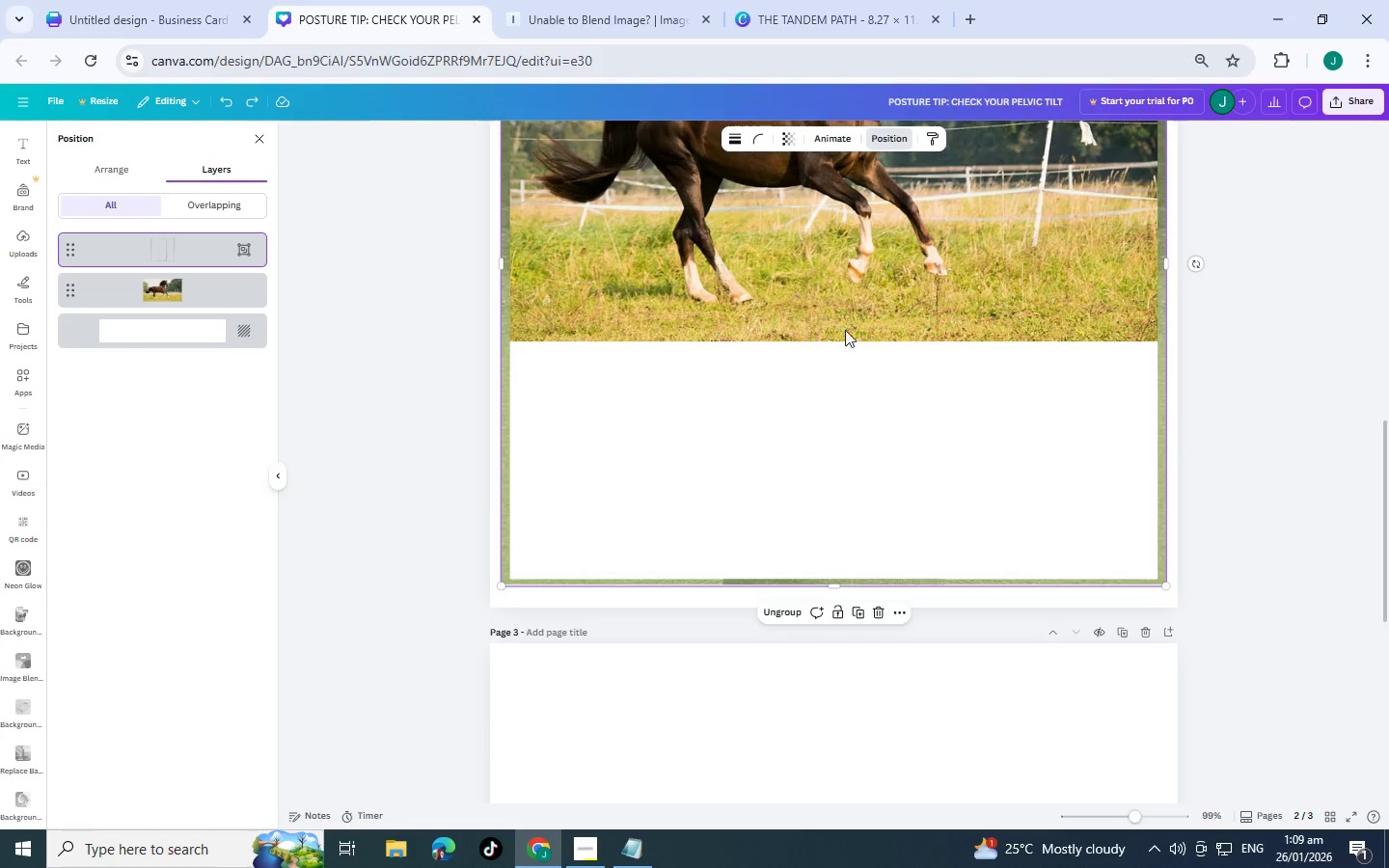 
key(Tab)
 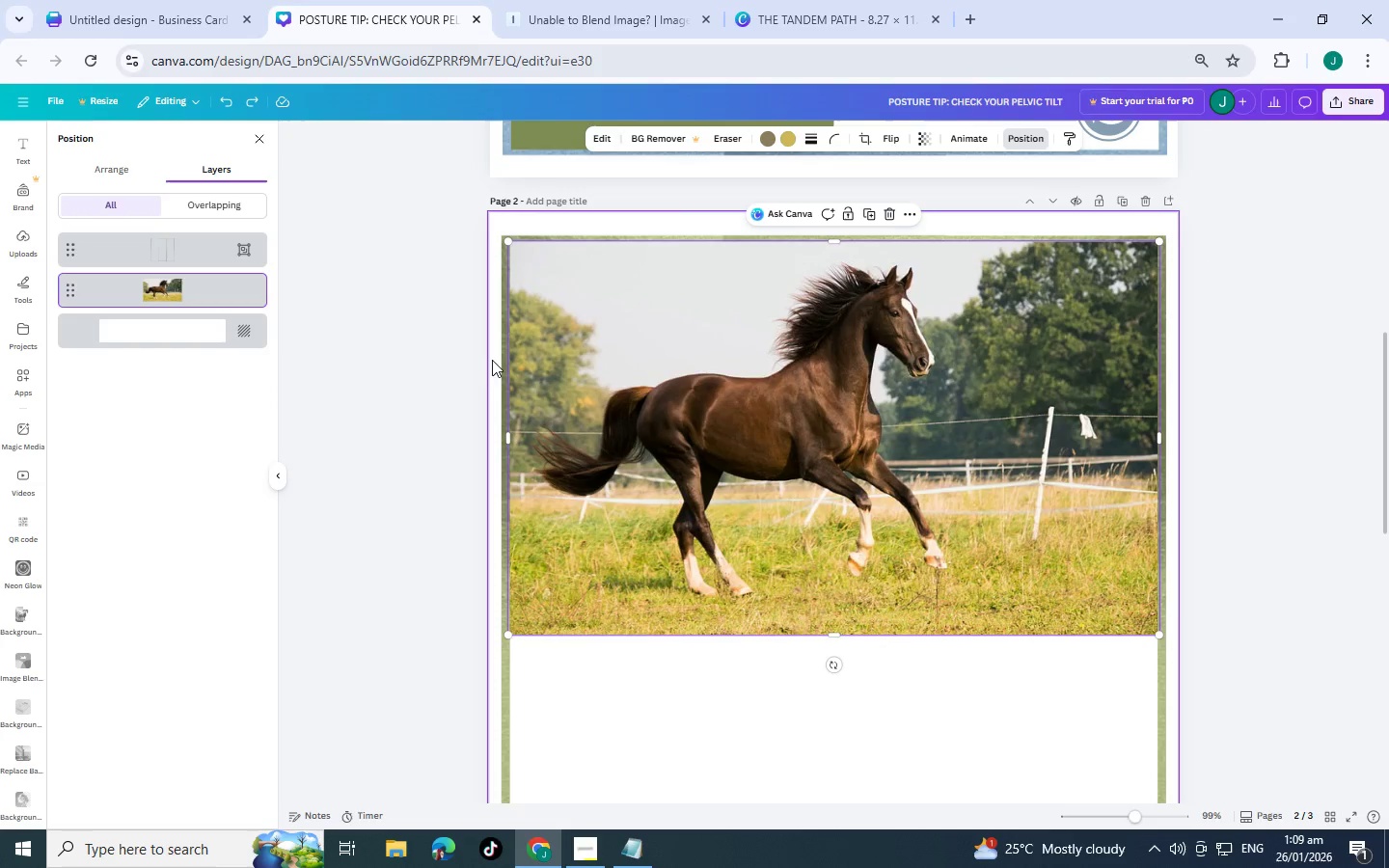 
scroll: coordinate [846, 362], scroll_direction: up, amount: 3.0
 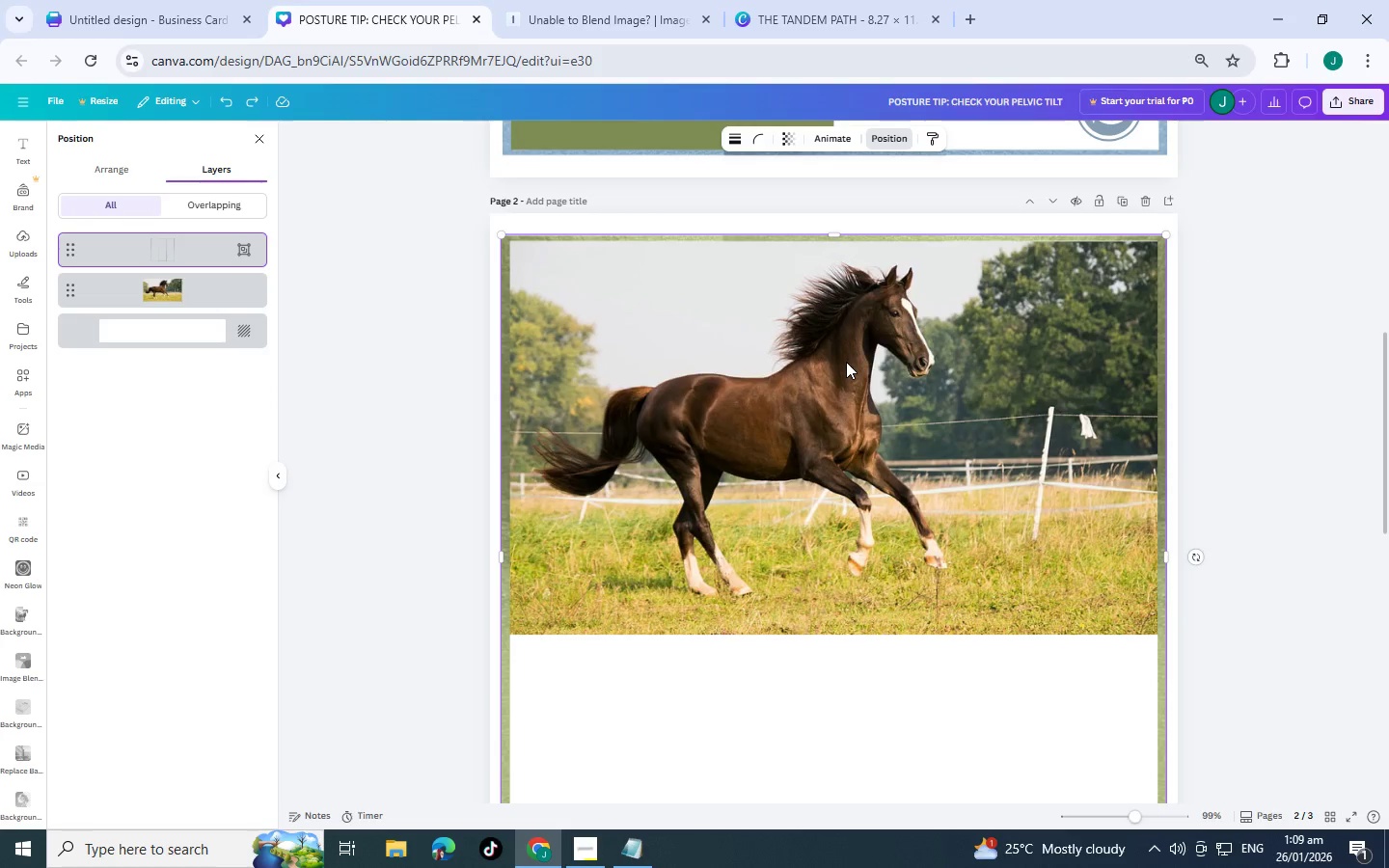 
key(Control+C)
 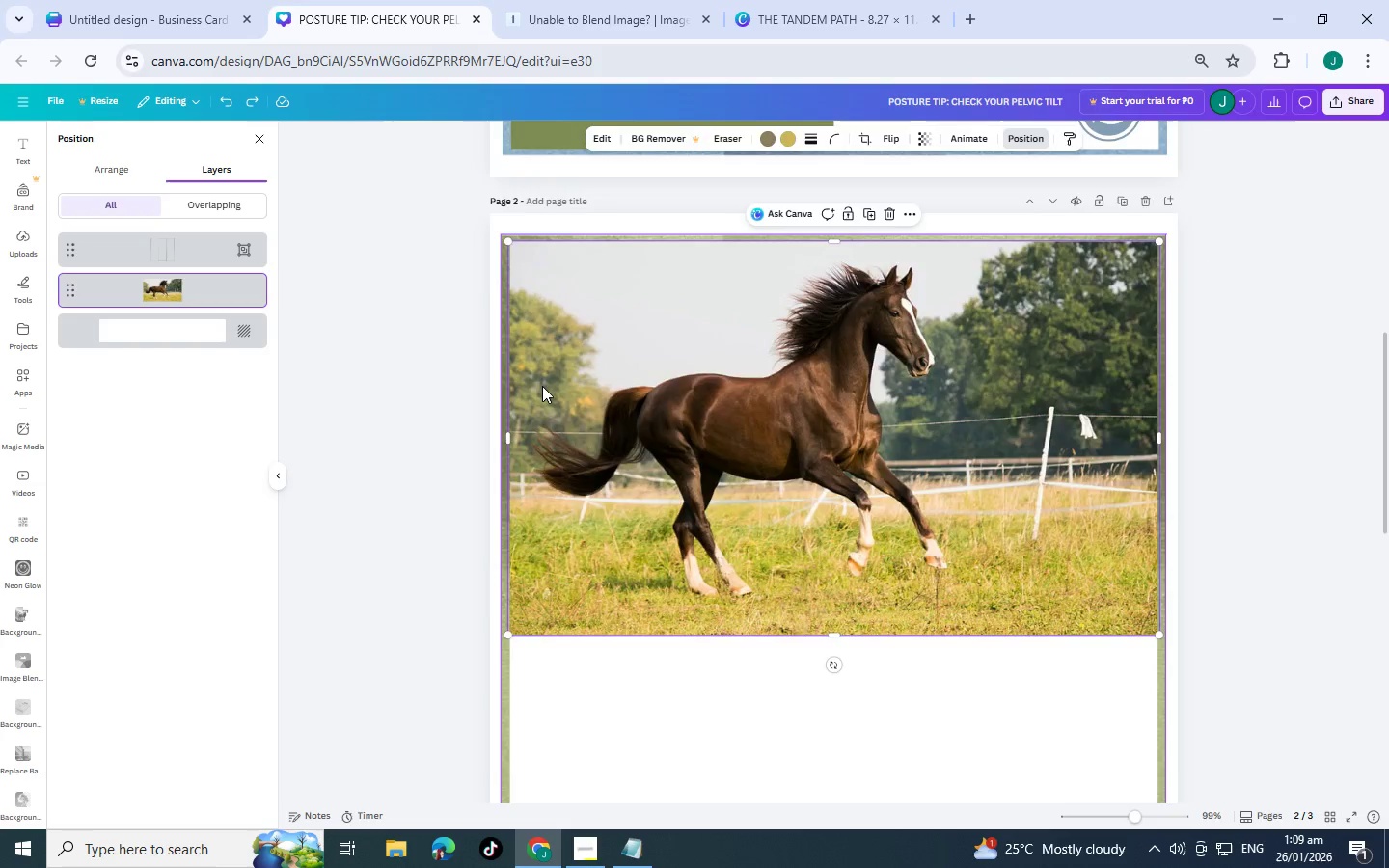 
left_click([585, 444])
 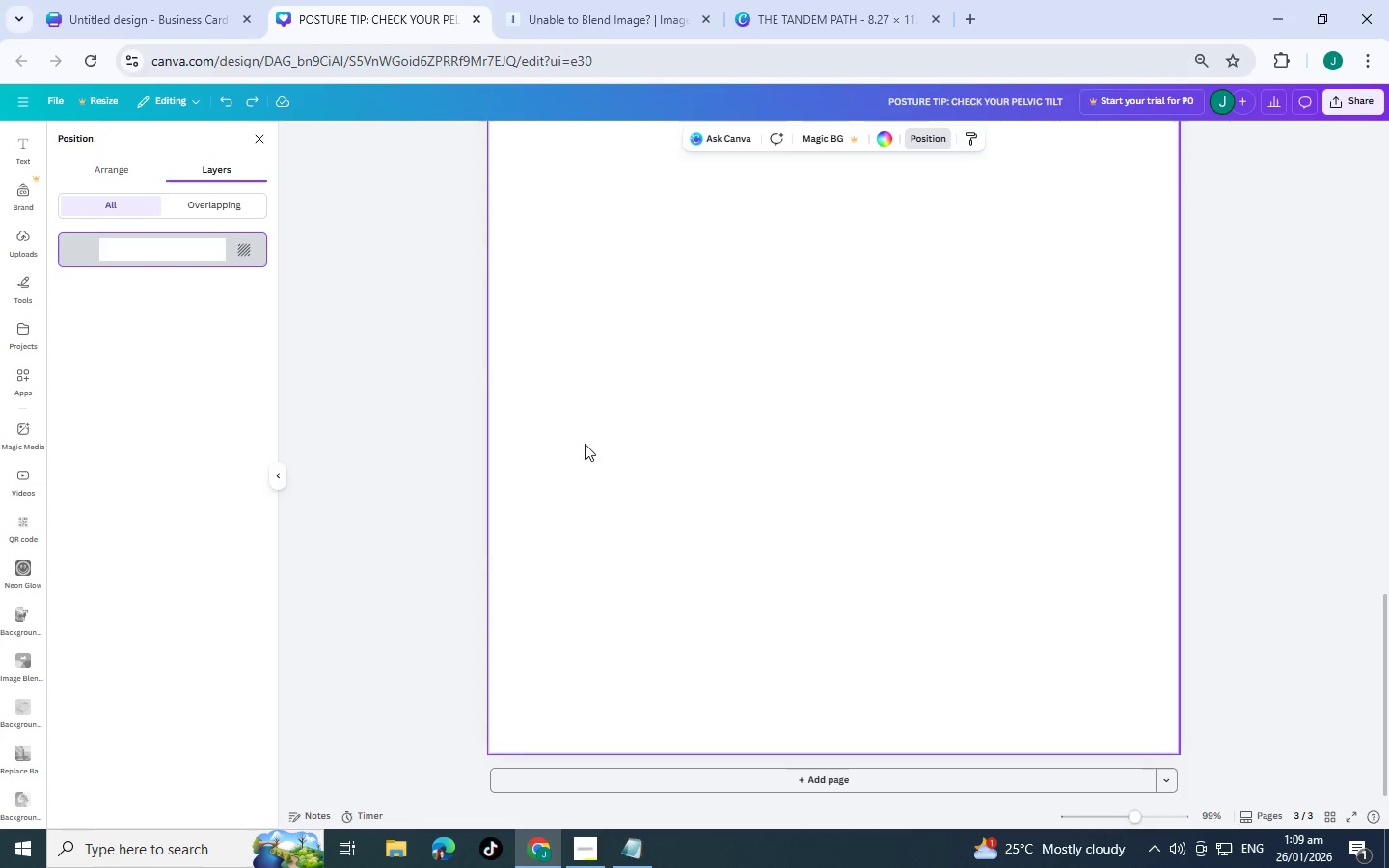 
scroll: coordinate [581, 444], scroll_direction: down, amount: 6.0
 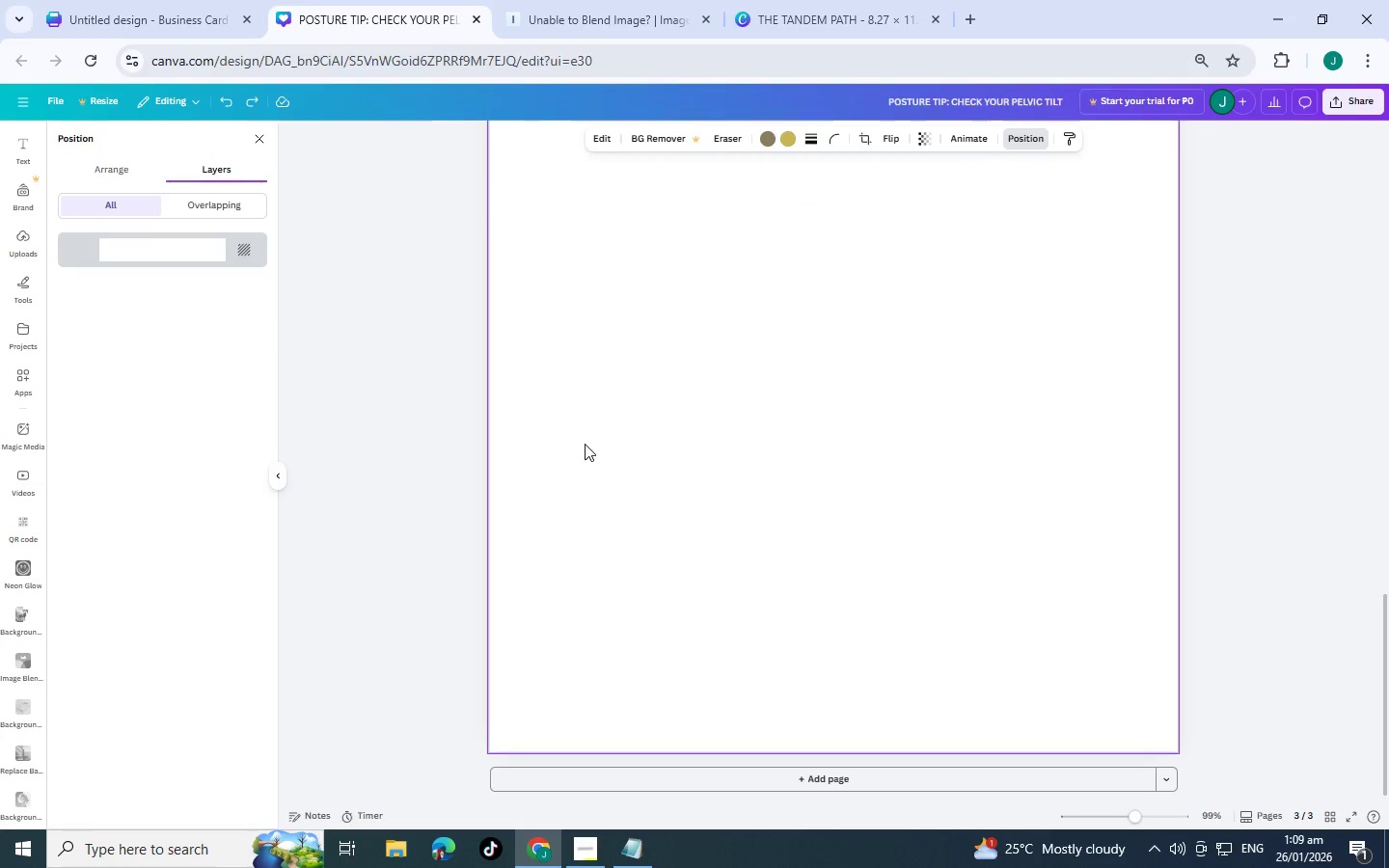 
key(Control+V)
 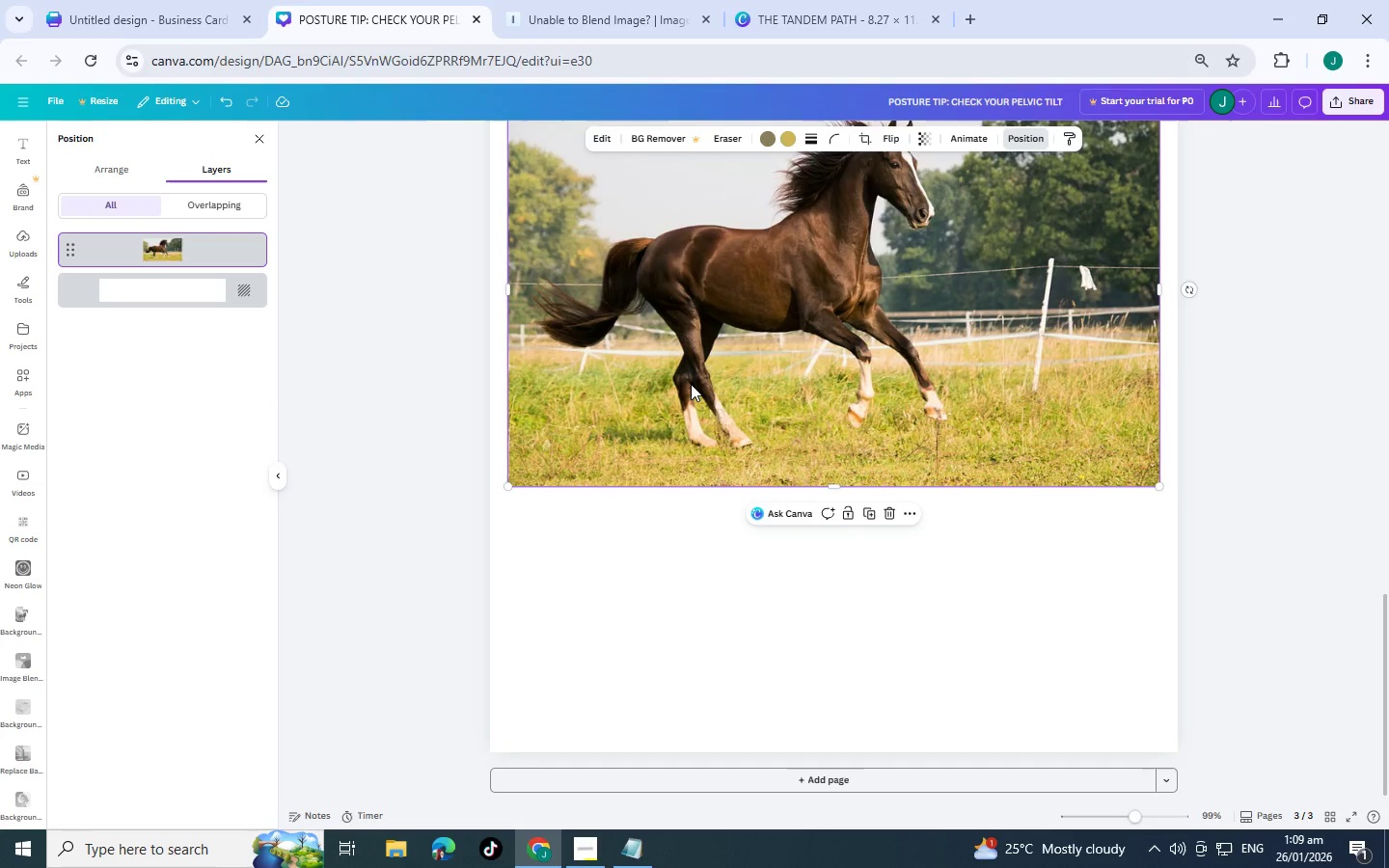 
left_click([691, 384])
 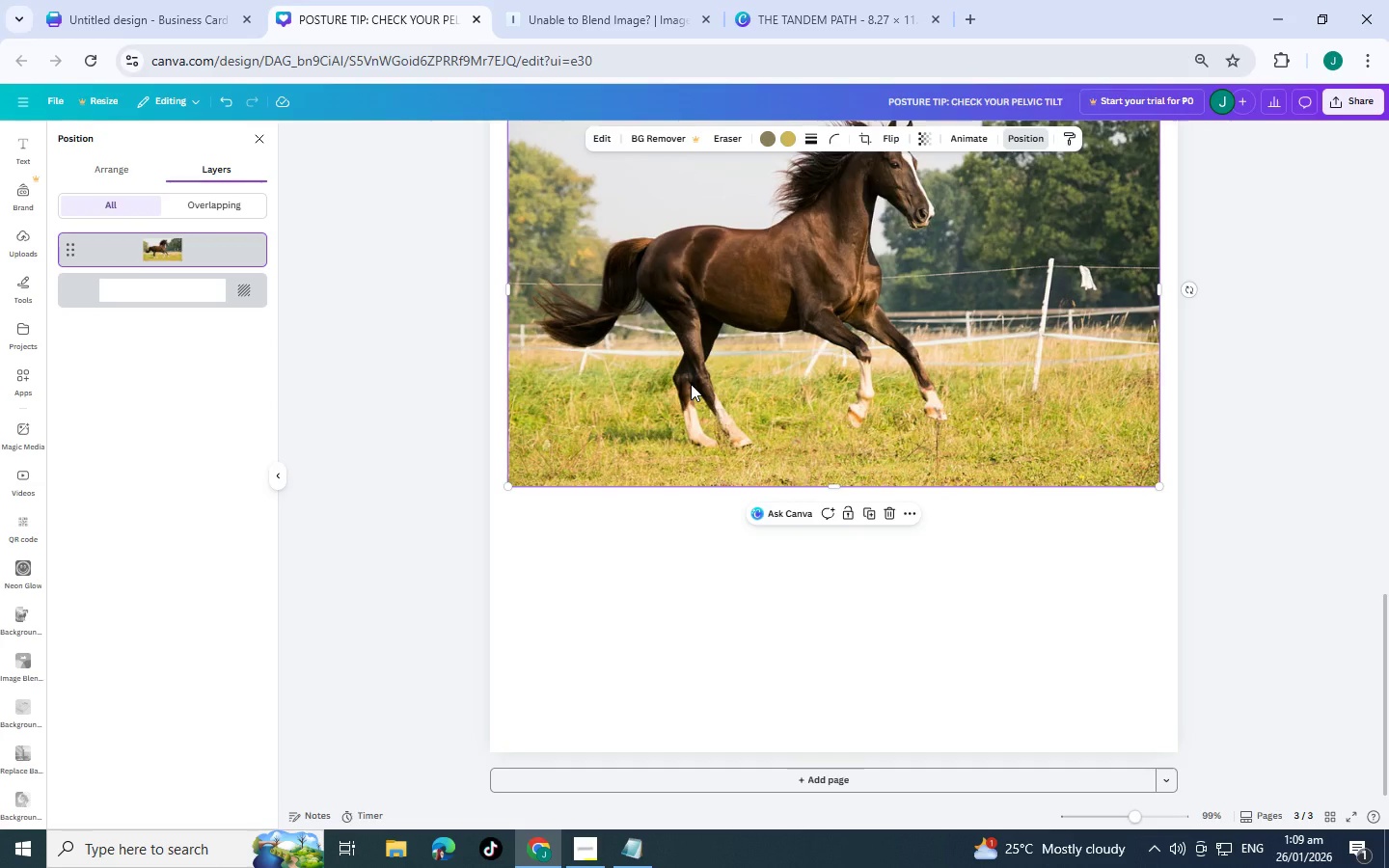 
right_click([691, 384])
 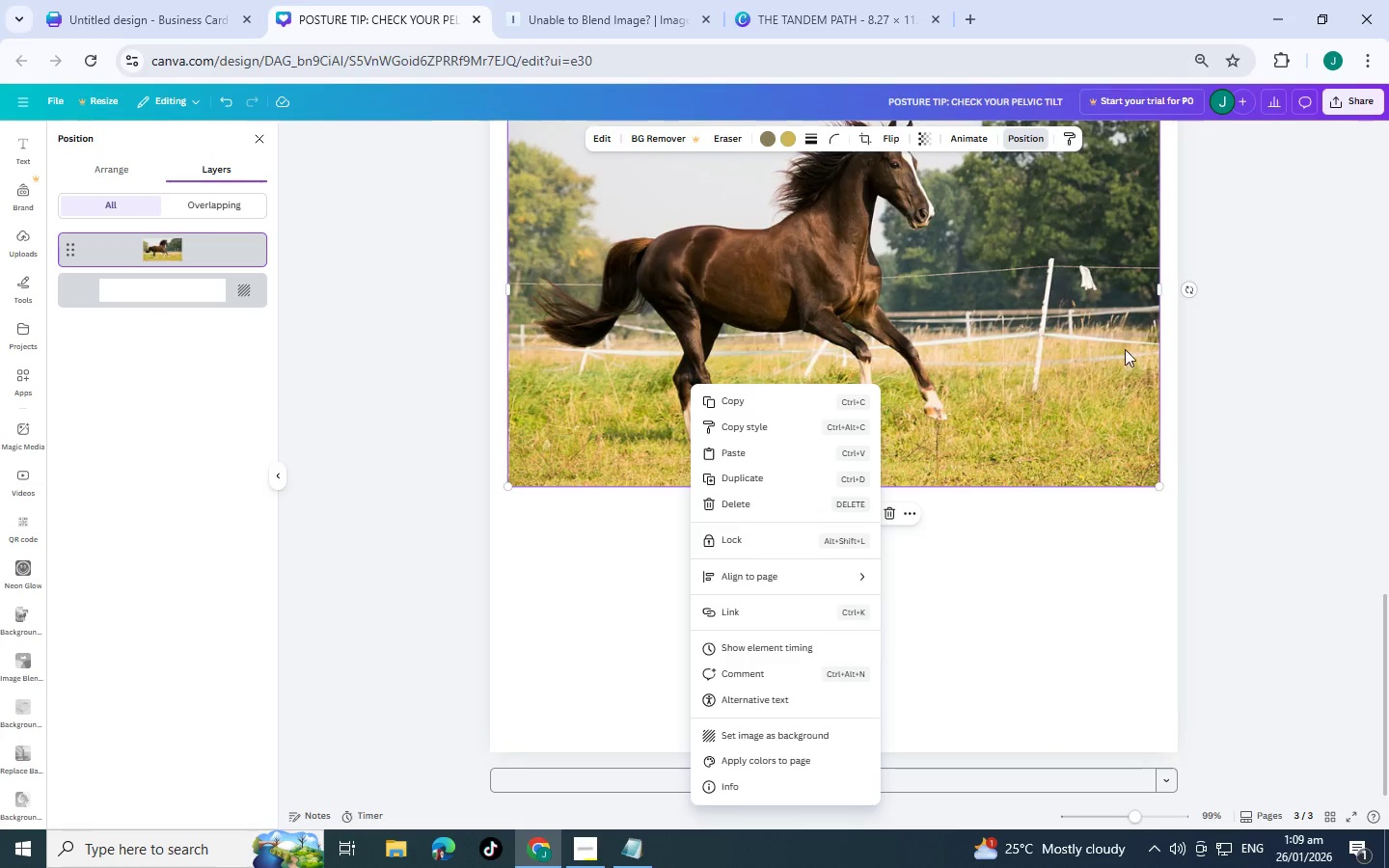 
double_click([955, 407])
 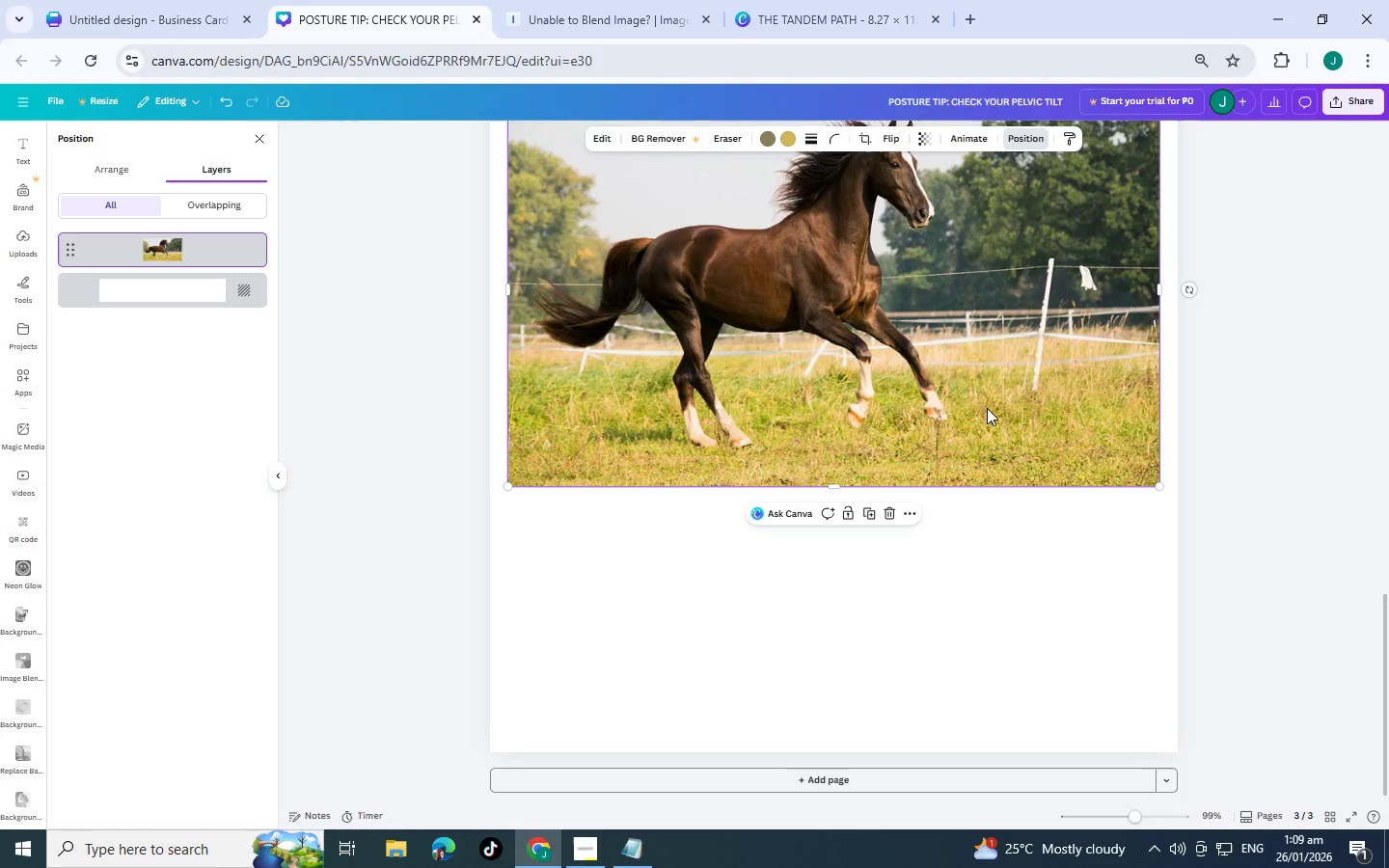 
scroll: coordinate [988, 416], scroll_direction: up, amount: 3.0
 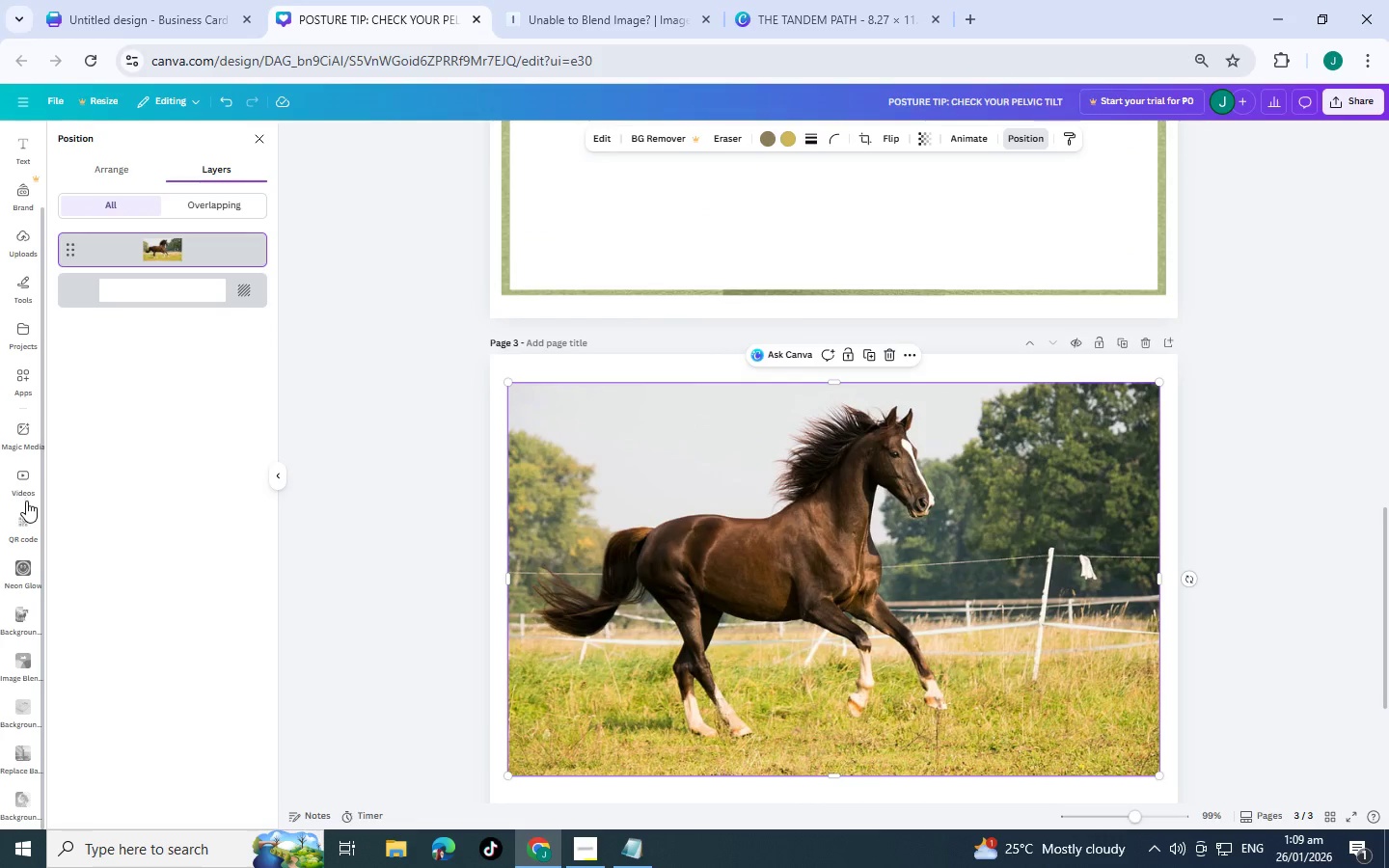 
wait(5.45)
 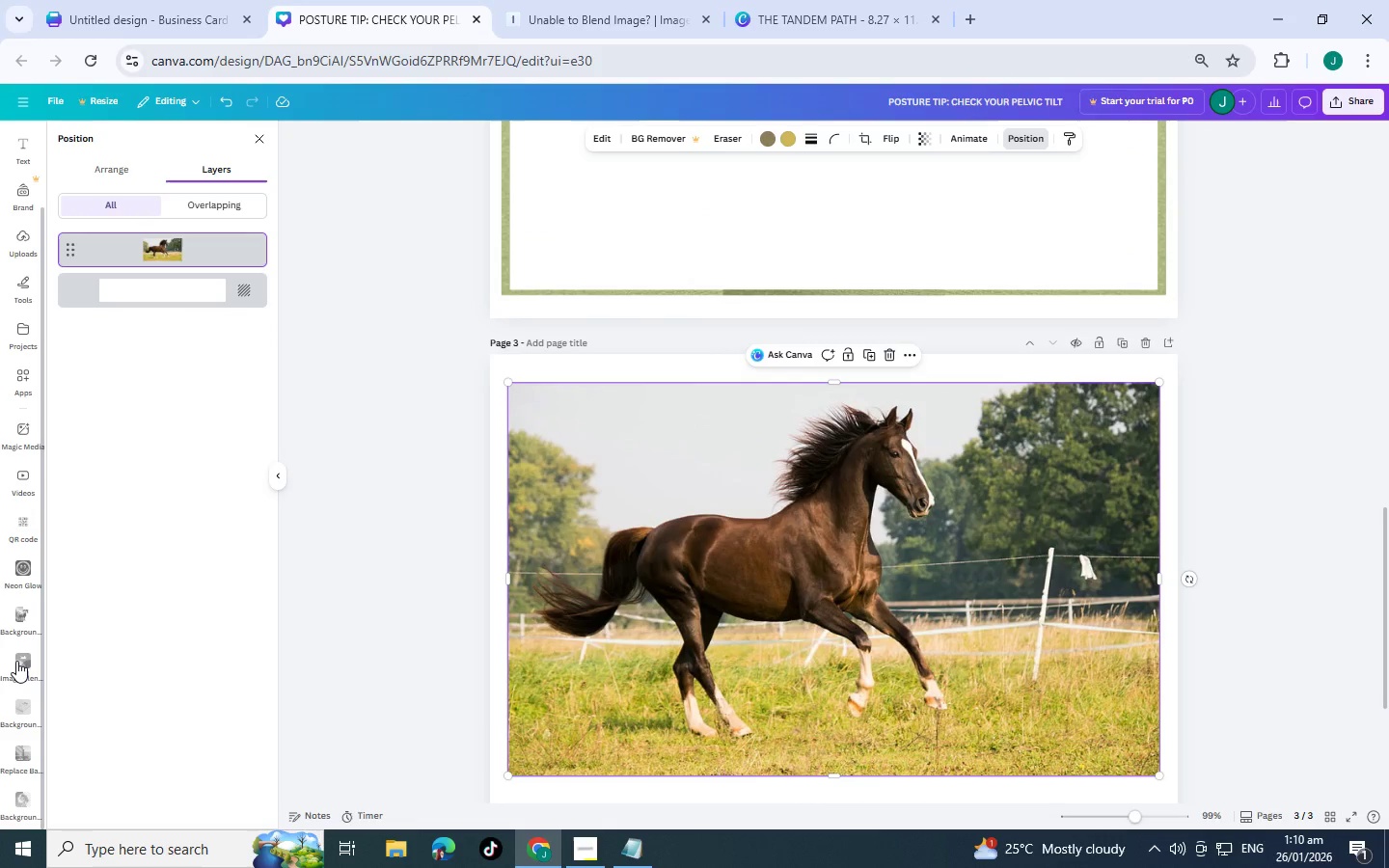 
left_click([16, 661])
 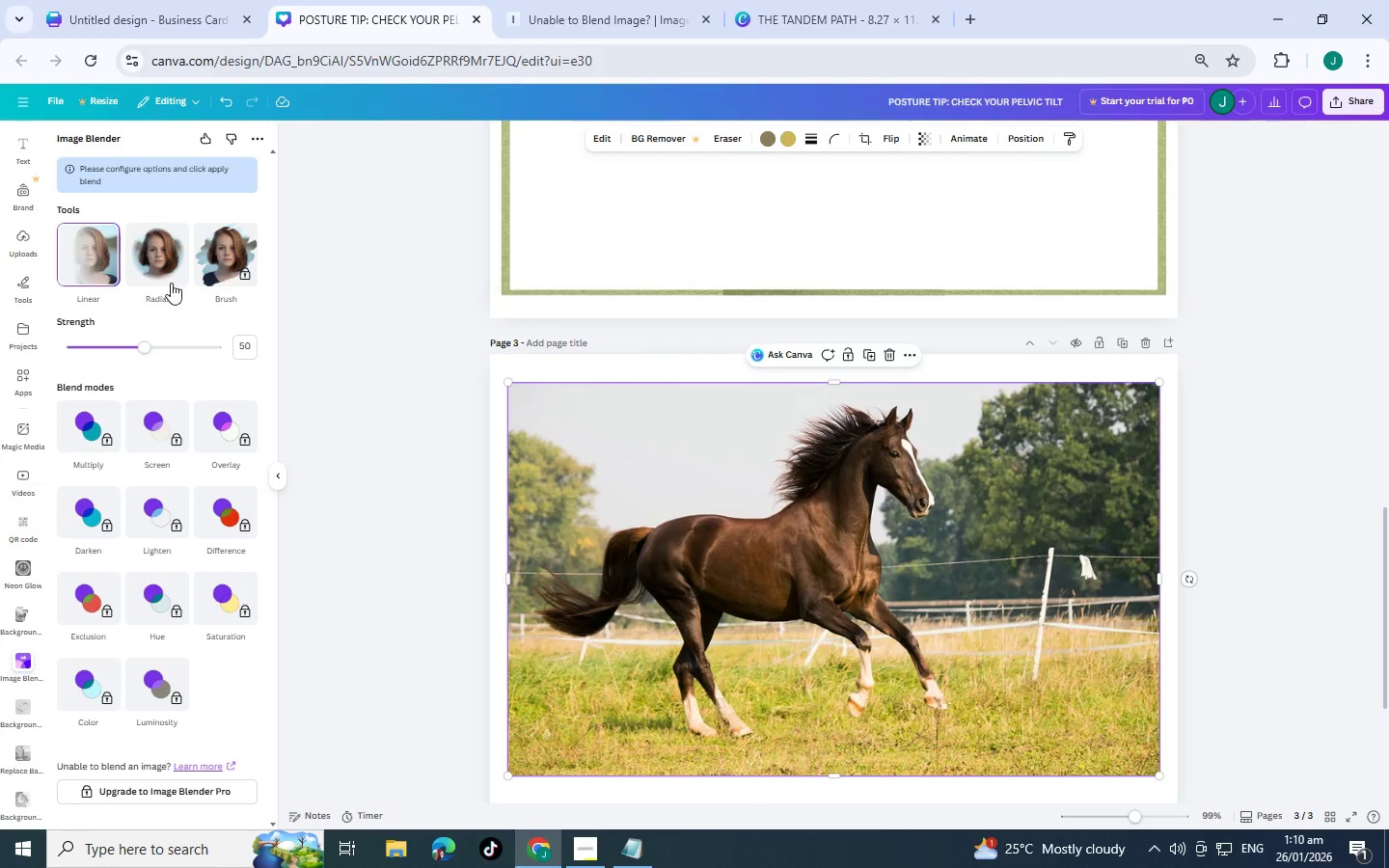 
scroll: coordinate [16, 682], scroll_direction: down, amount: 2.0
 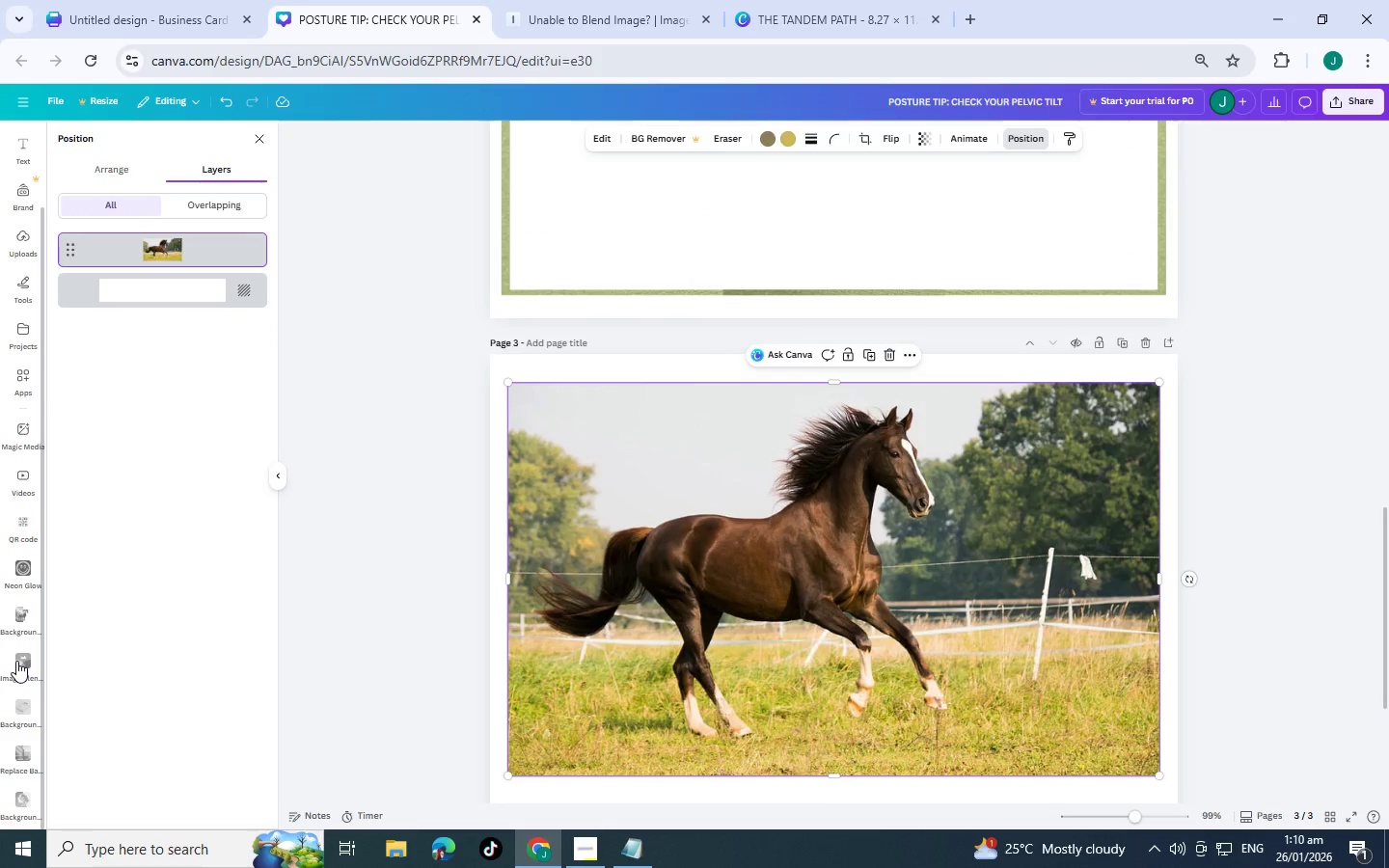 
left_click([158, 267])
 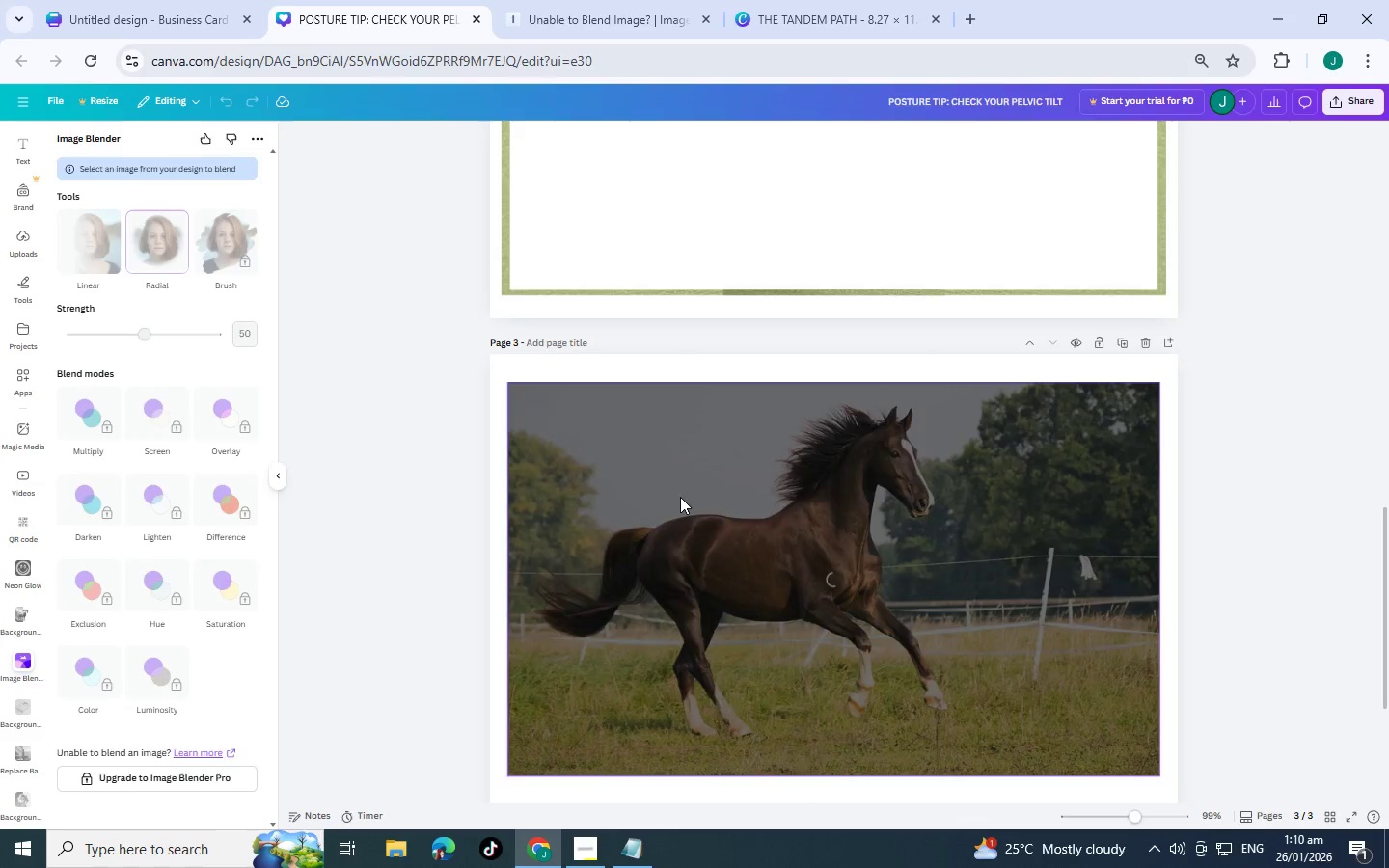 
scroll: coordinate [590, 563], scroll_direction: down, amount: 2.0
 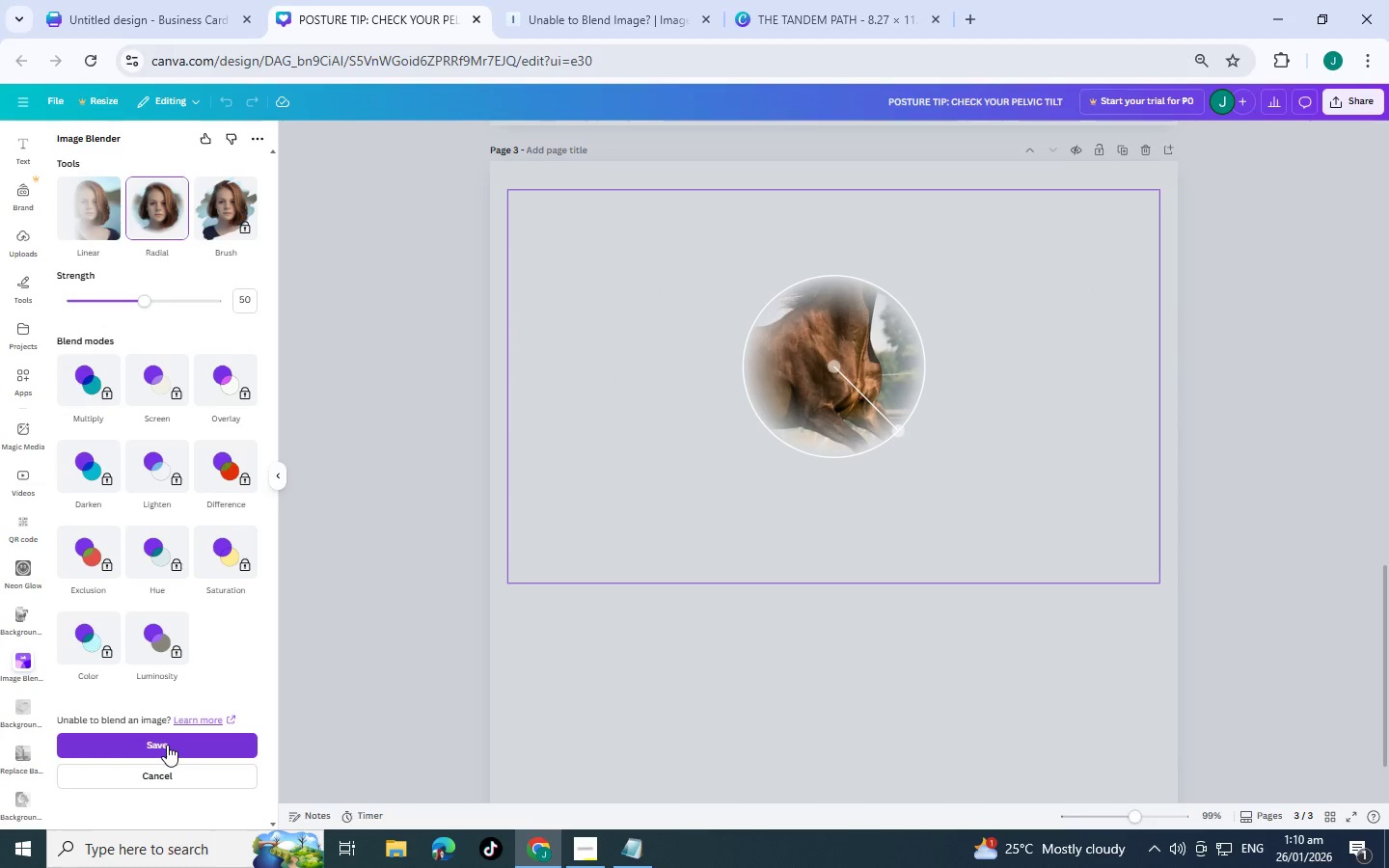 
left_click([167, 745])
 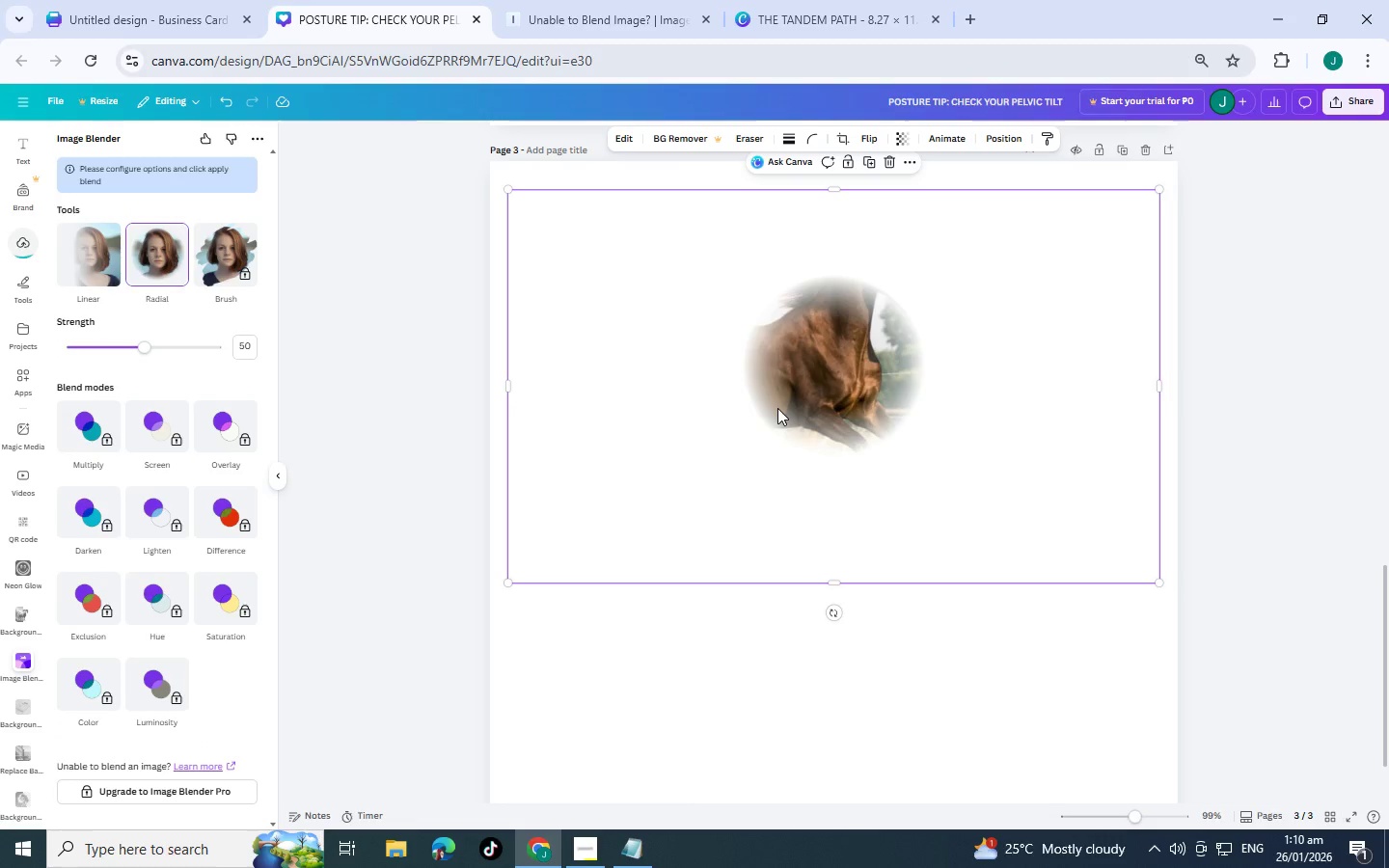 
wait(5.2)
 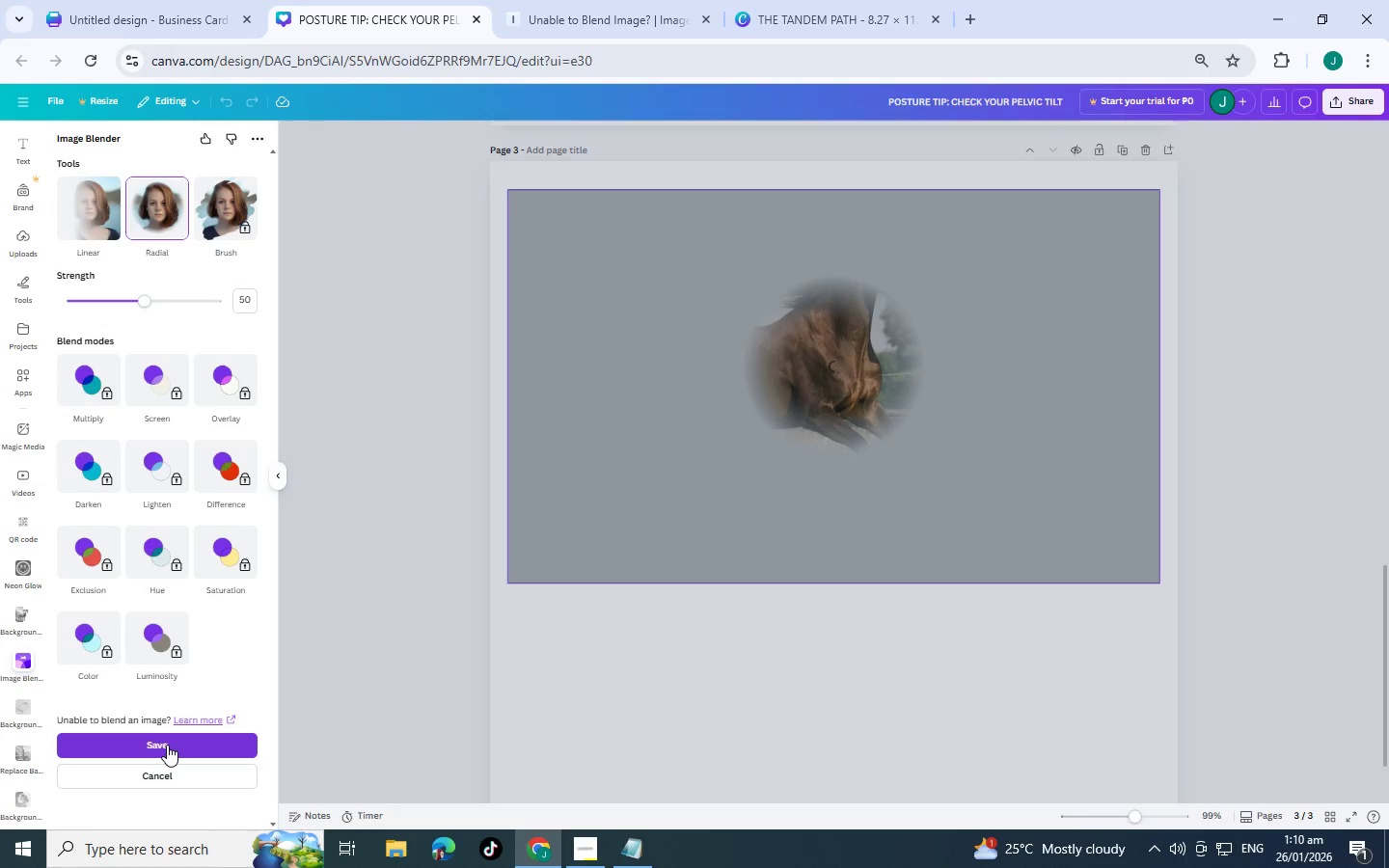 
left_click([825, 390])
 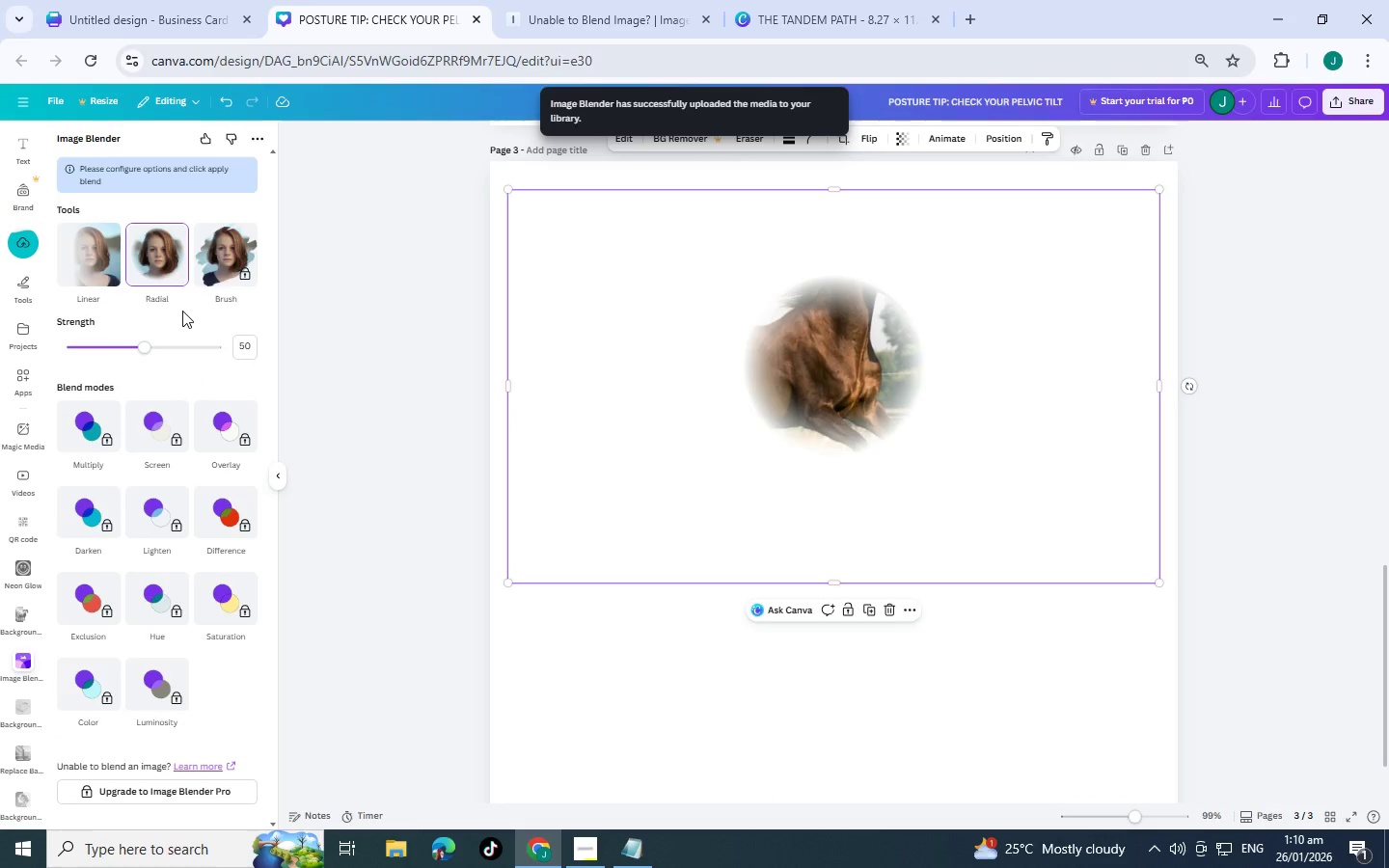 
left_click([95, 262])
 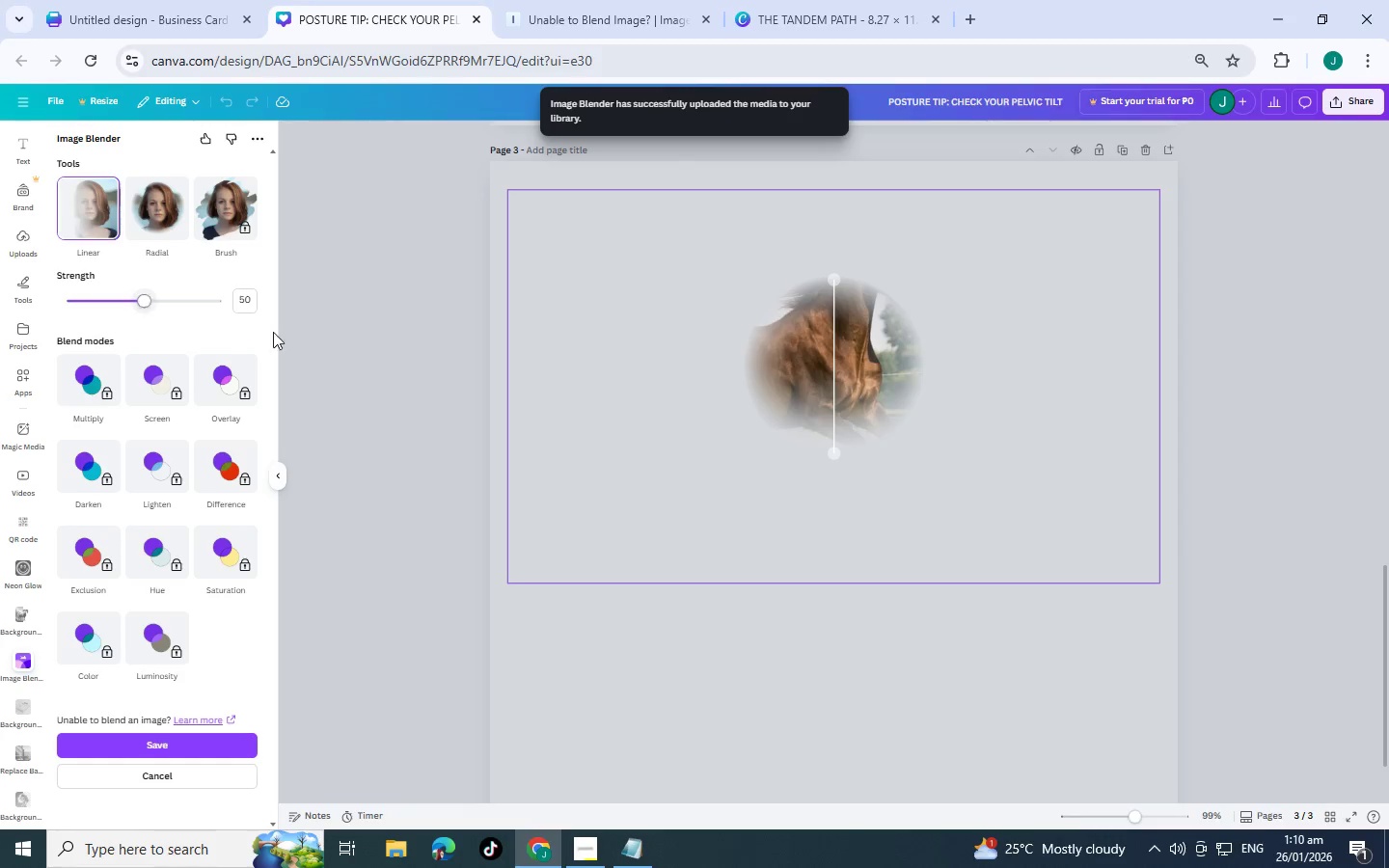 
left_click_drag(start_coordinate=[836, 281], to_coordinate=[831, 198])
 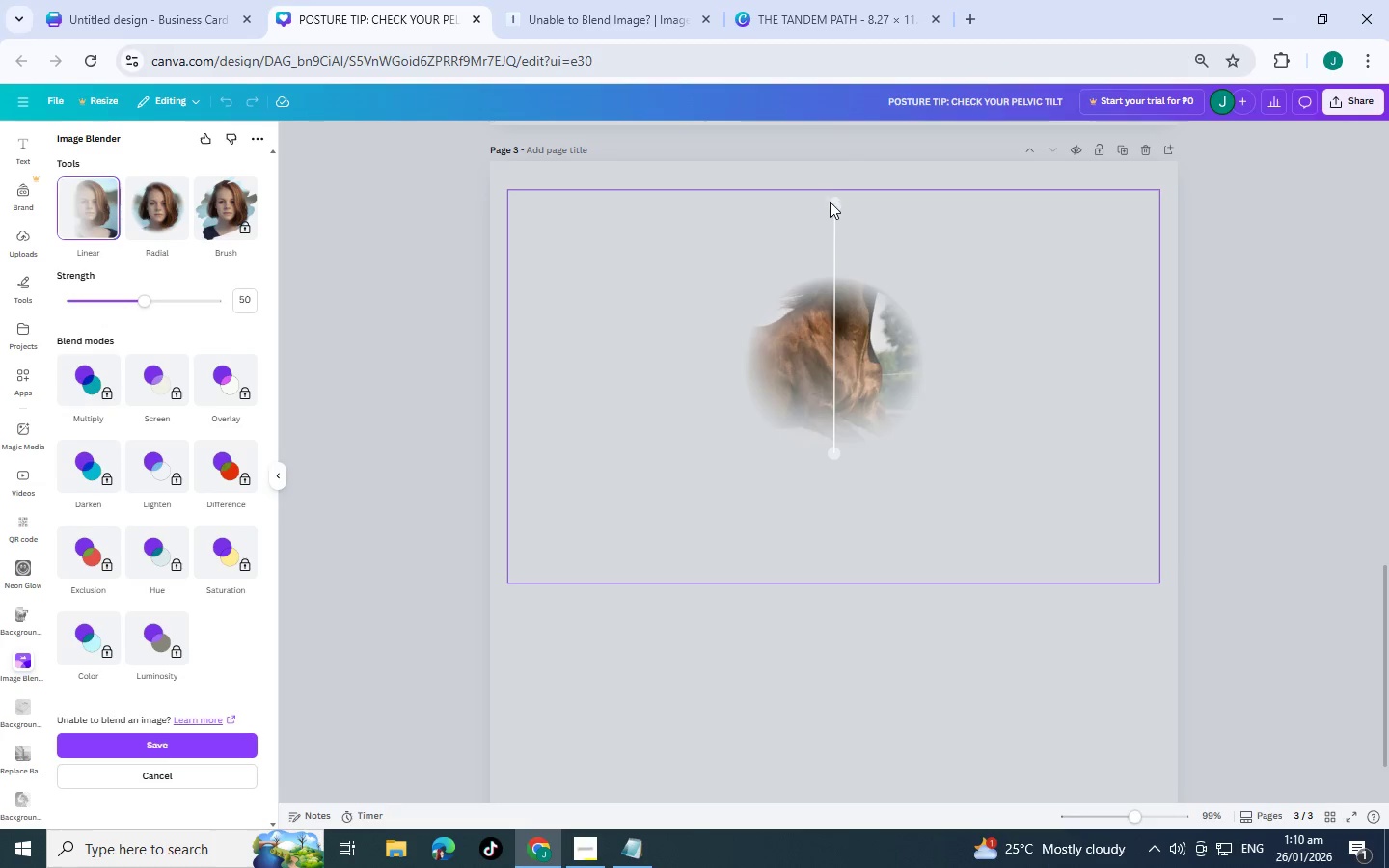 
key(Control+Z)
 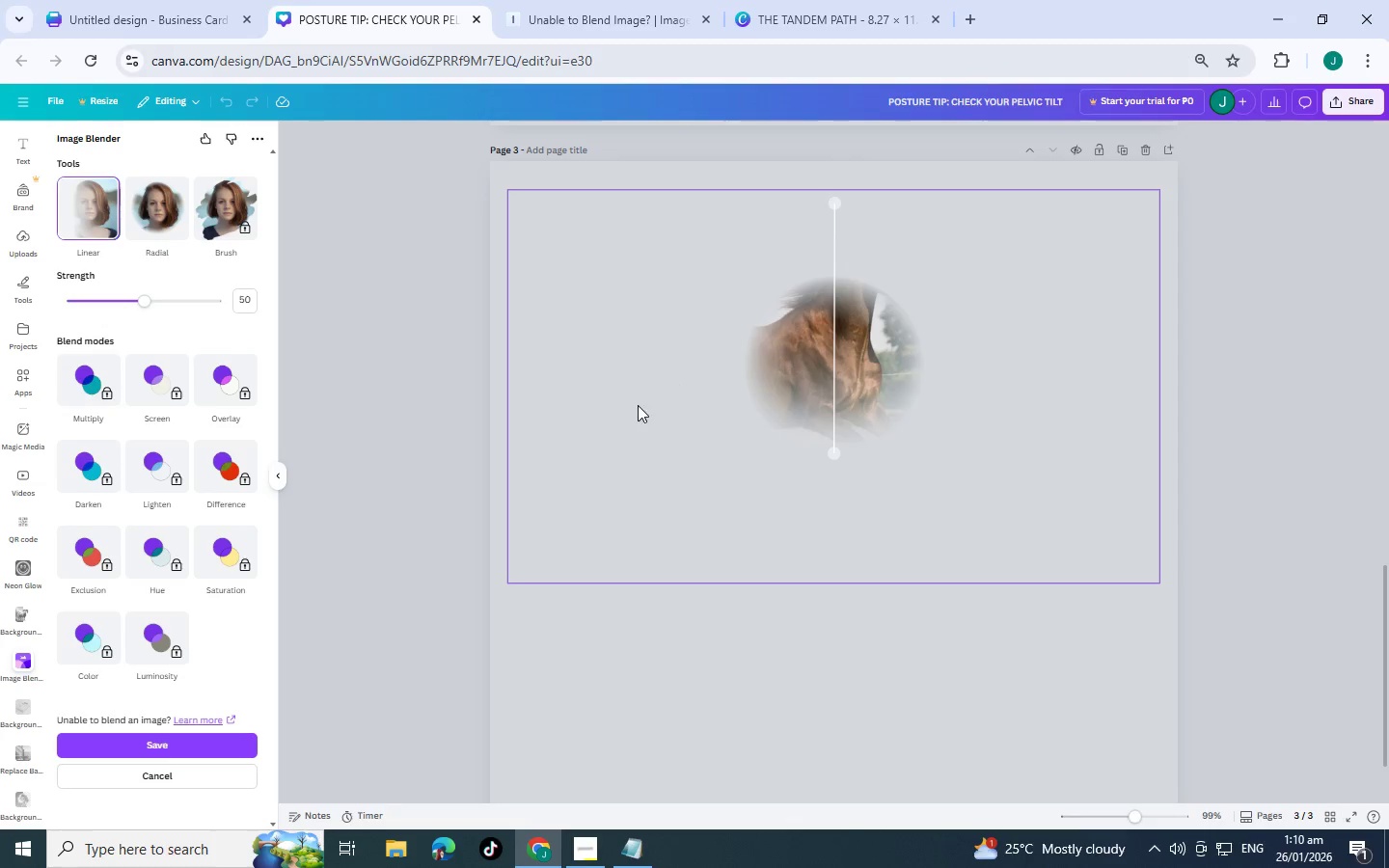 
left_click([738, 502])
 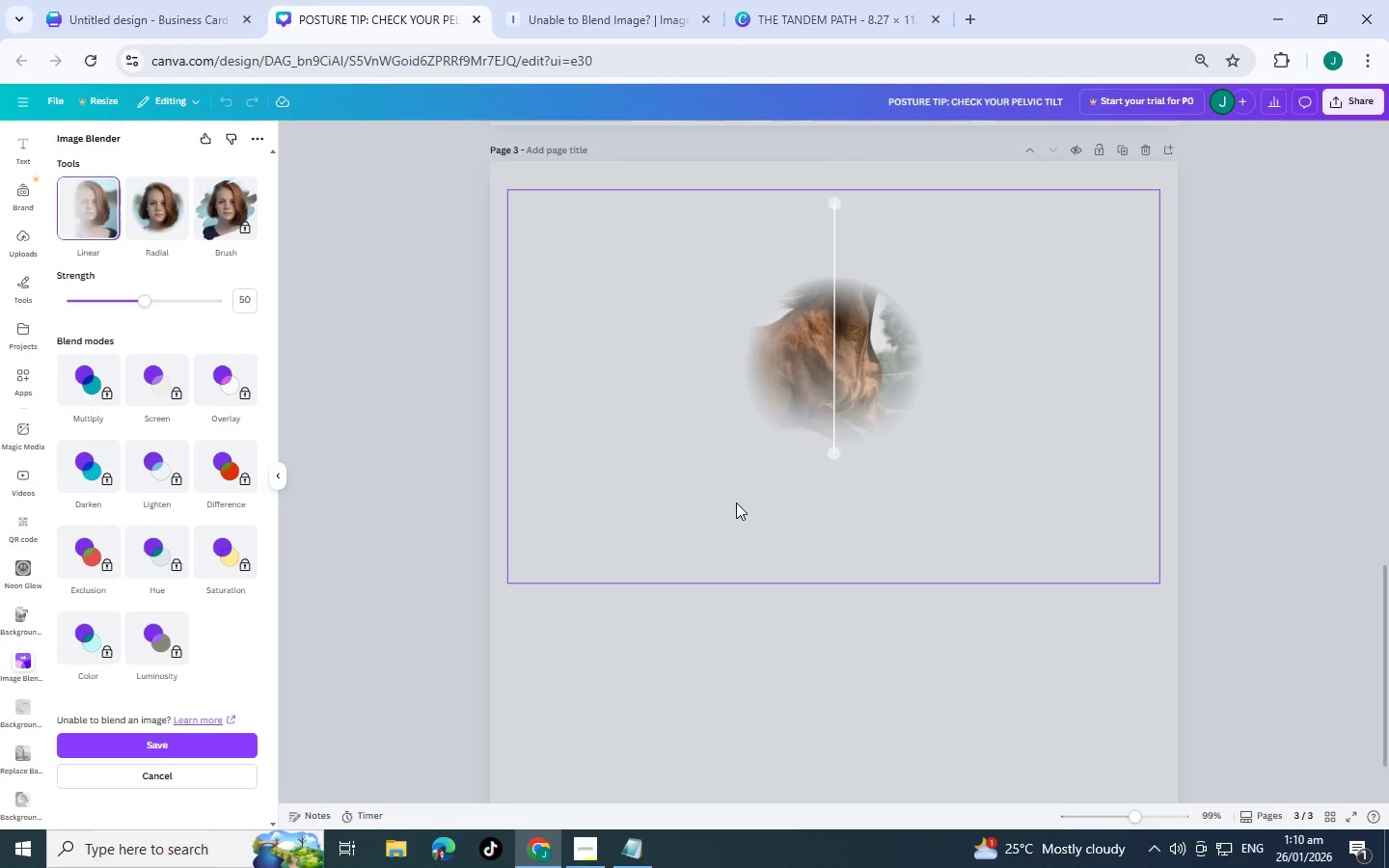 
key(Control+Z)
 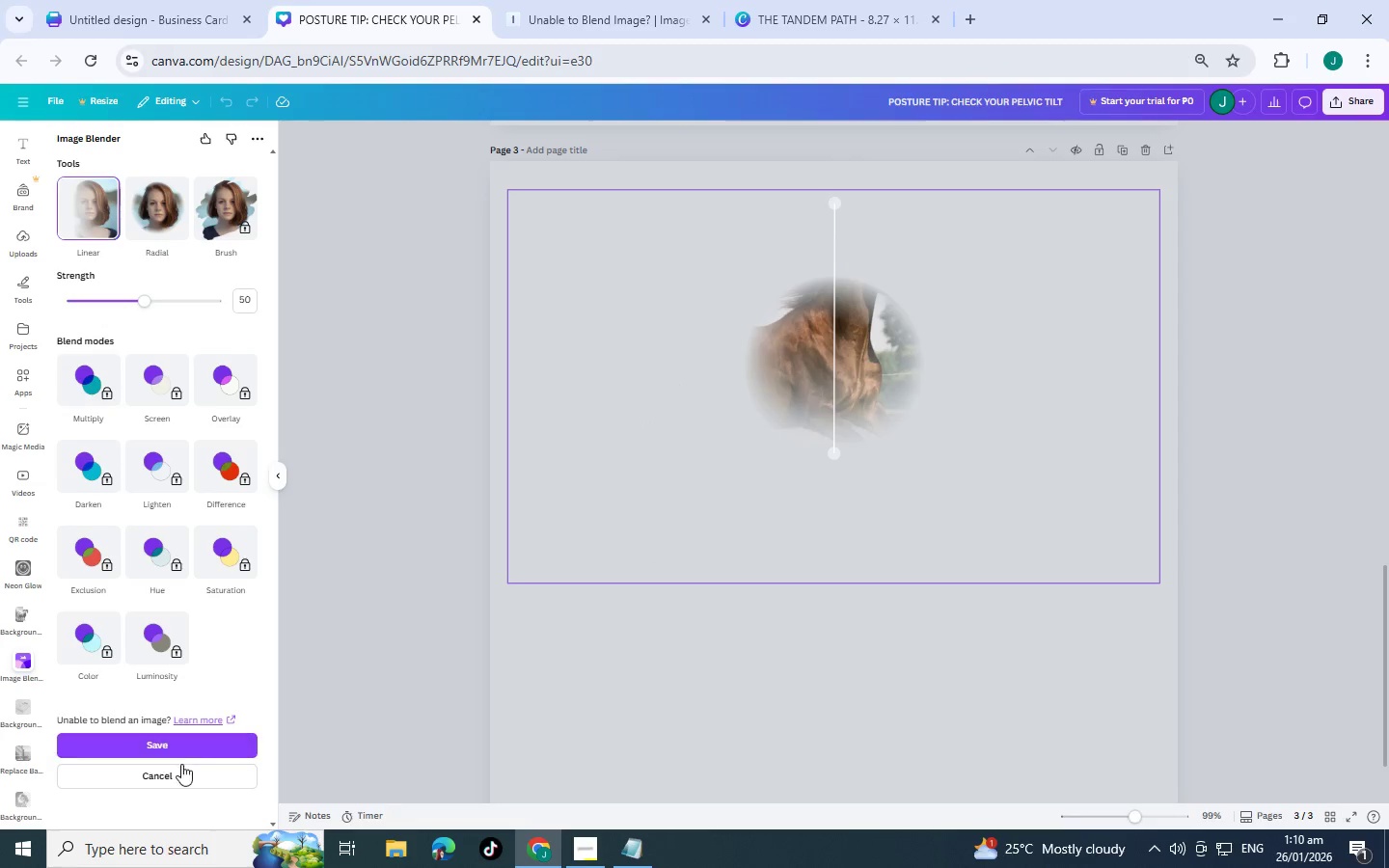 
left_click([179, 780])
 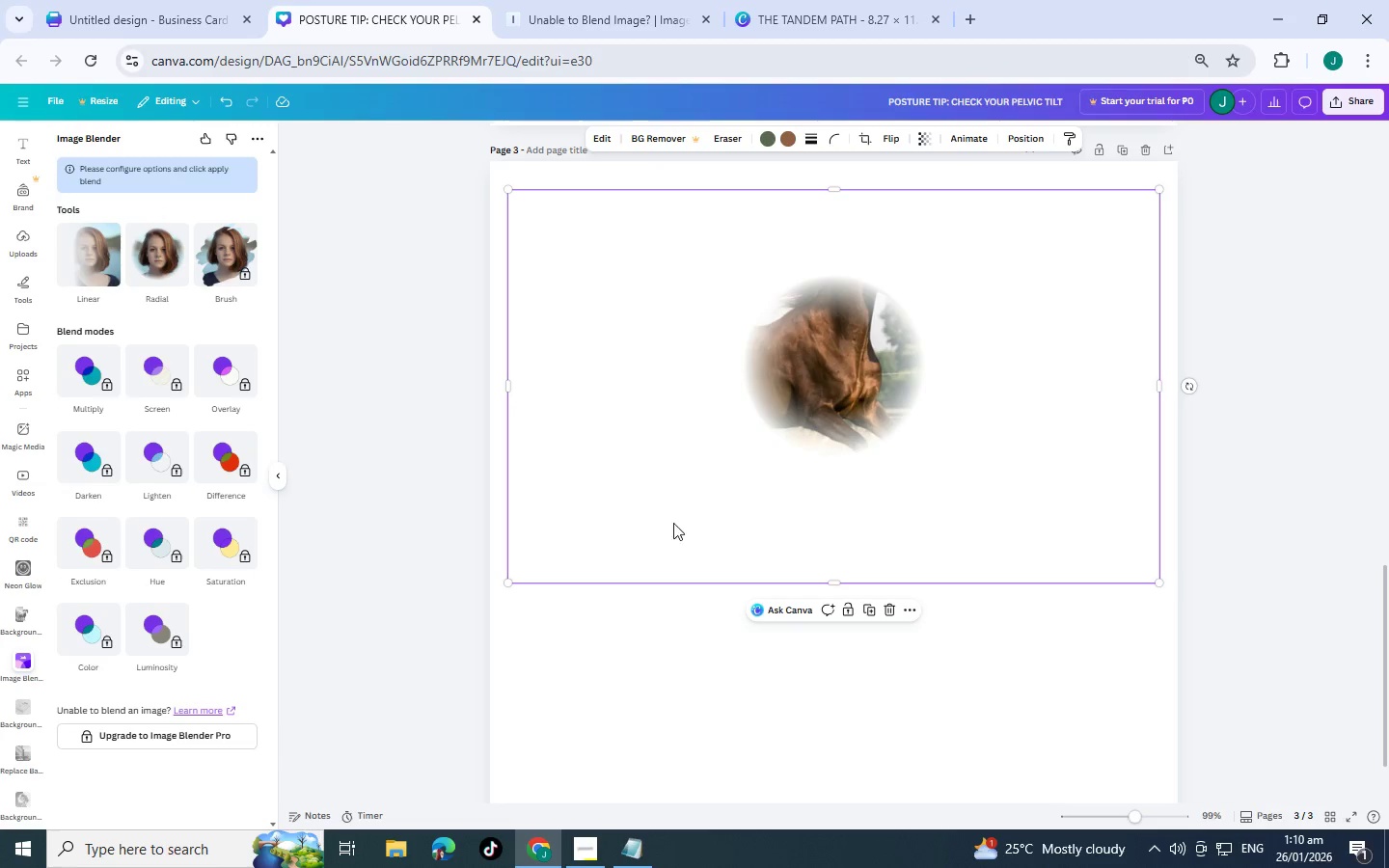 
key(Control+Z)
 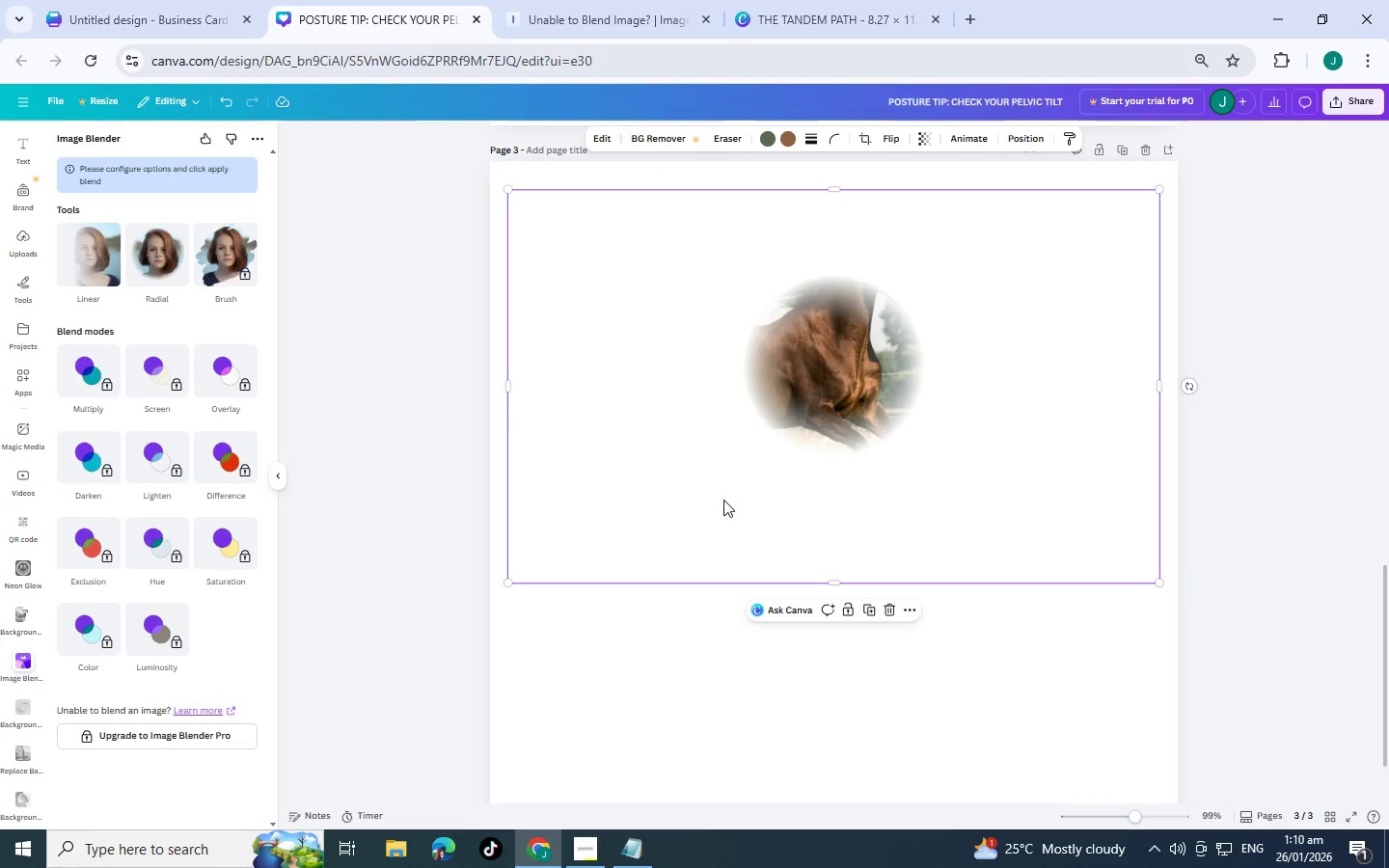 
key(Control+Z)
 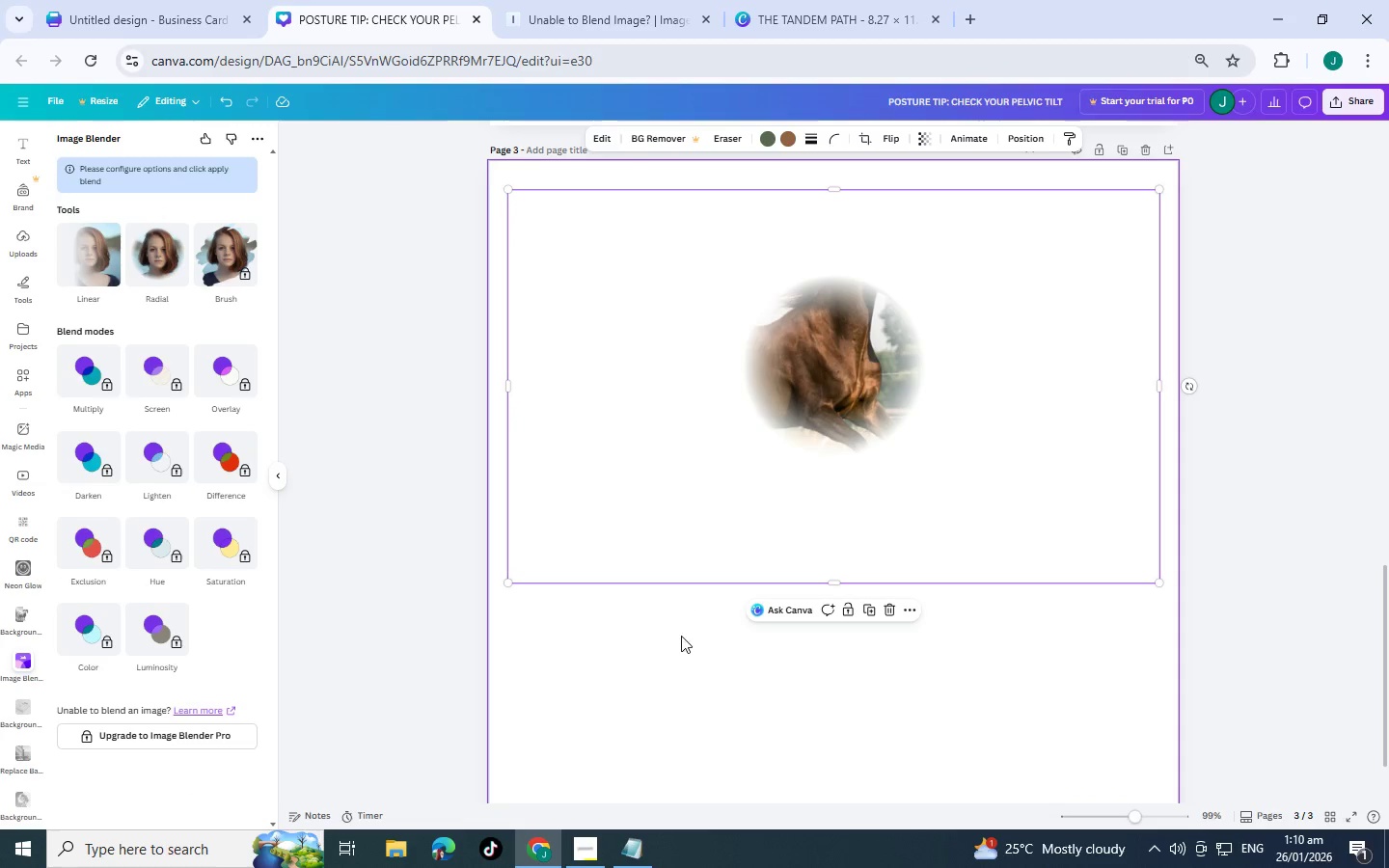 
left_click([668, 638])
 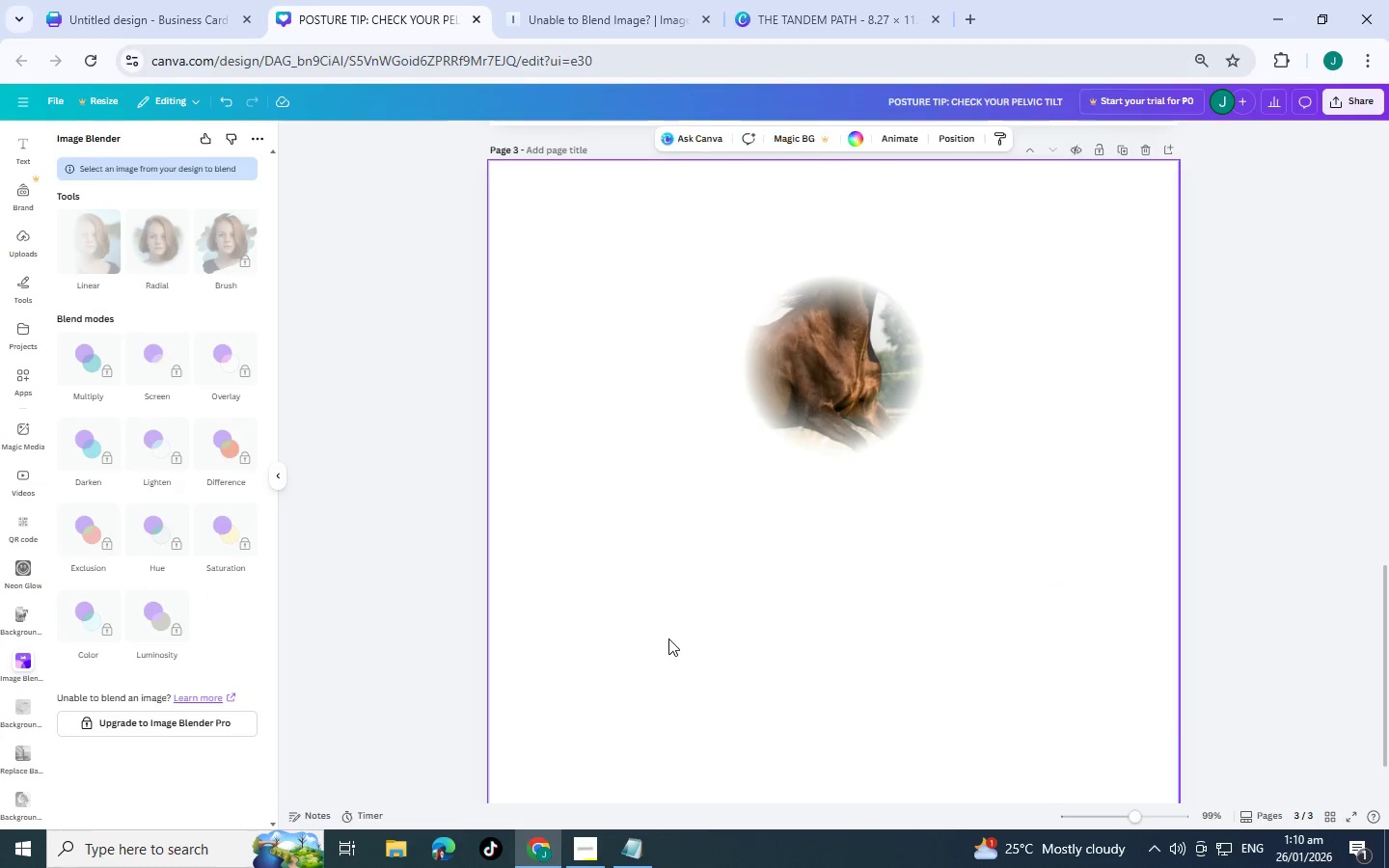 
key(Control+Z)
 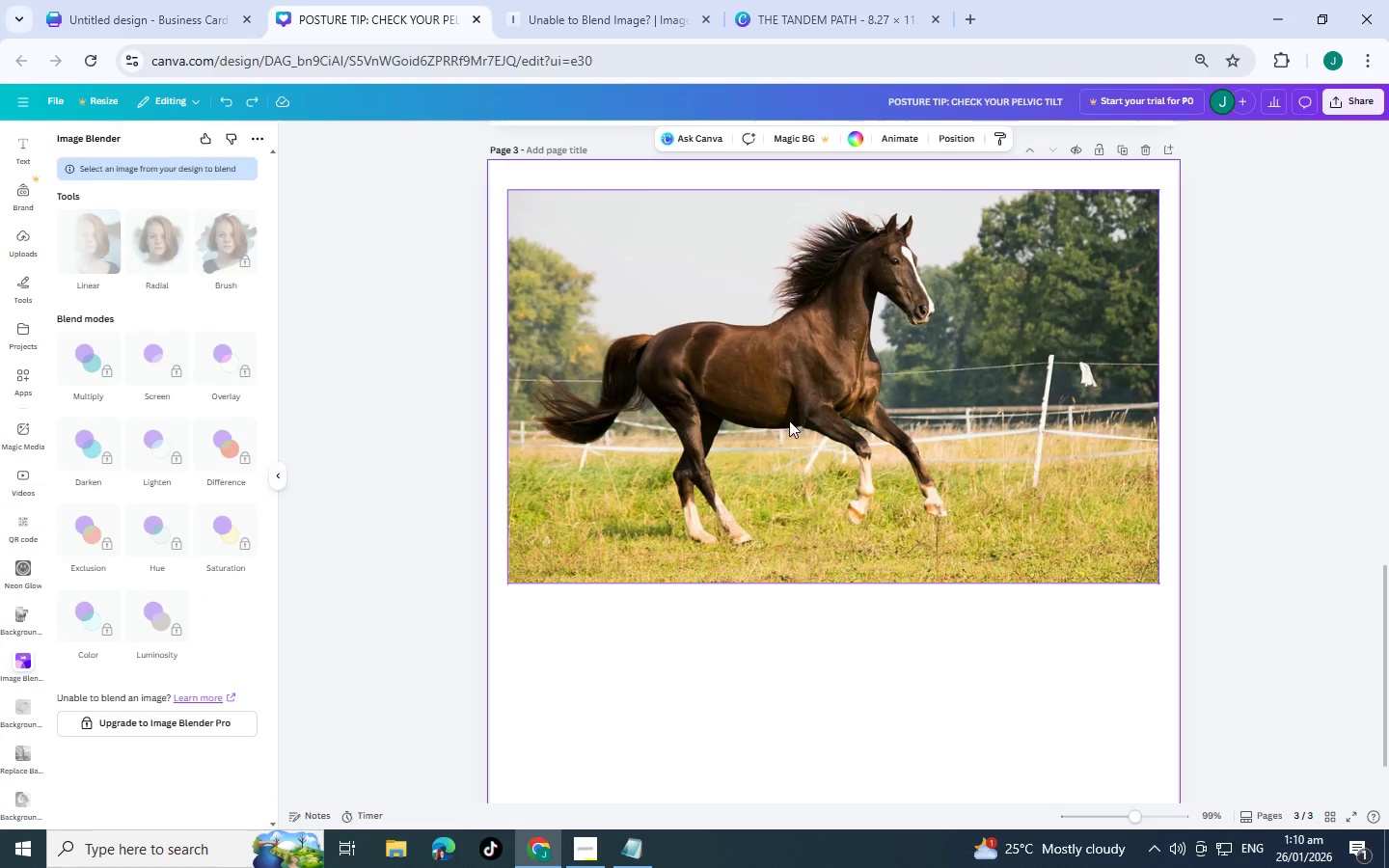 
left_click([816, 390])
 